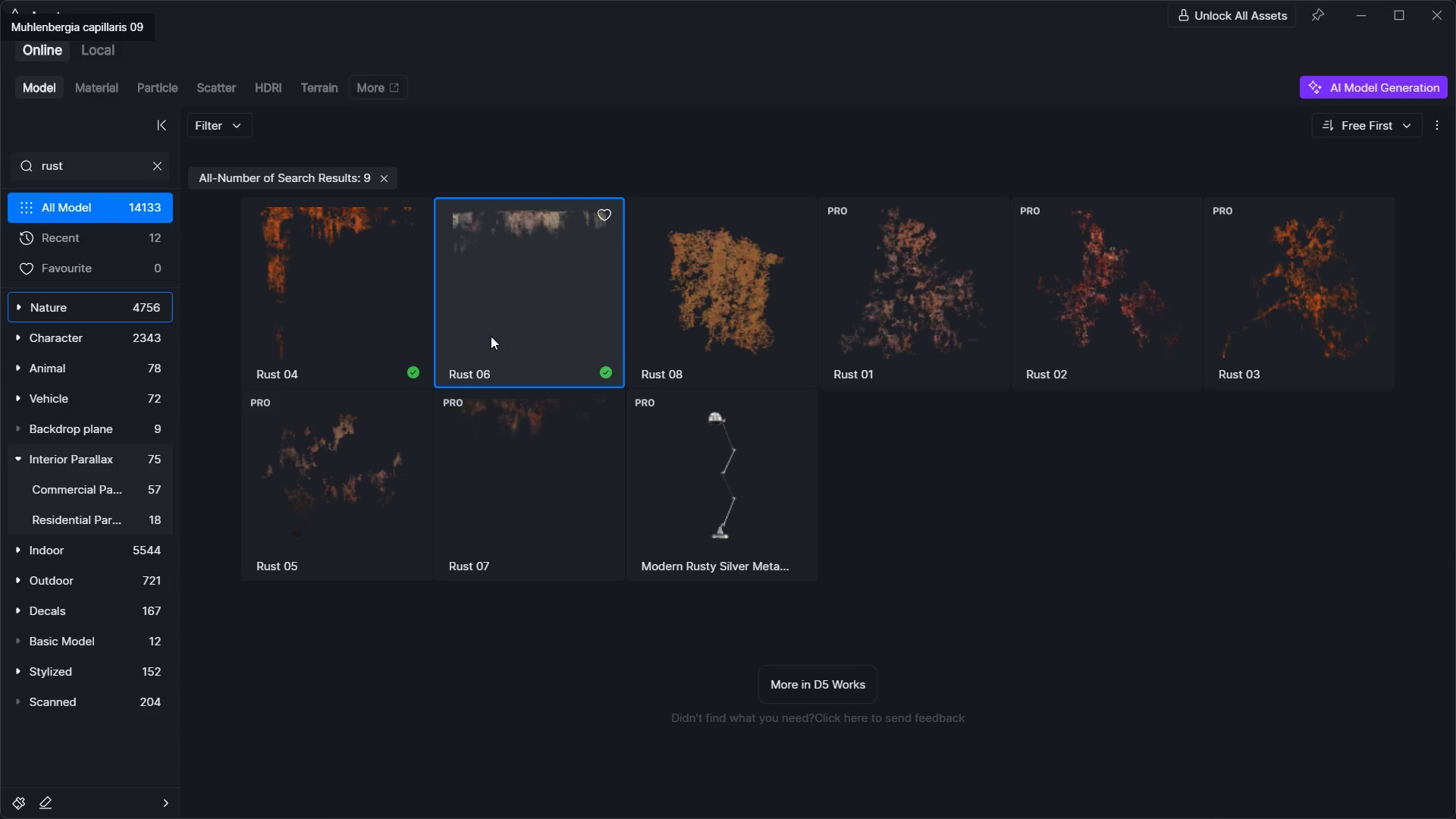 
double_click([288, 318])
 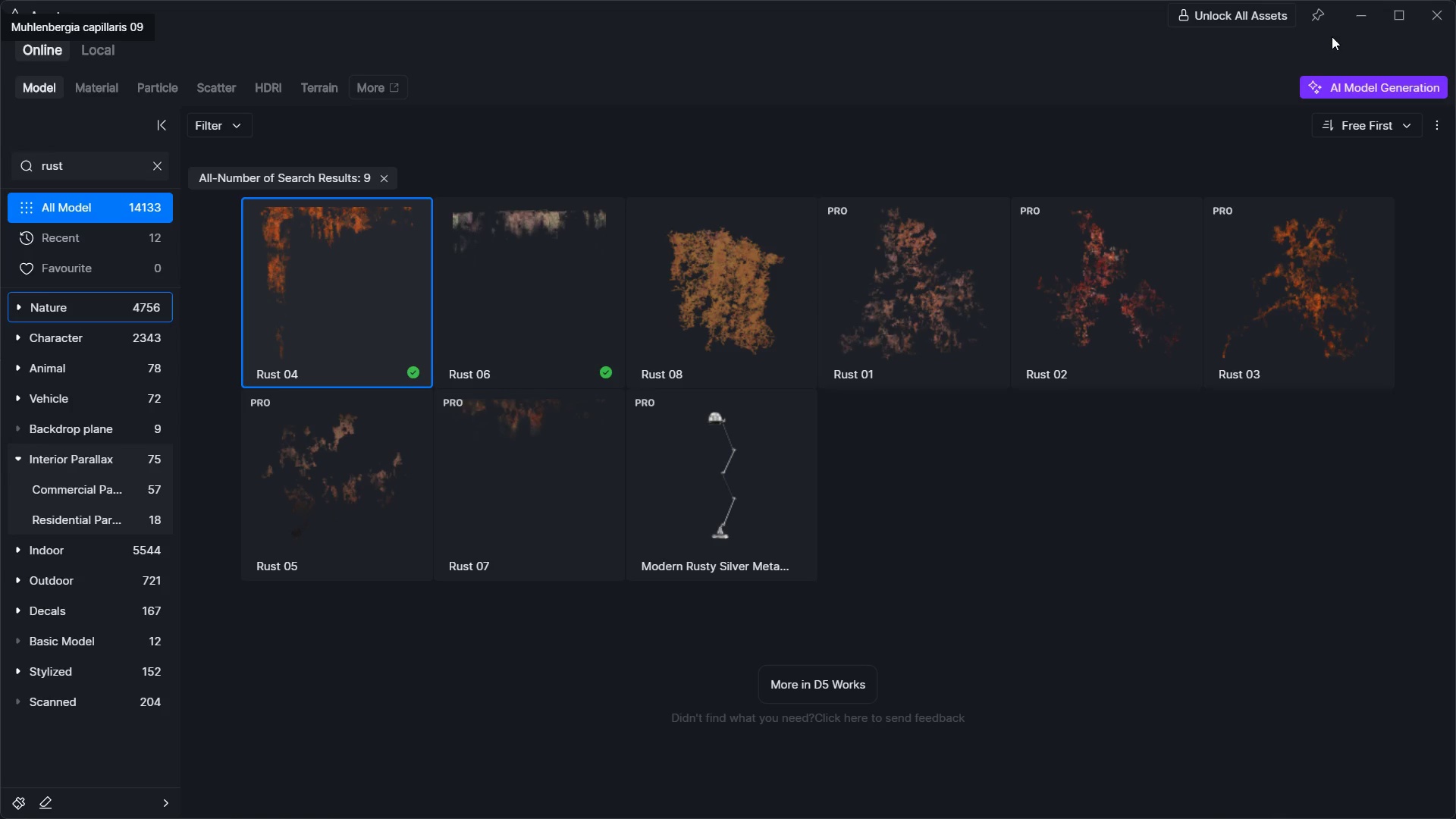 
left_click([1357, 14])
 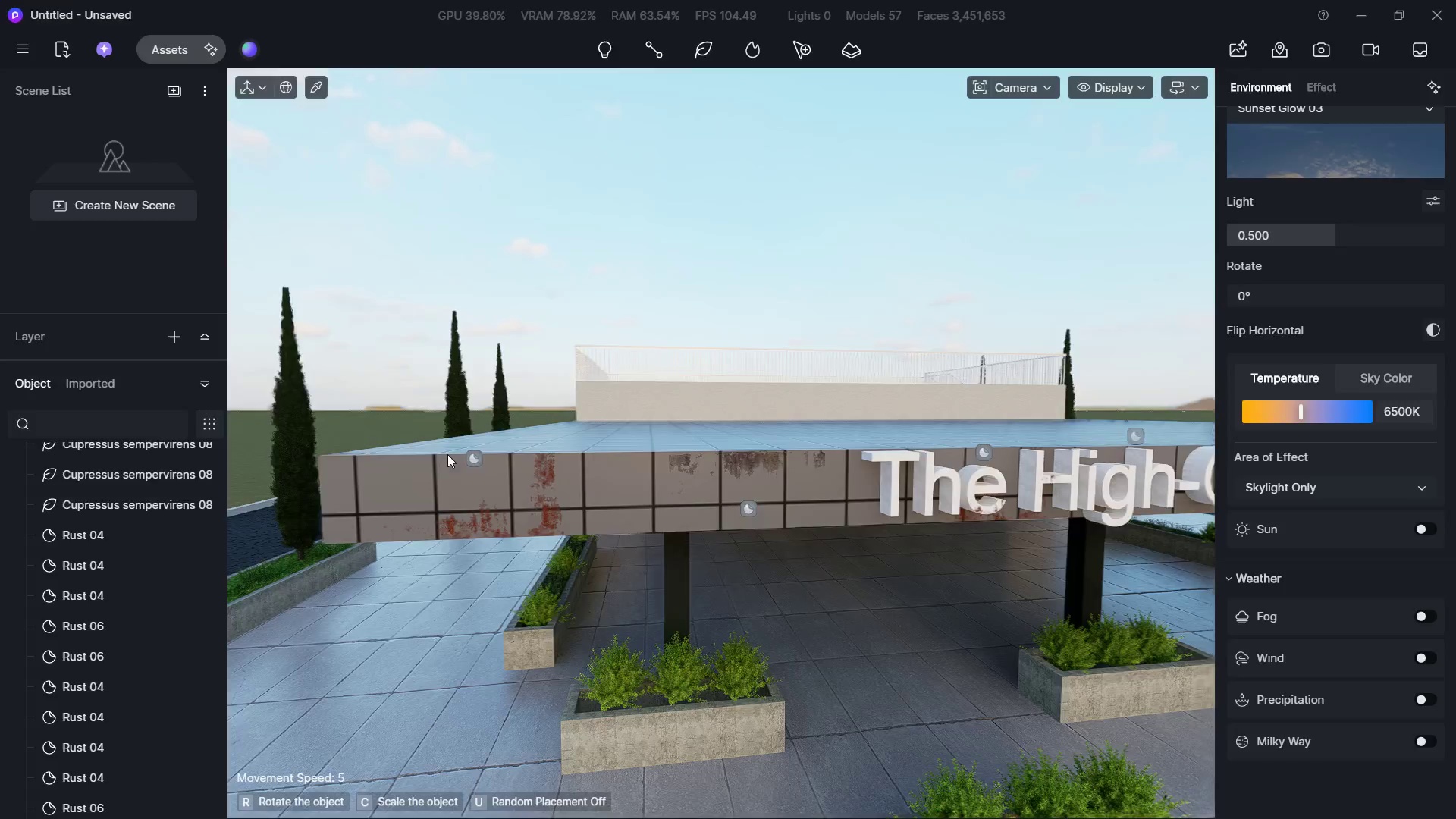 
hold_key(key=D, duration=1.86)
 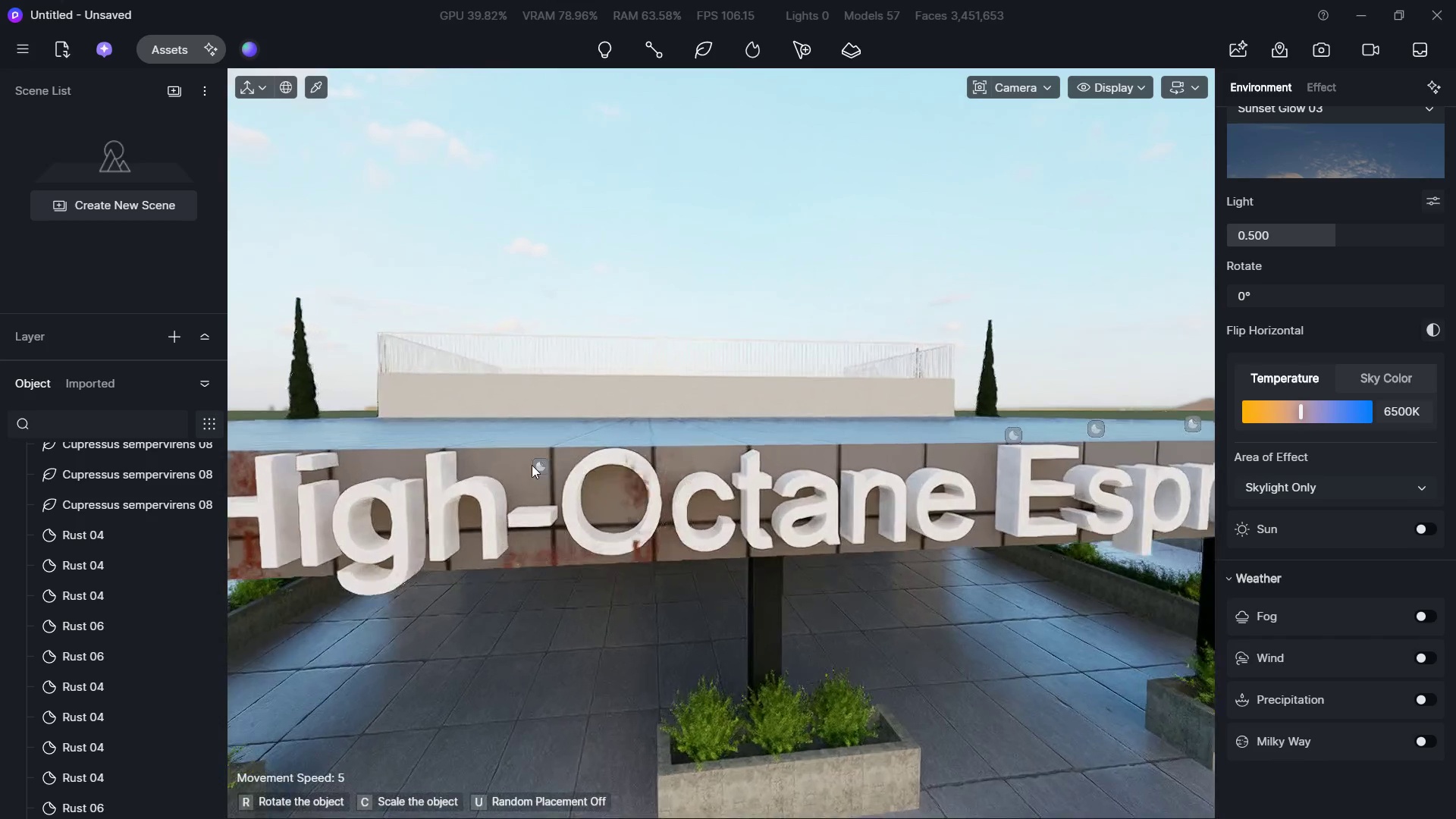 
hold_key(key=A, duration=0.33)
 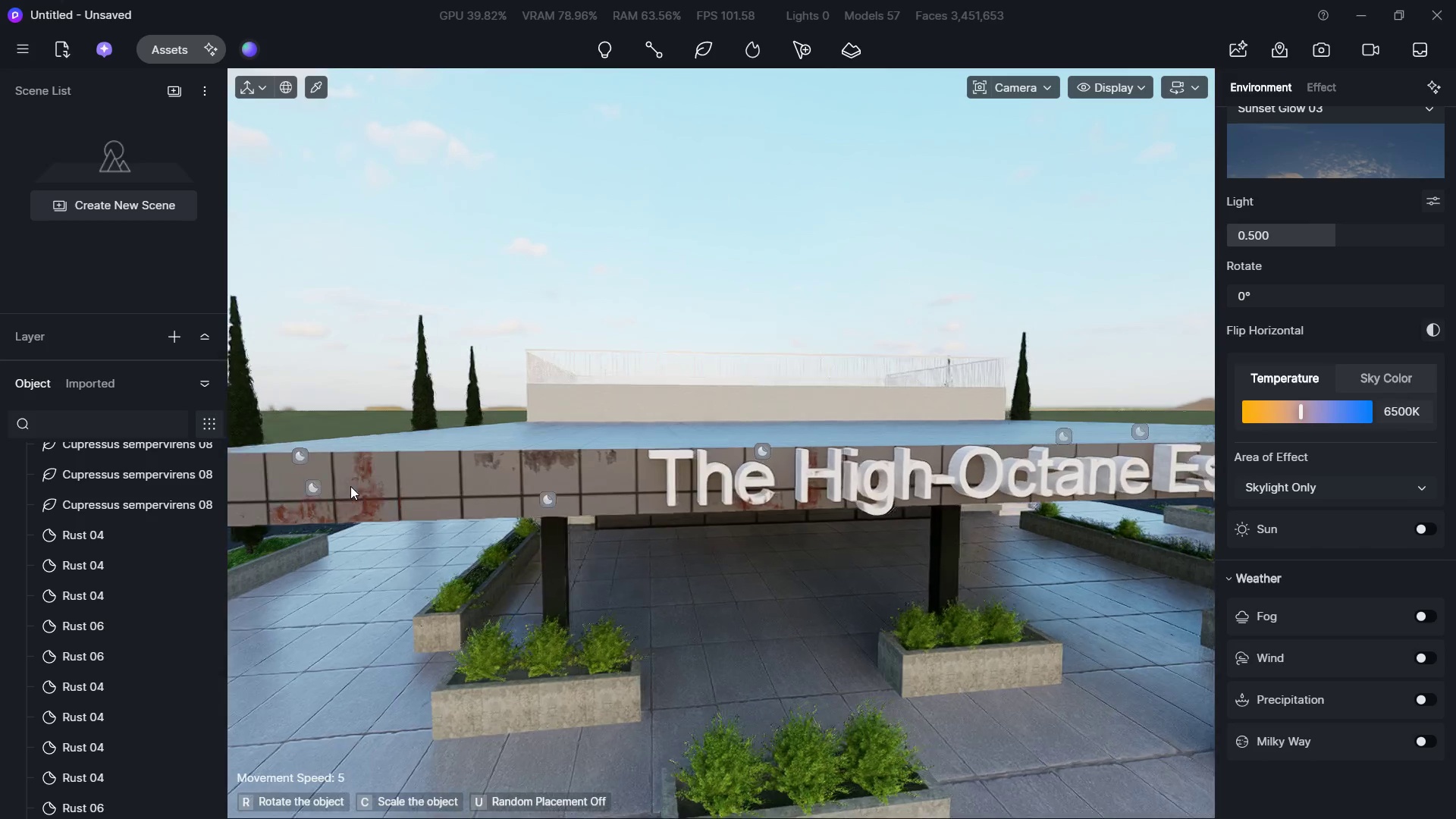 
type(sw)
 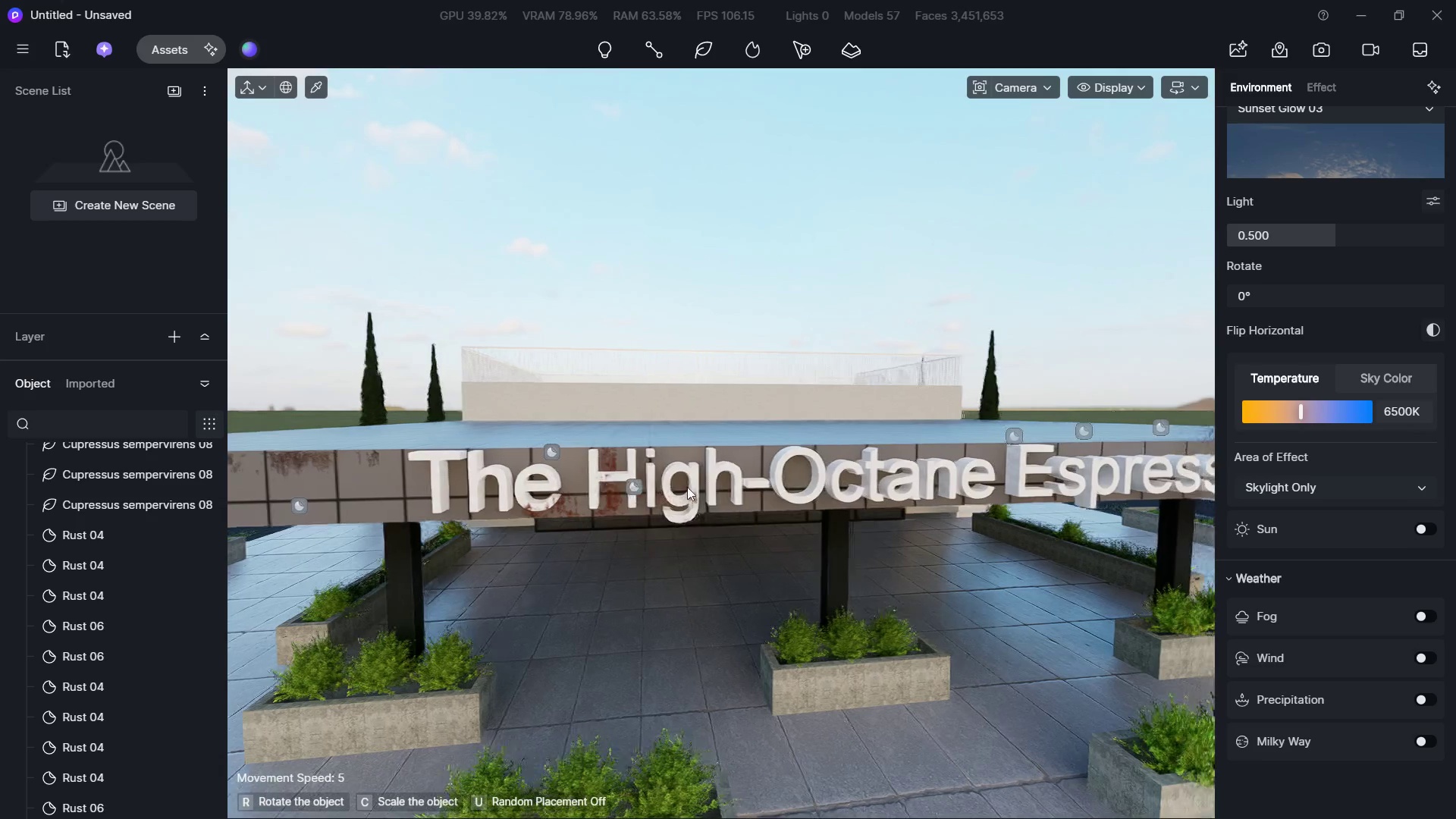 
hold_key(key=W, duration=0.81)
 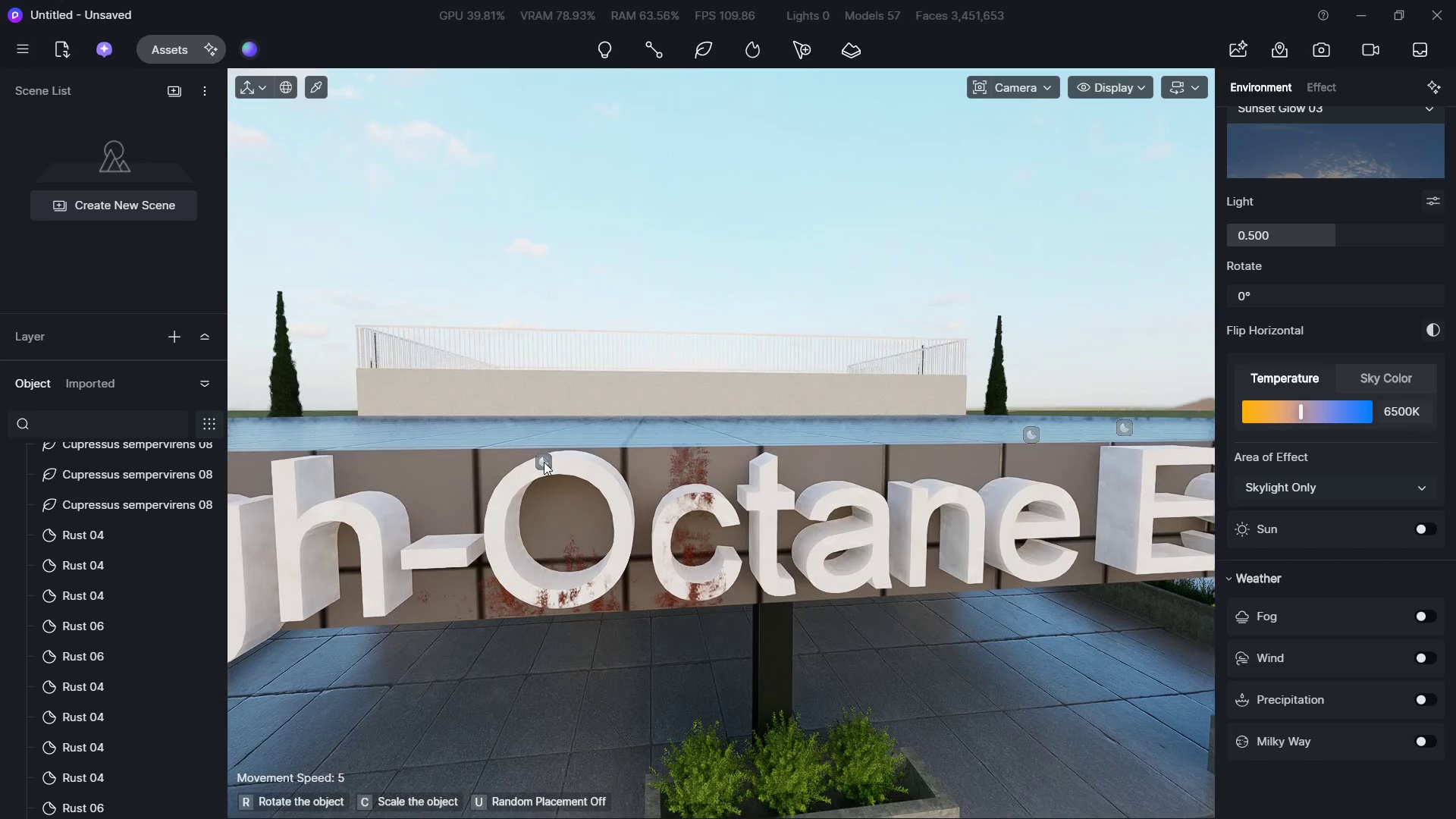 
left_click([544, 462])
 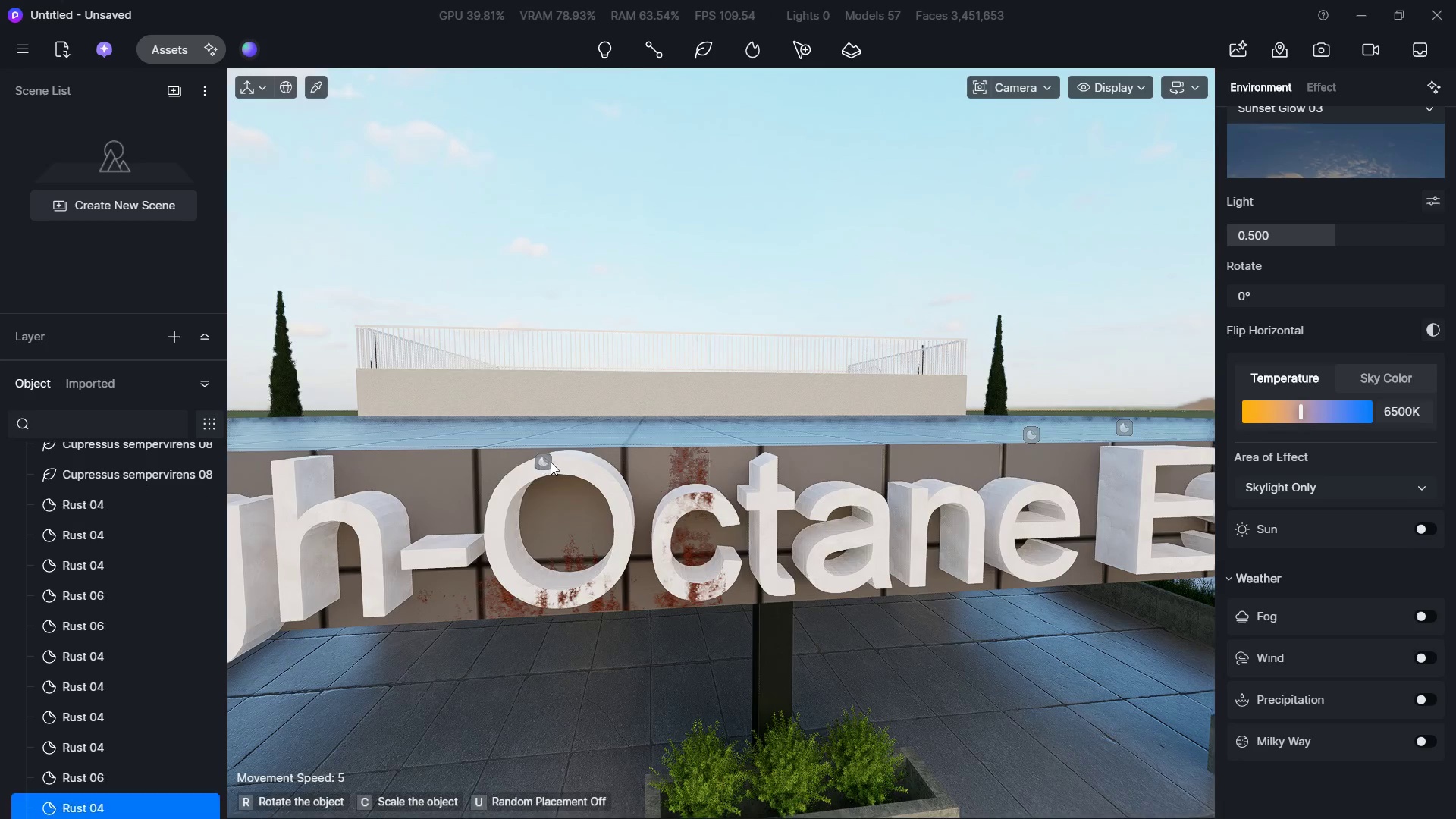 
hold_key(key=S, duration=0.58)
 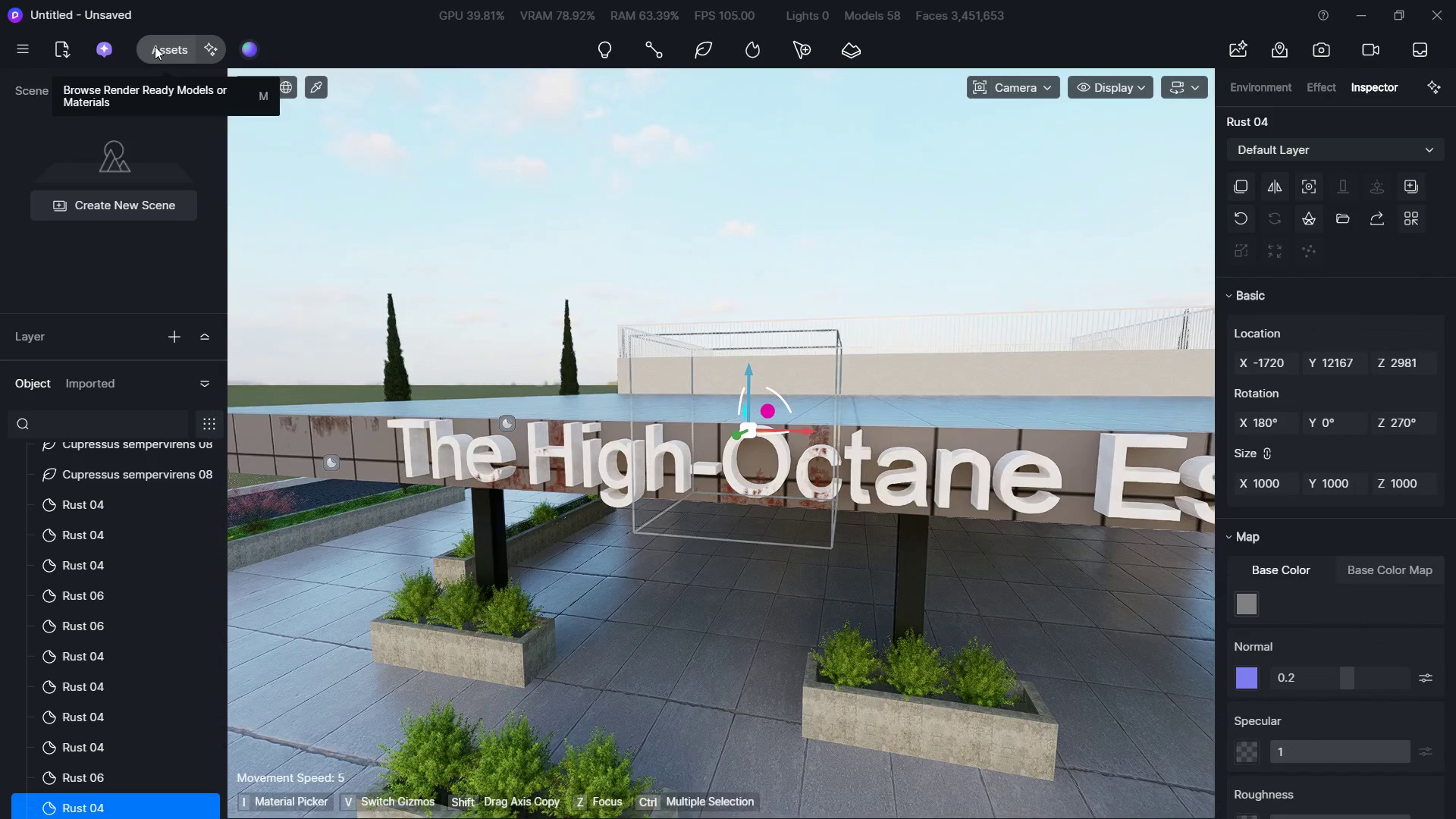 
hold_key(key=D, duration=0.47)
 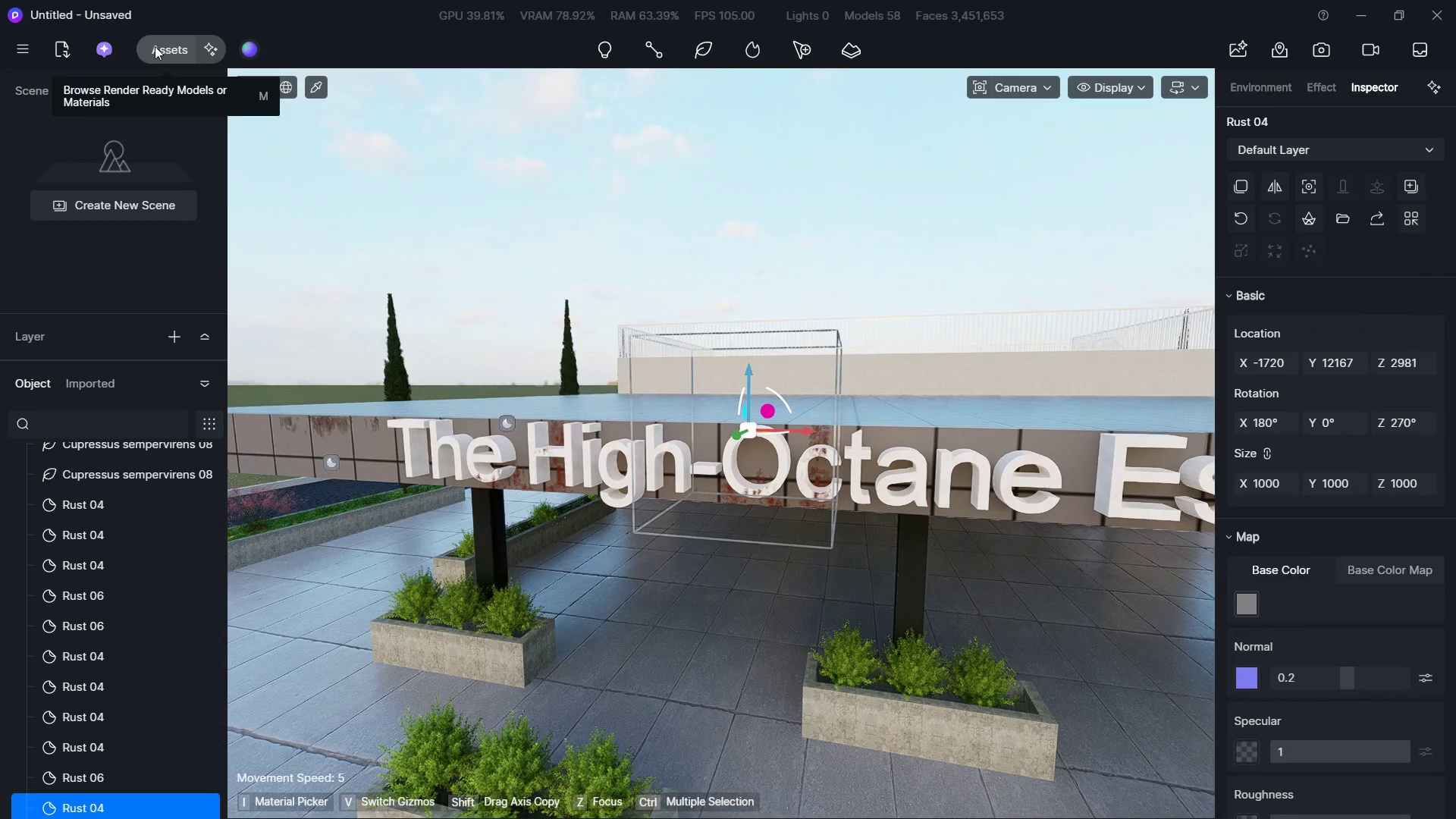 
hold_key(key=A, duration=0.38)
 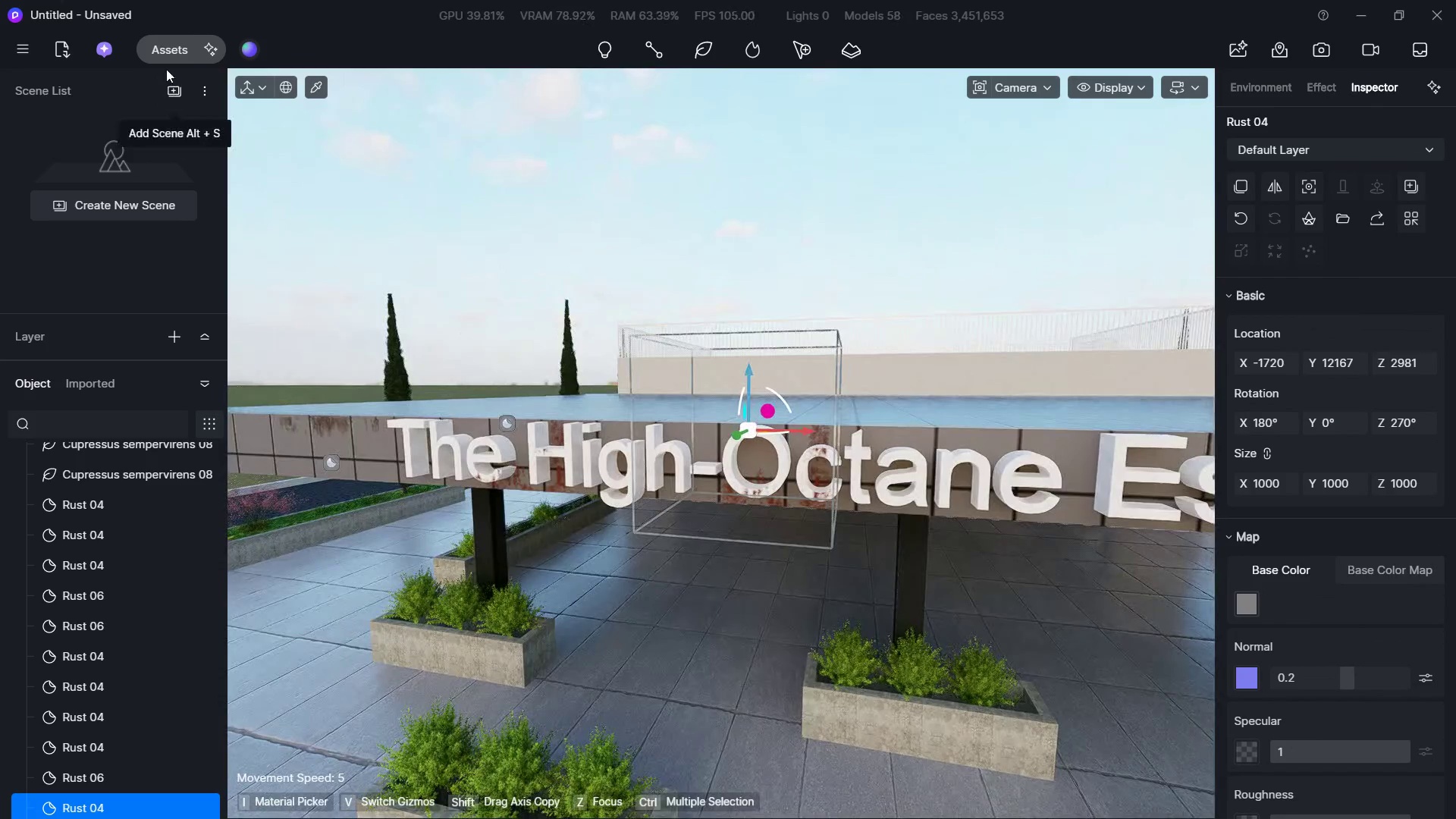 
left_click([155, 46])
 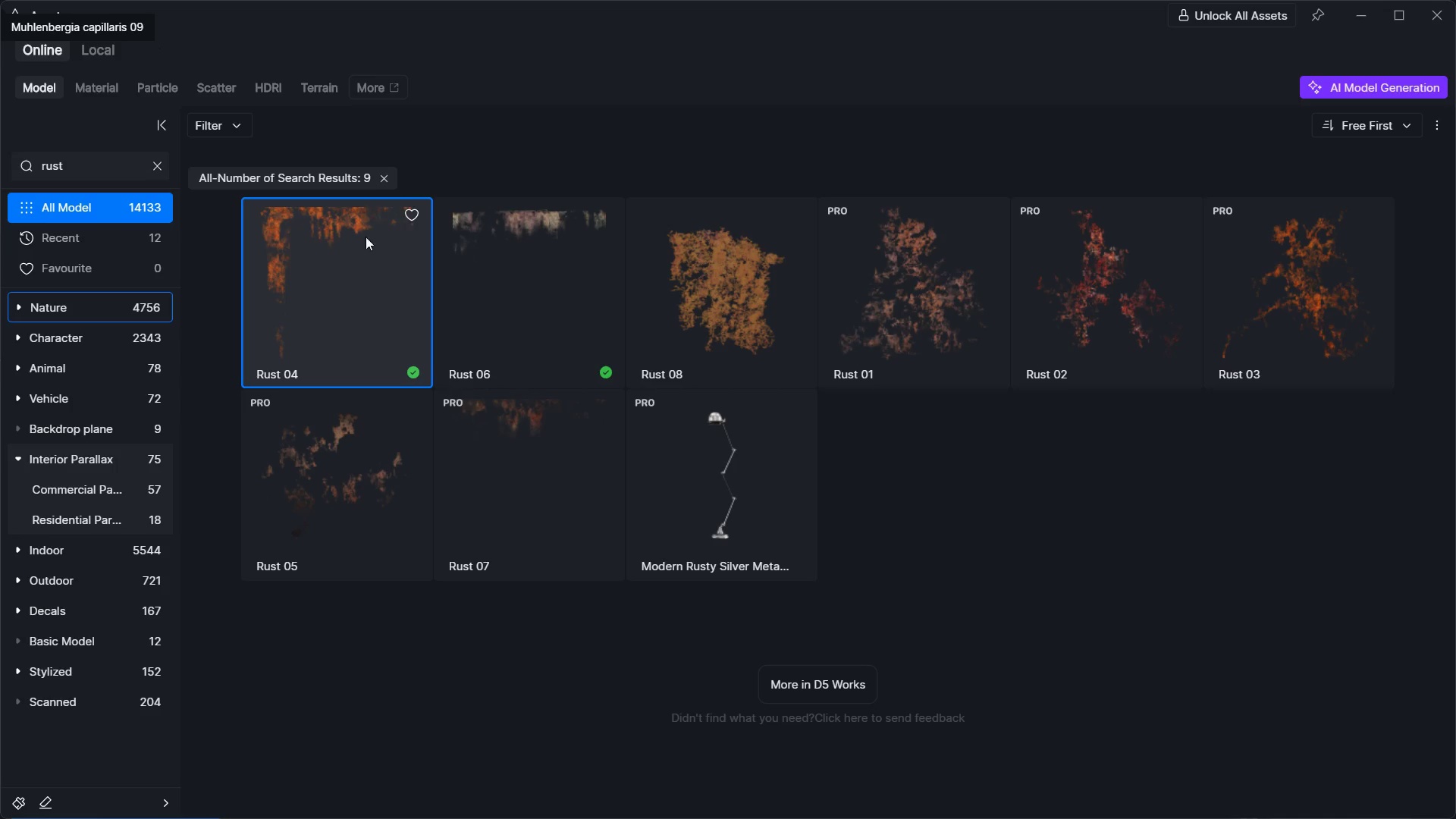 
left_click([361, 253])
 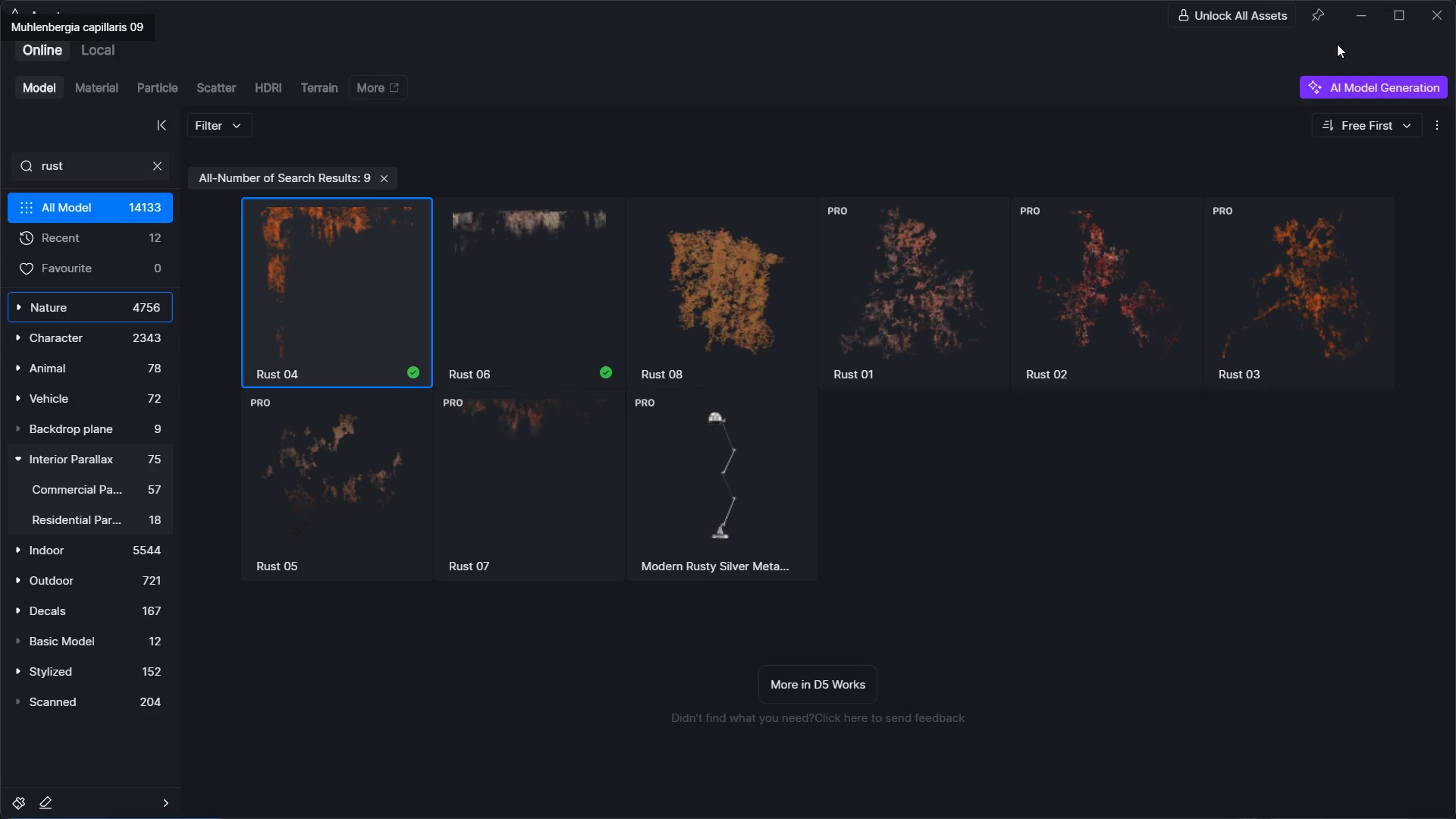 
left_click([1345, 14])
 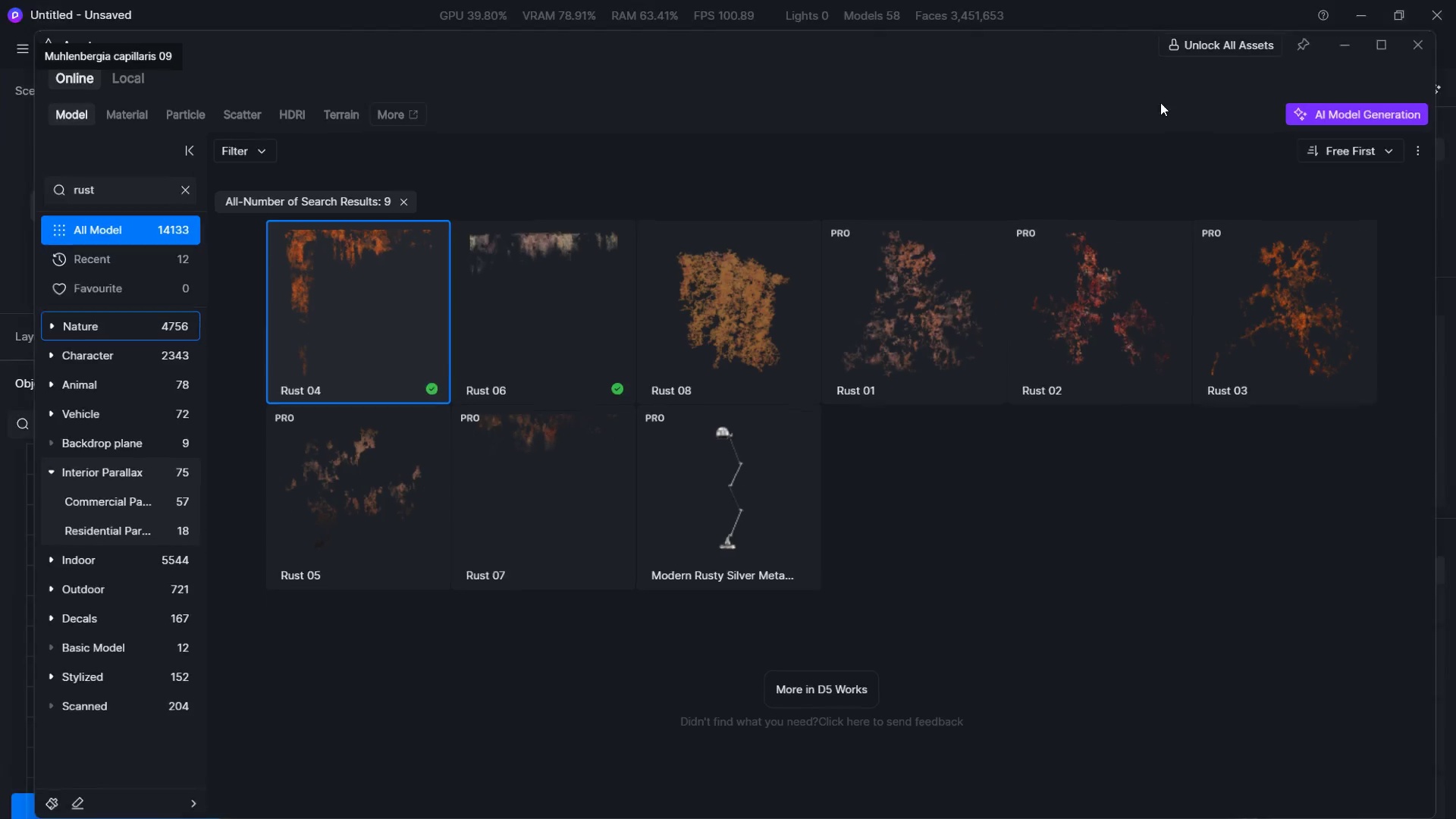 
hold_key(key=D, duration=0.61)
 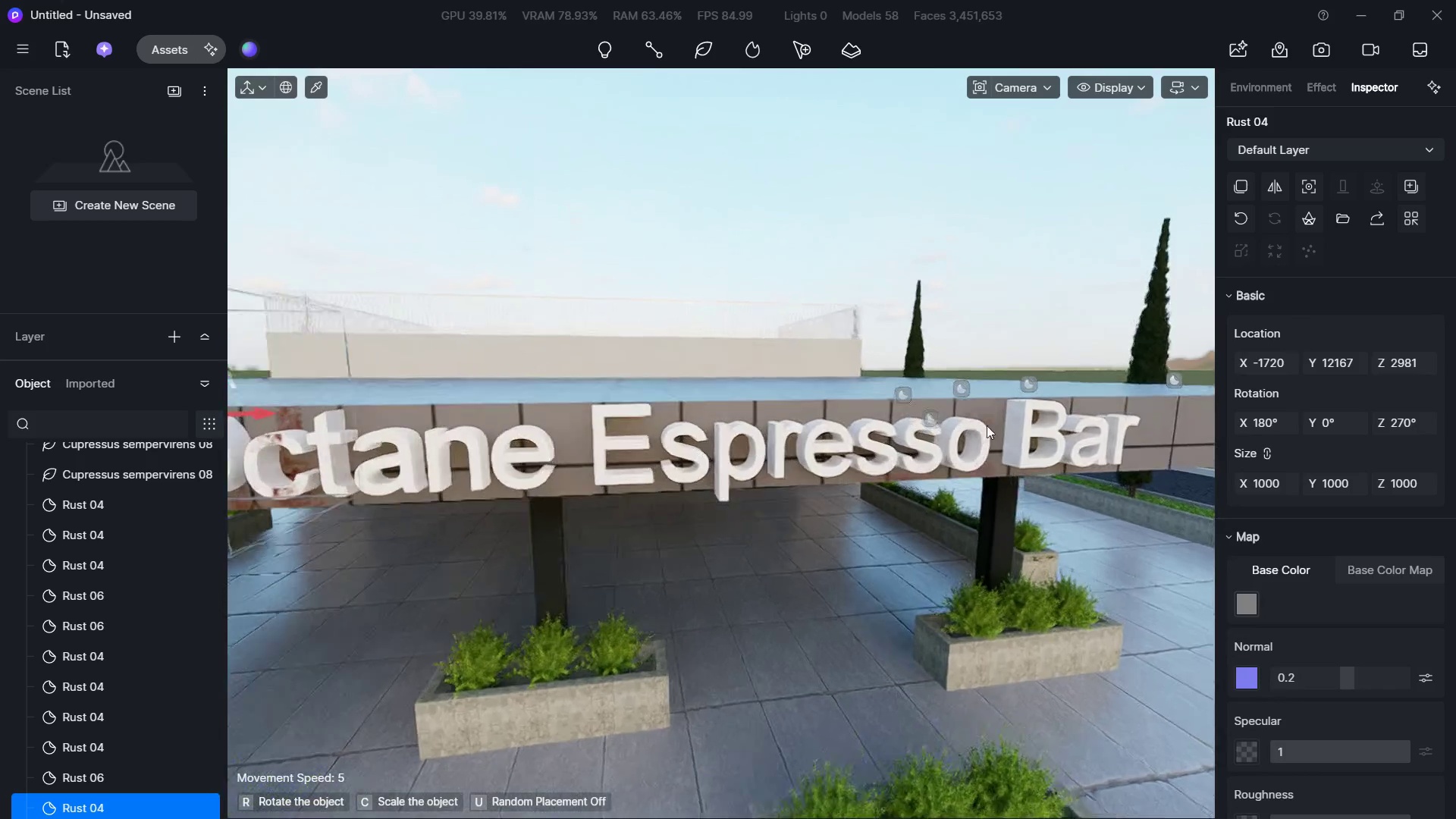 
type(sa)
 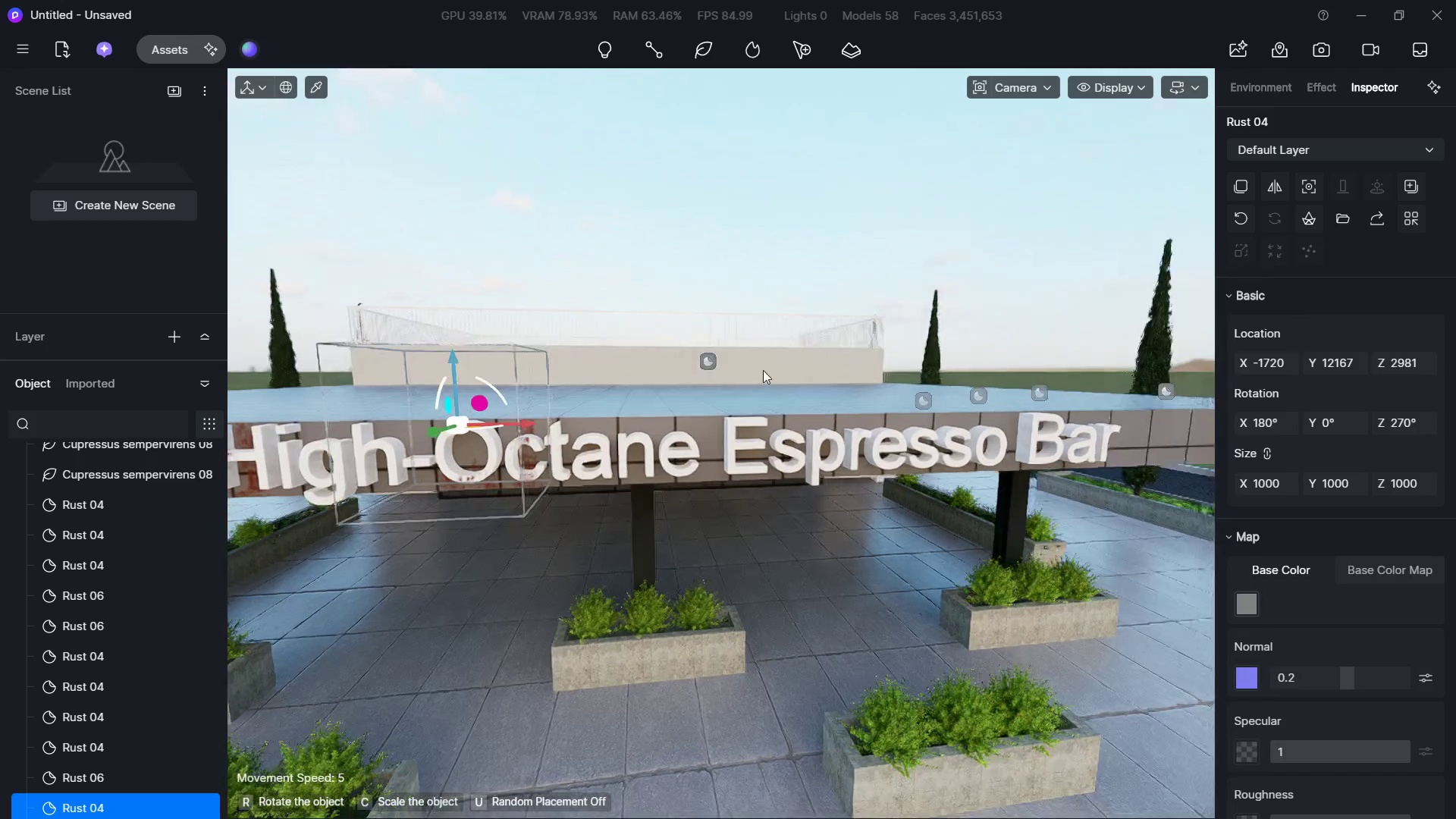 
hold_key(key=W, duration=1.11)
 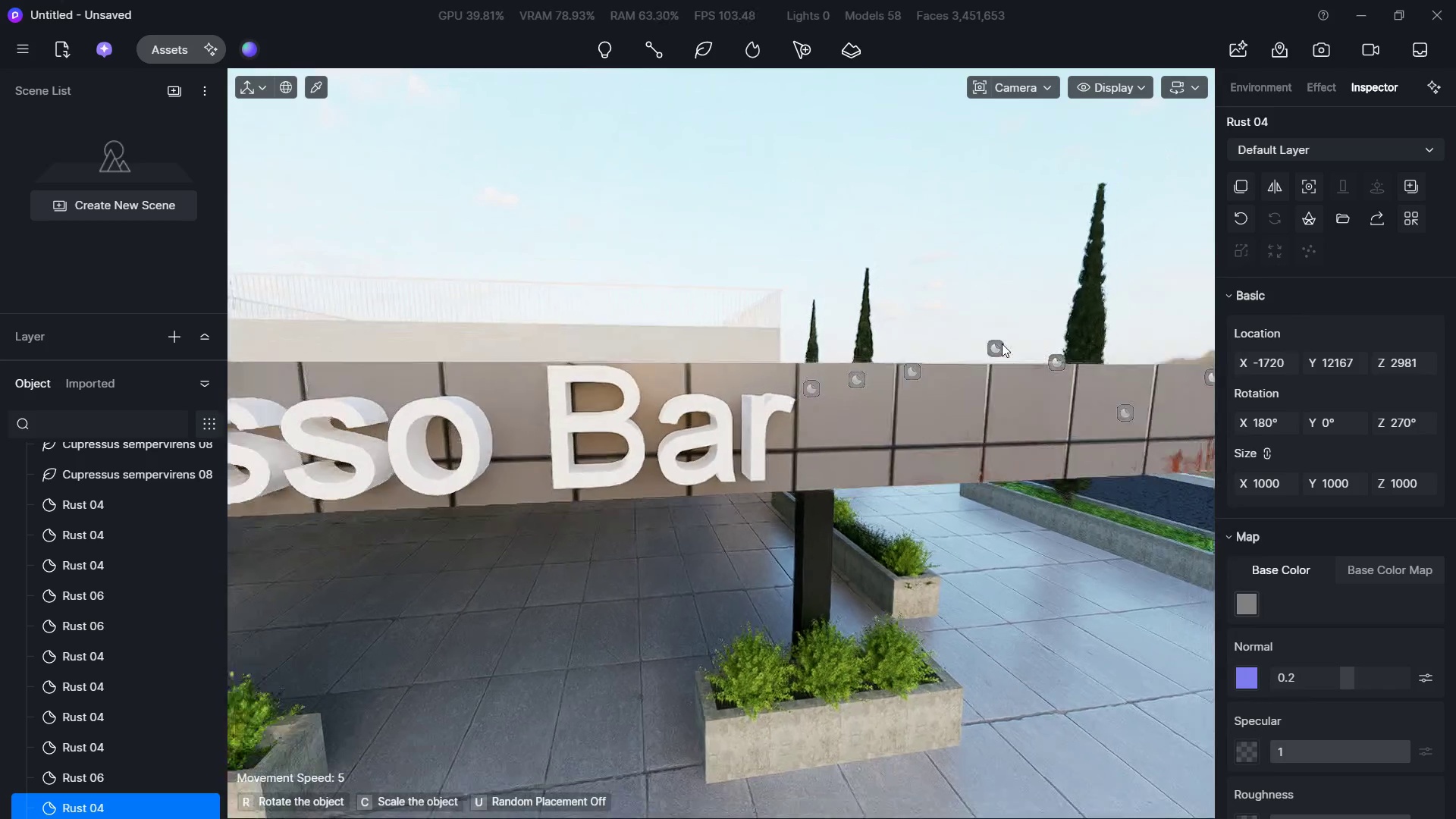 
hold_key(key=D, duration=0.97)
 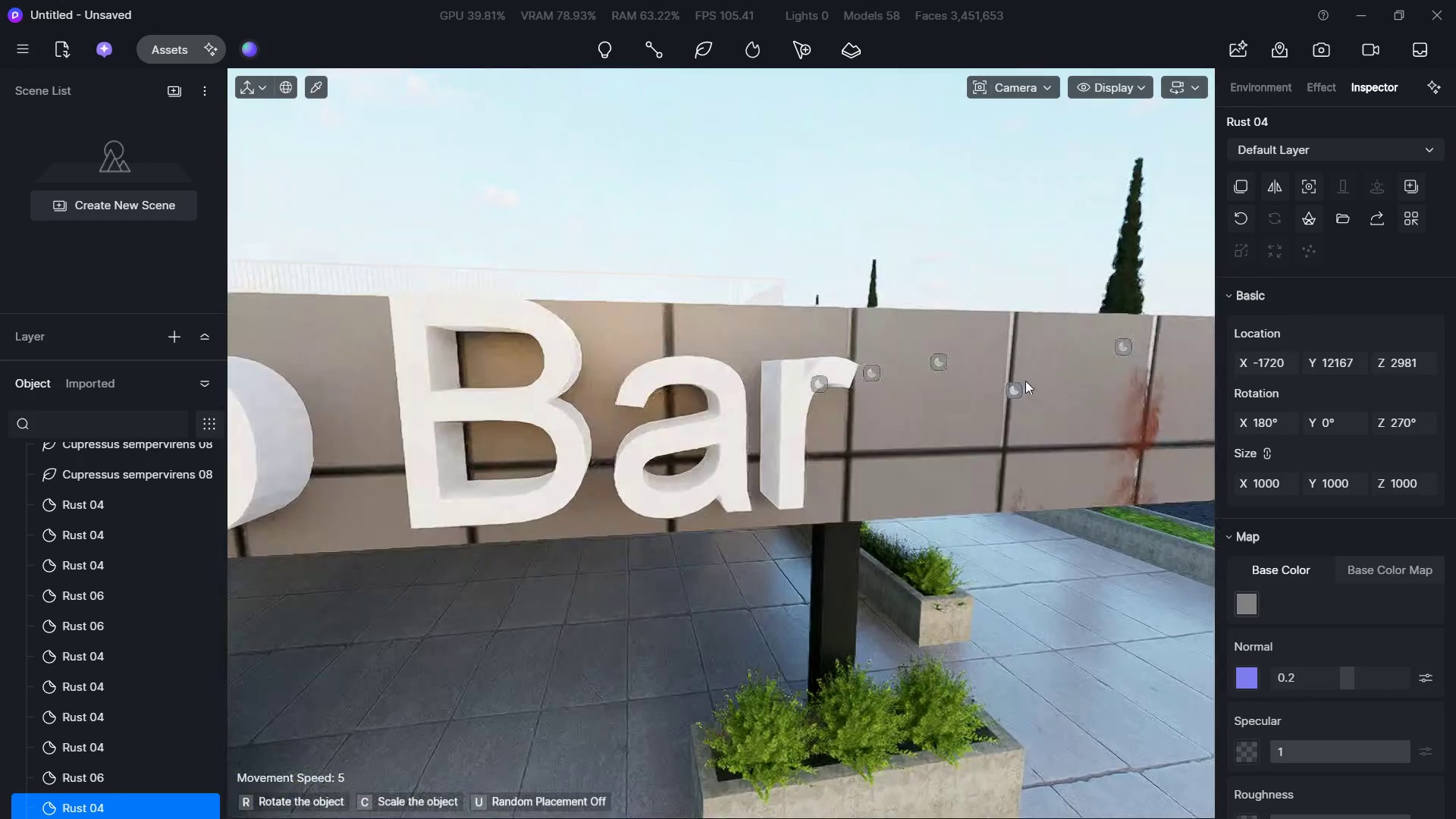 
hold_key(key=S, duration=0.61)
 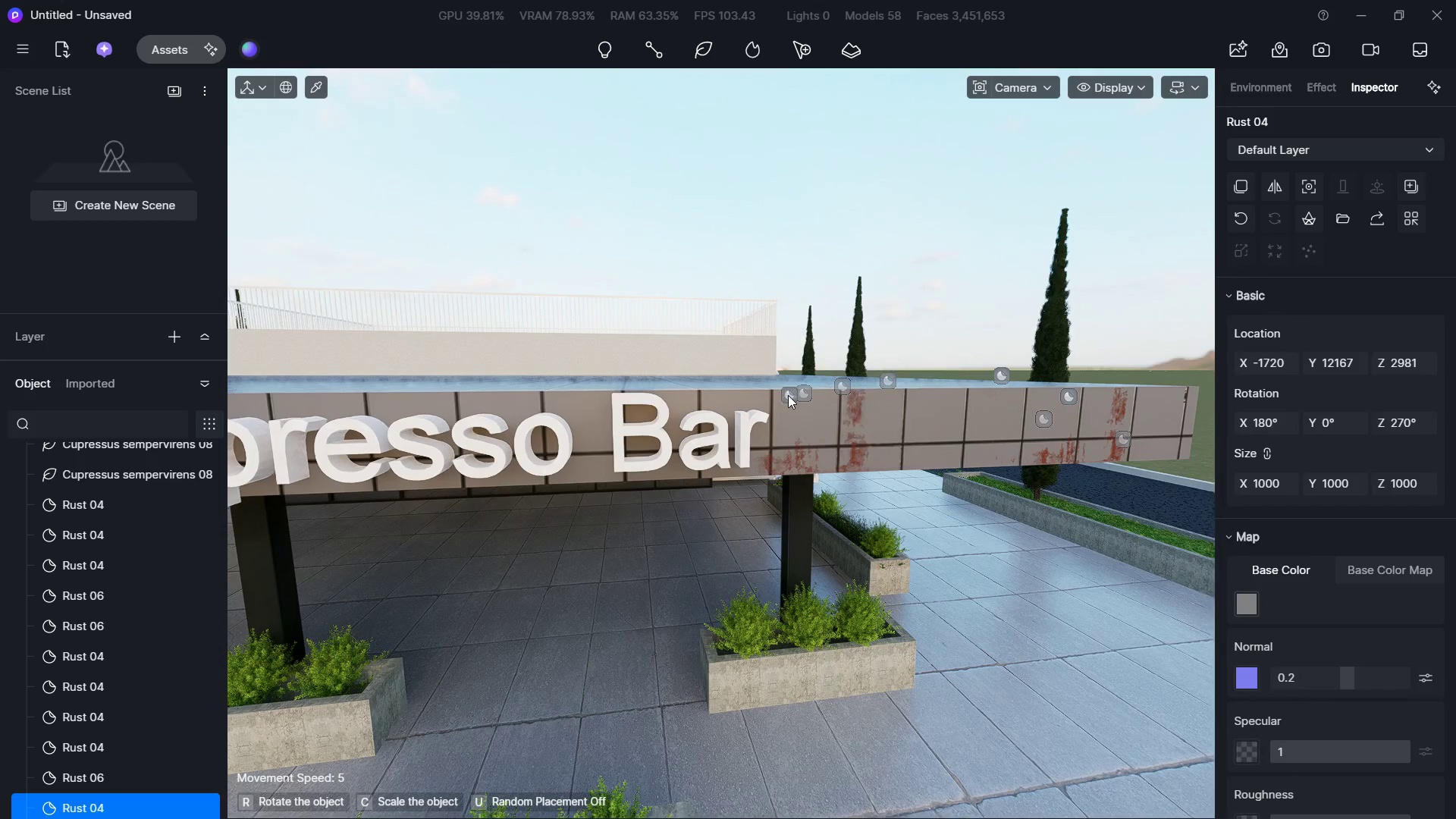 
left_click([788, 395])
 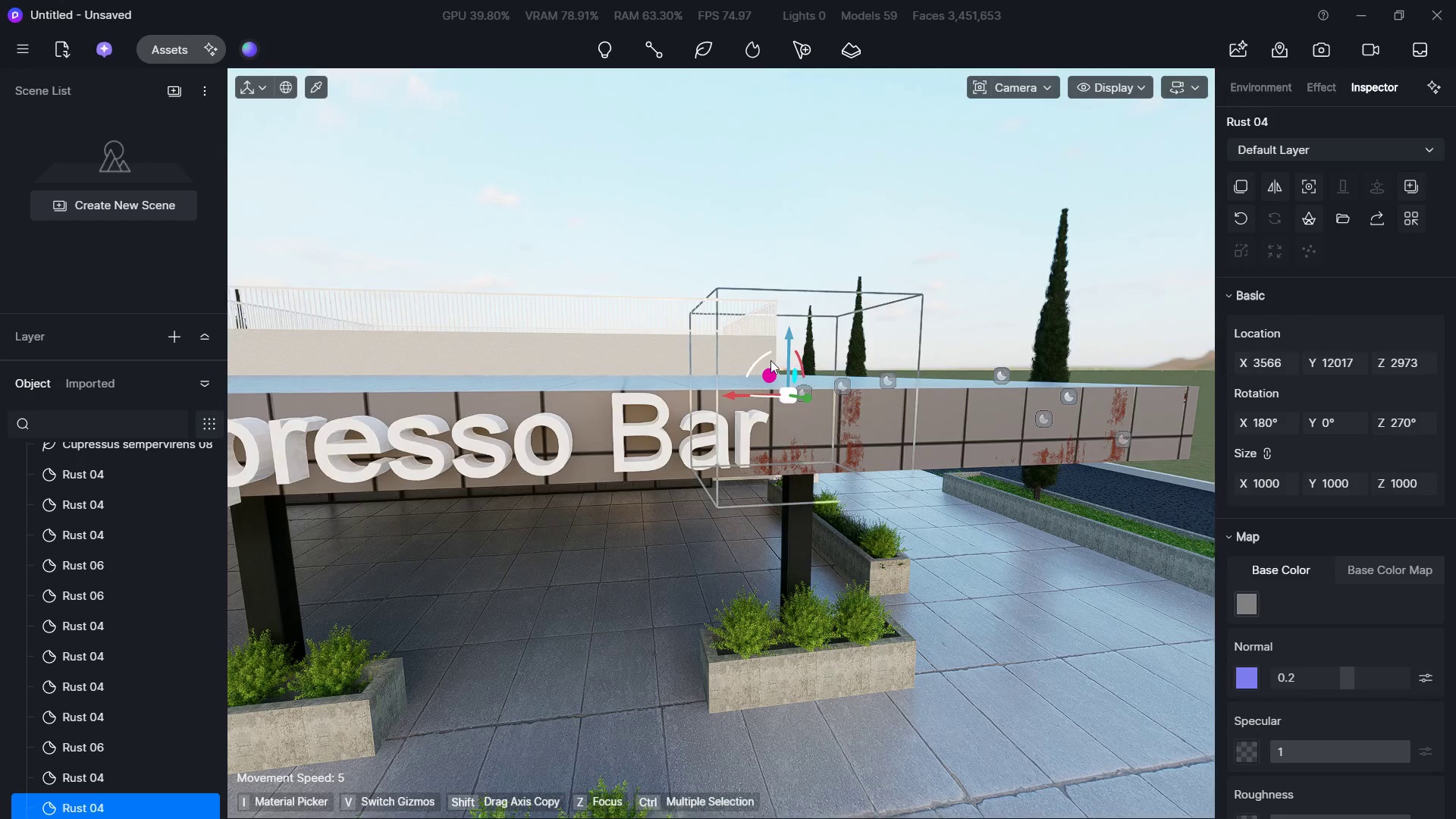 
left_click_drag(start_coordinate=[752, 359], to_coordinate=[745, 372])
 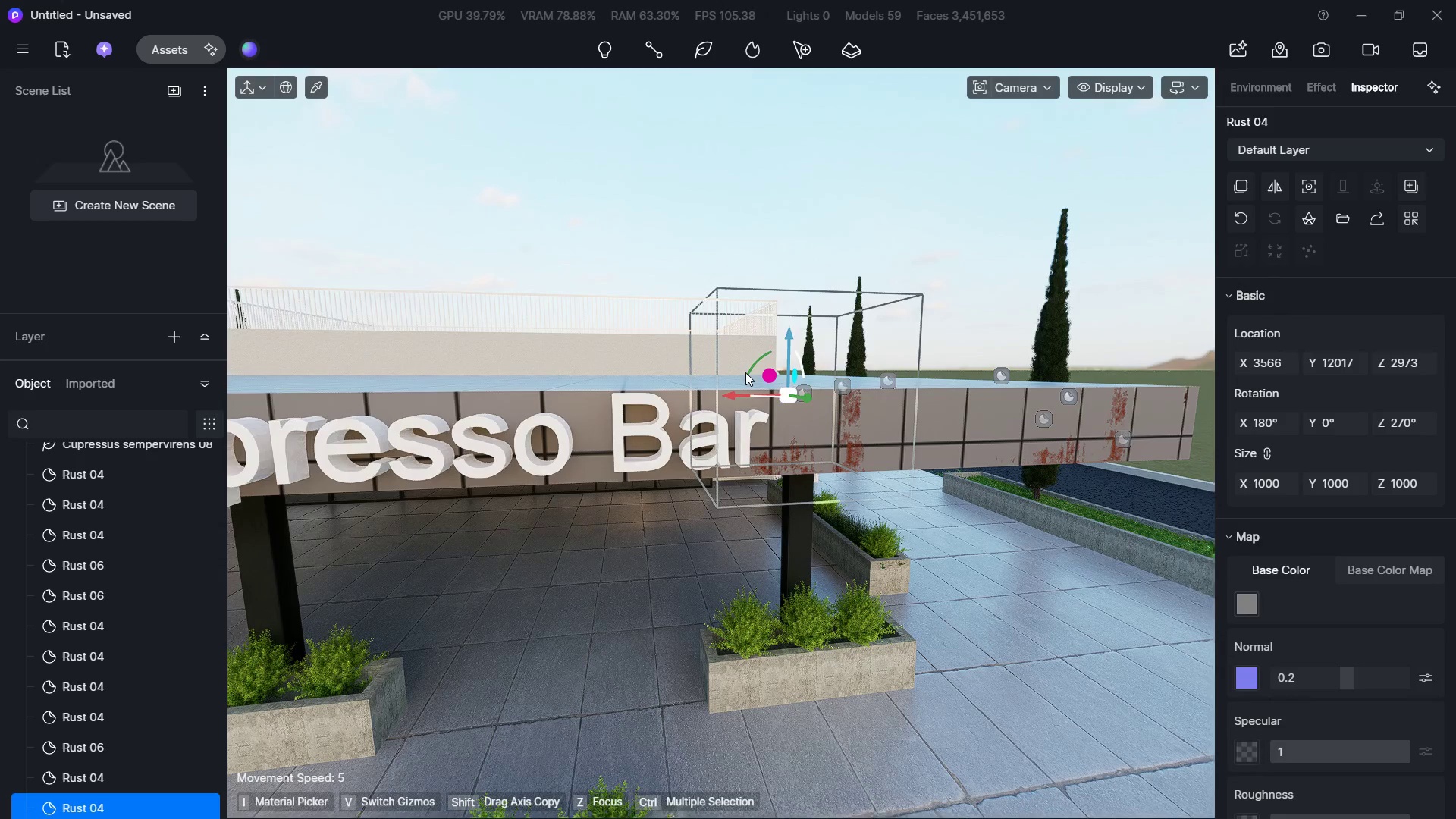 
left_click_drag(start_coordinate=[745, 372], to_coordinate=[874, 436])
 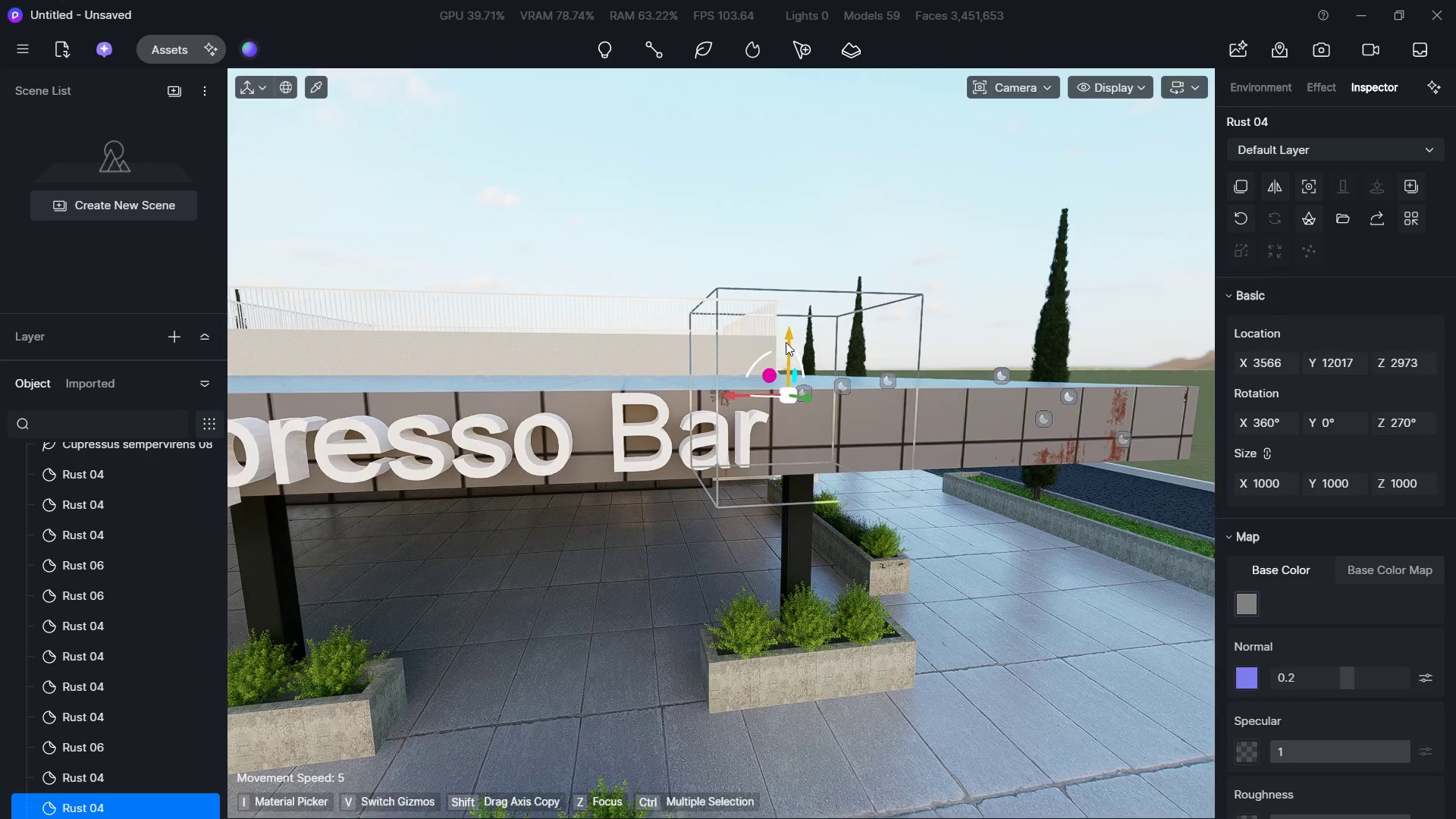 
left_click_drag(start_coordinate=[786, 334], to_coordinate=[800, 425])
 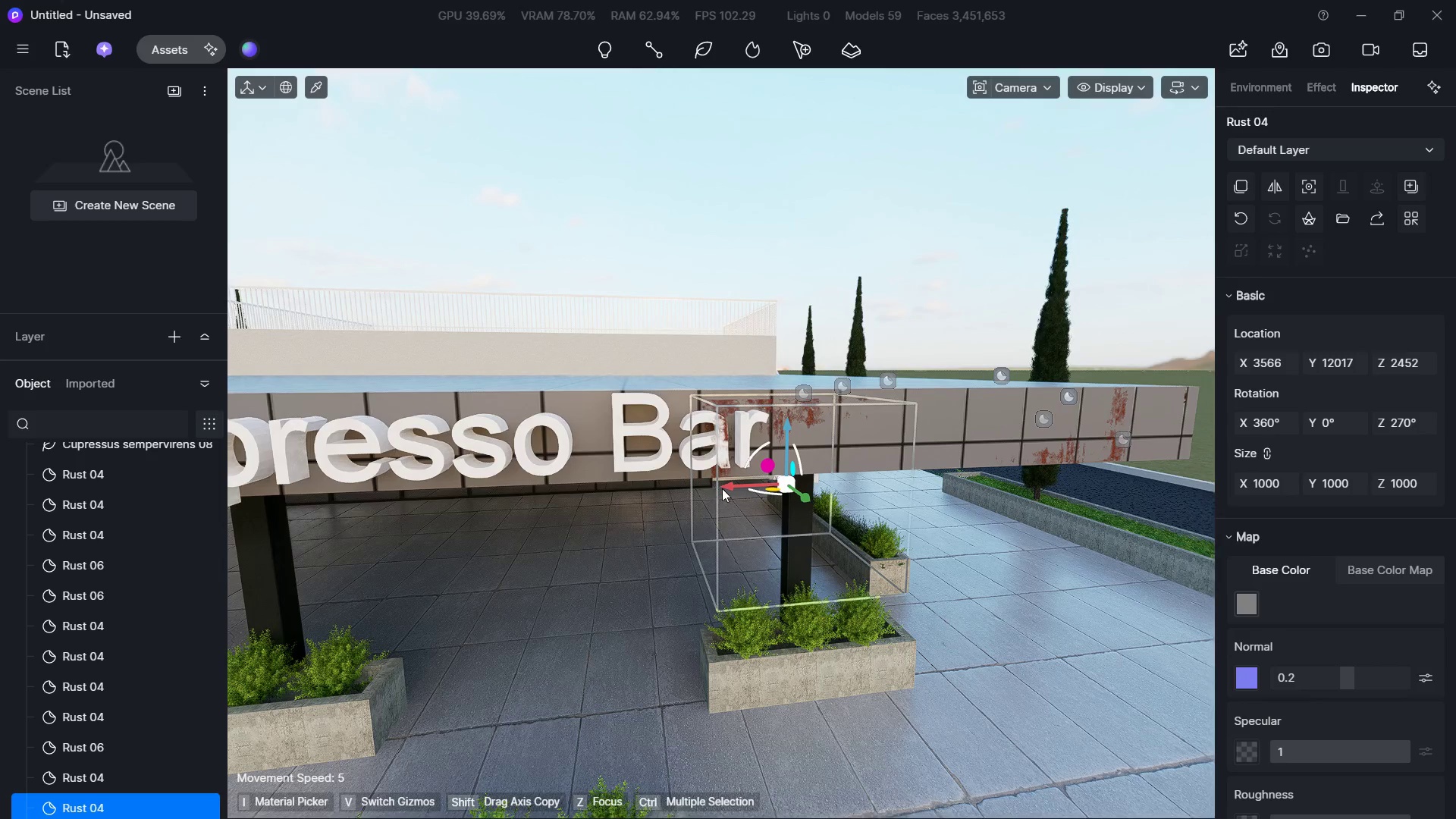 
left_click_drag(start_coordinate=[730, 485], to_coordinate=[799, 480])
 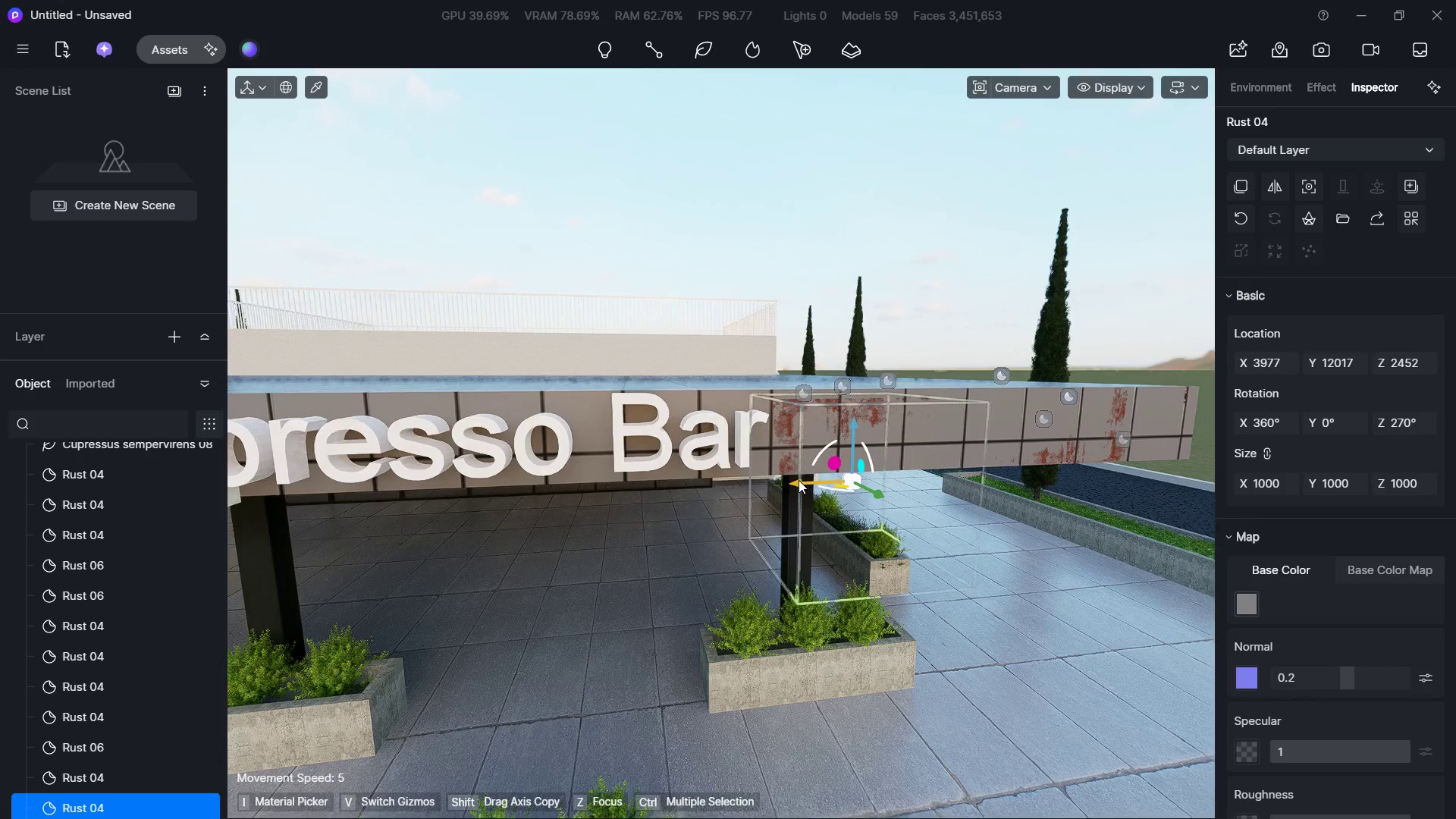 
hold_key(key=S, duration=2.27)
 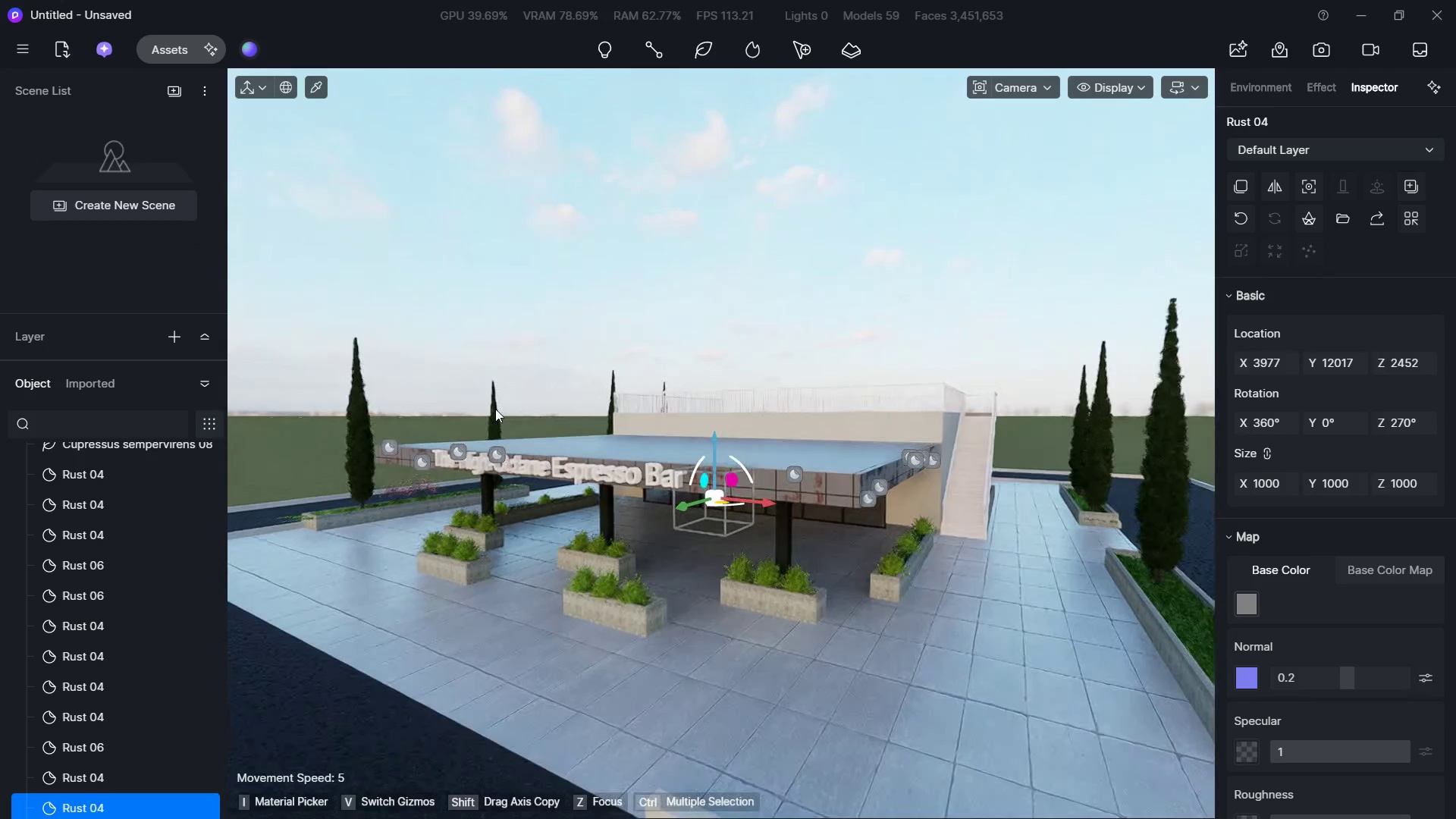 
hold_key(key=A, duration=1.06)
 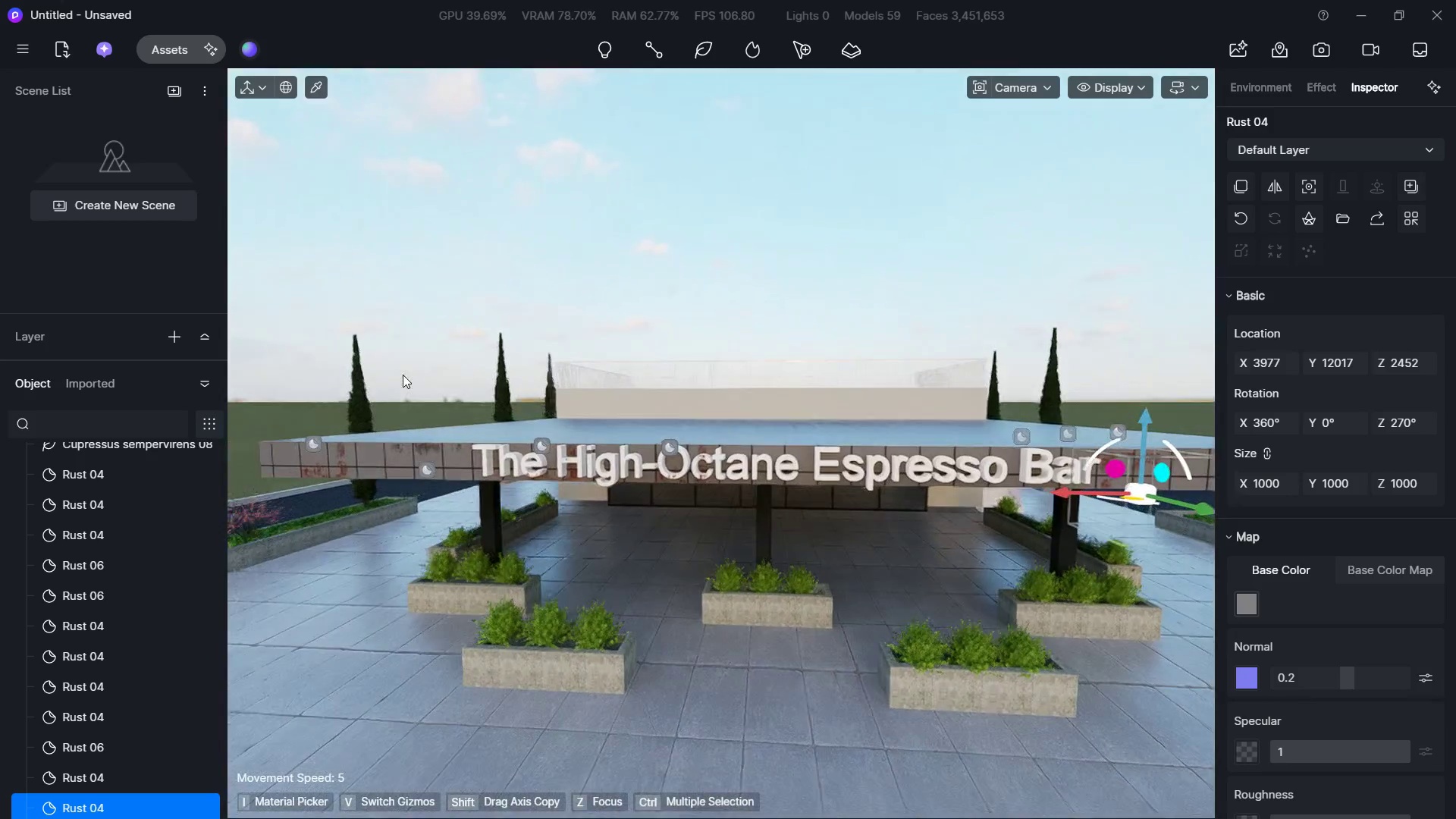 
hold_key(key=D, duration=1.14)
 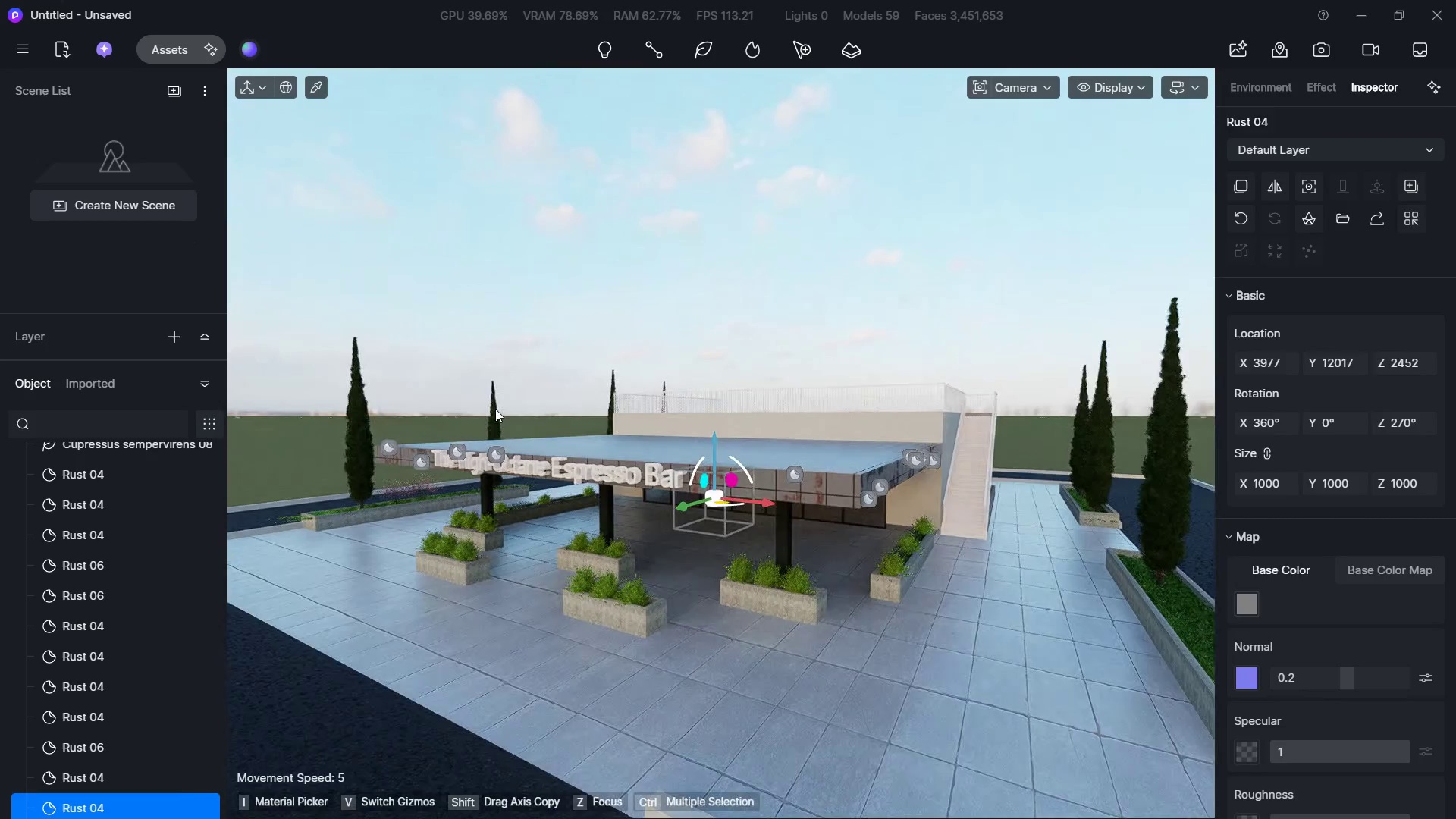 
type(W)
key(Escape)
key(Escape)
type(dw)
 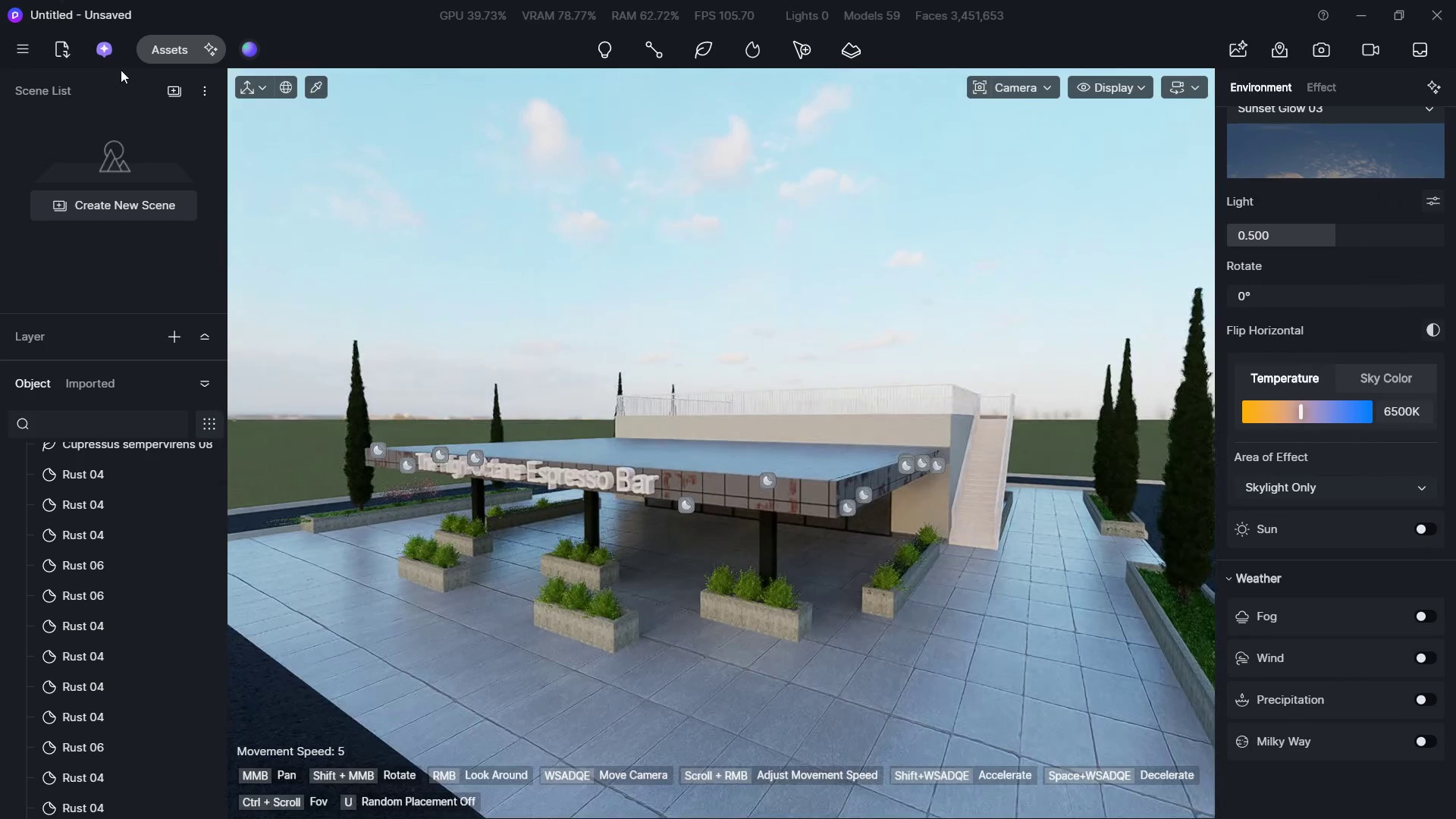 
left_click([143, 58])
 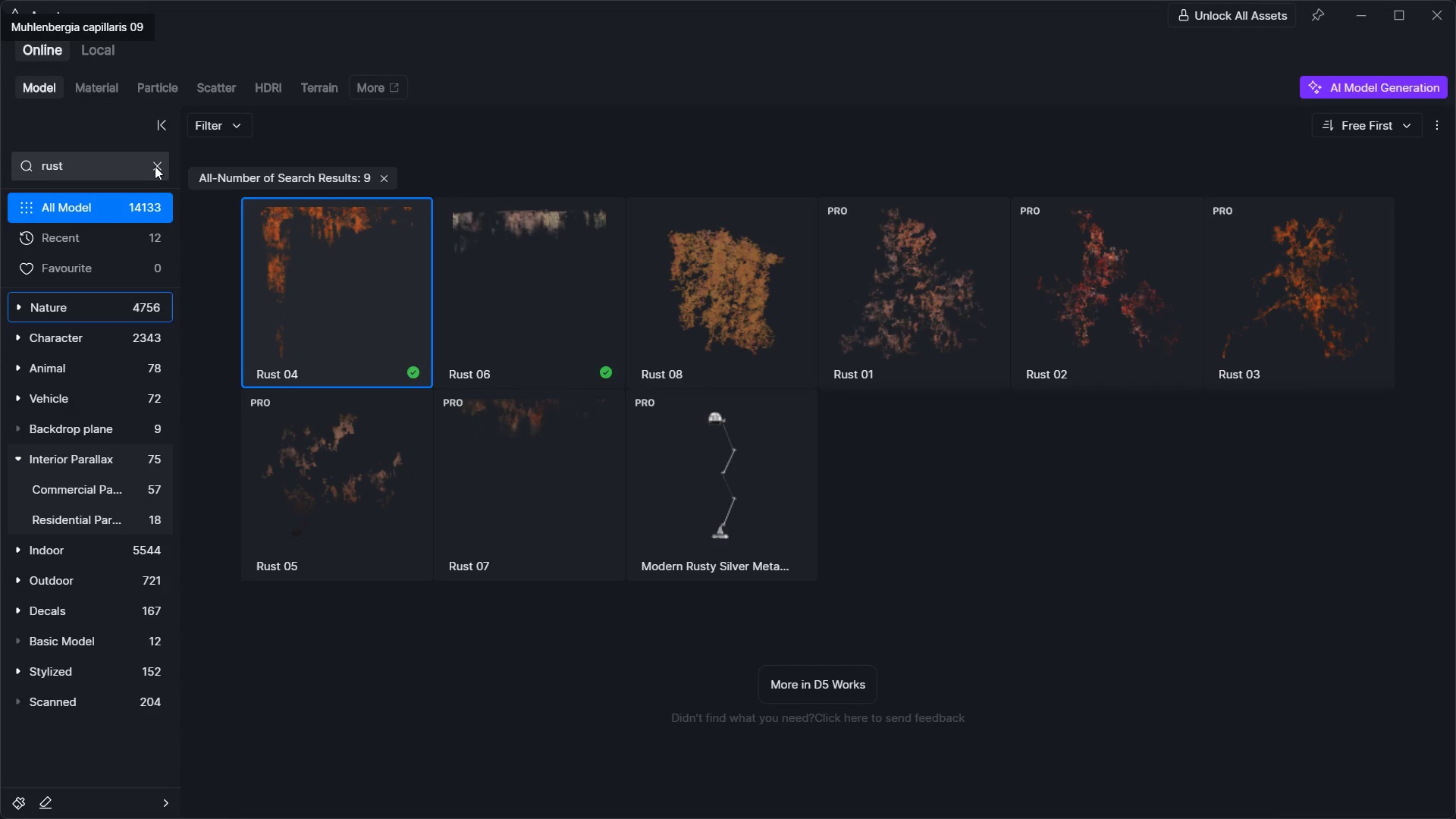 
double_click([141, 159])
 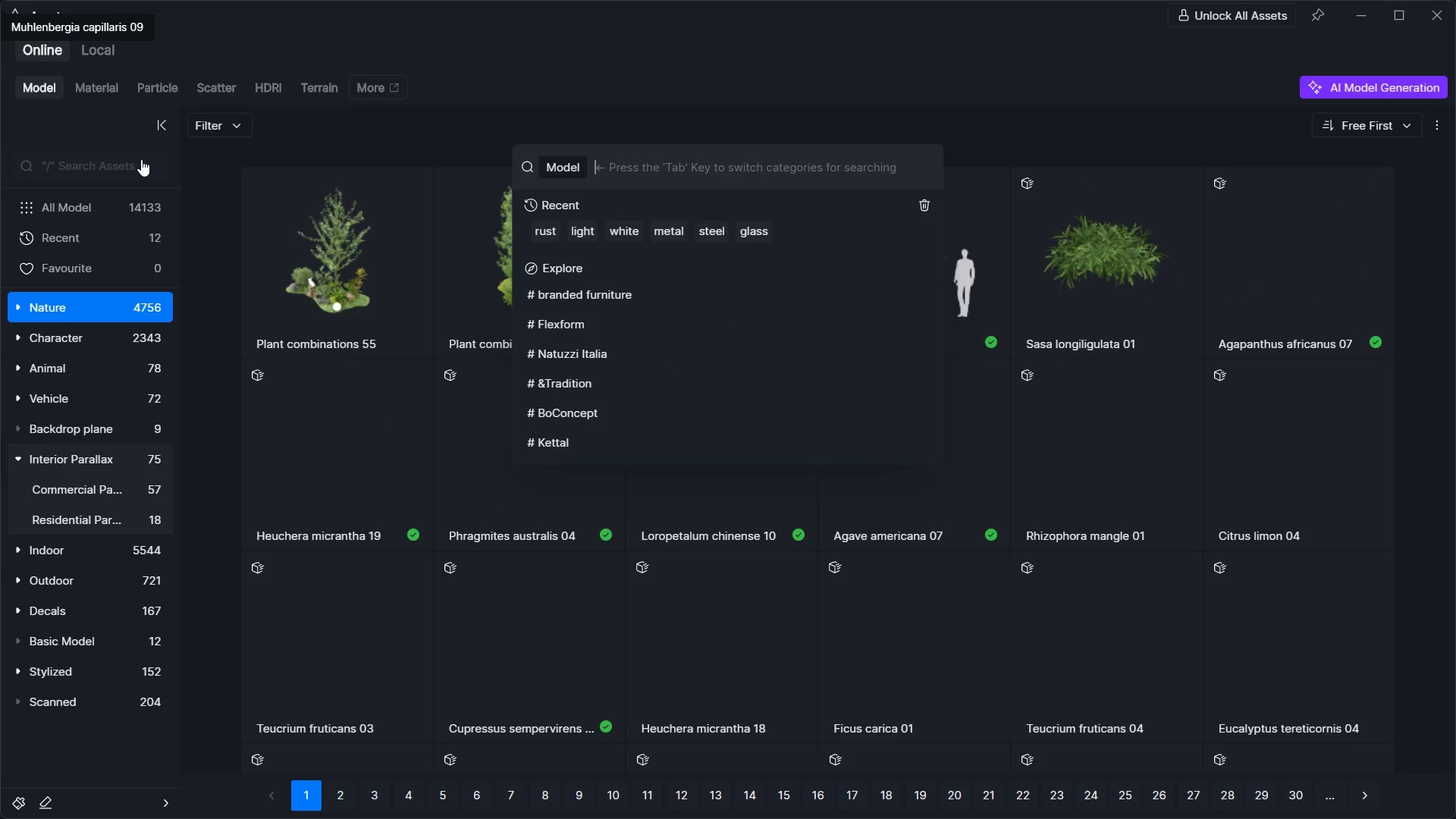 
type(light)
 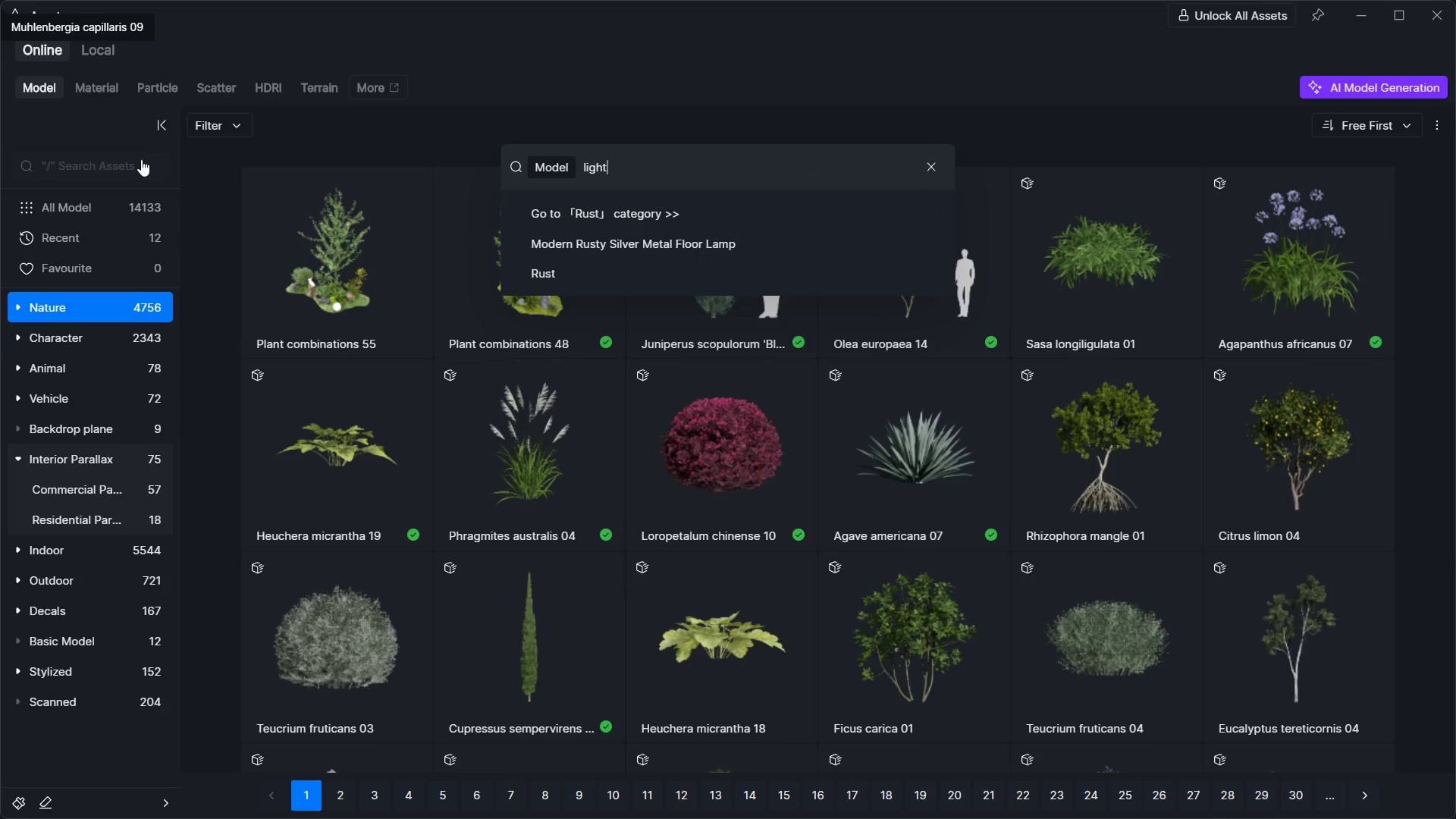 
key(Enter)
 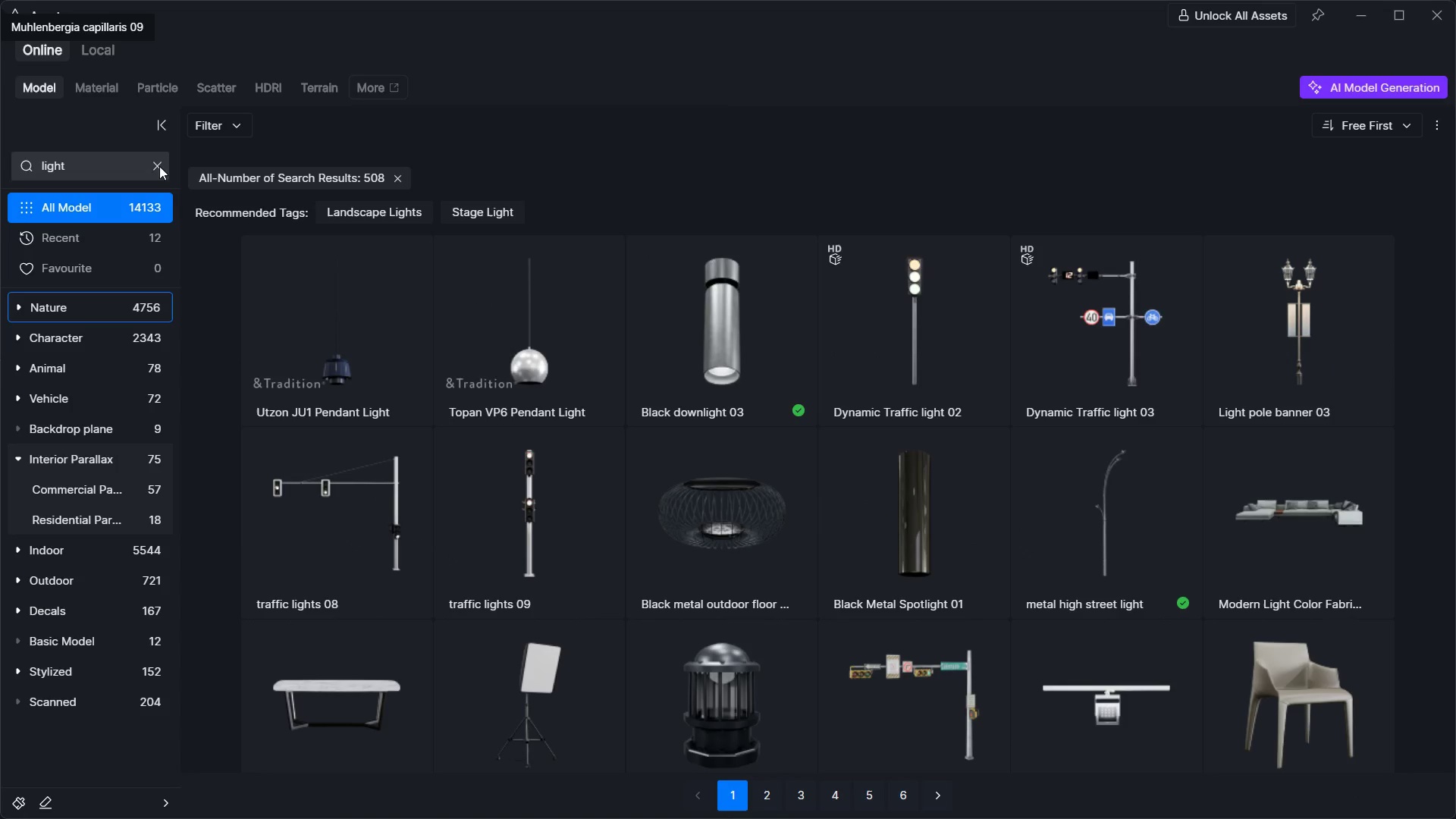 
left_click([754, 367])
 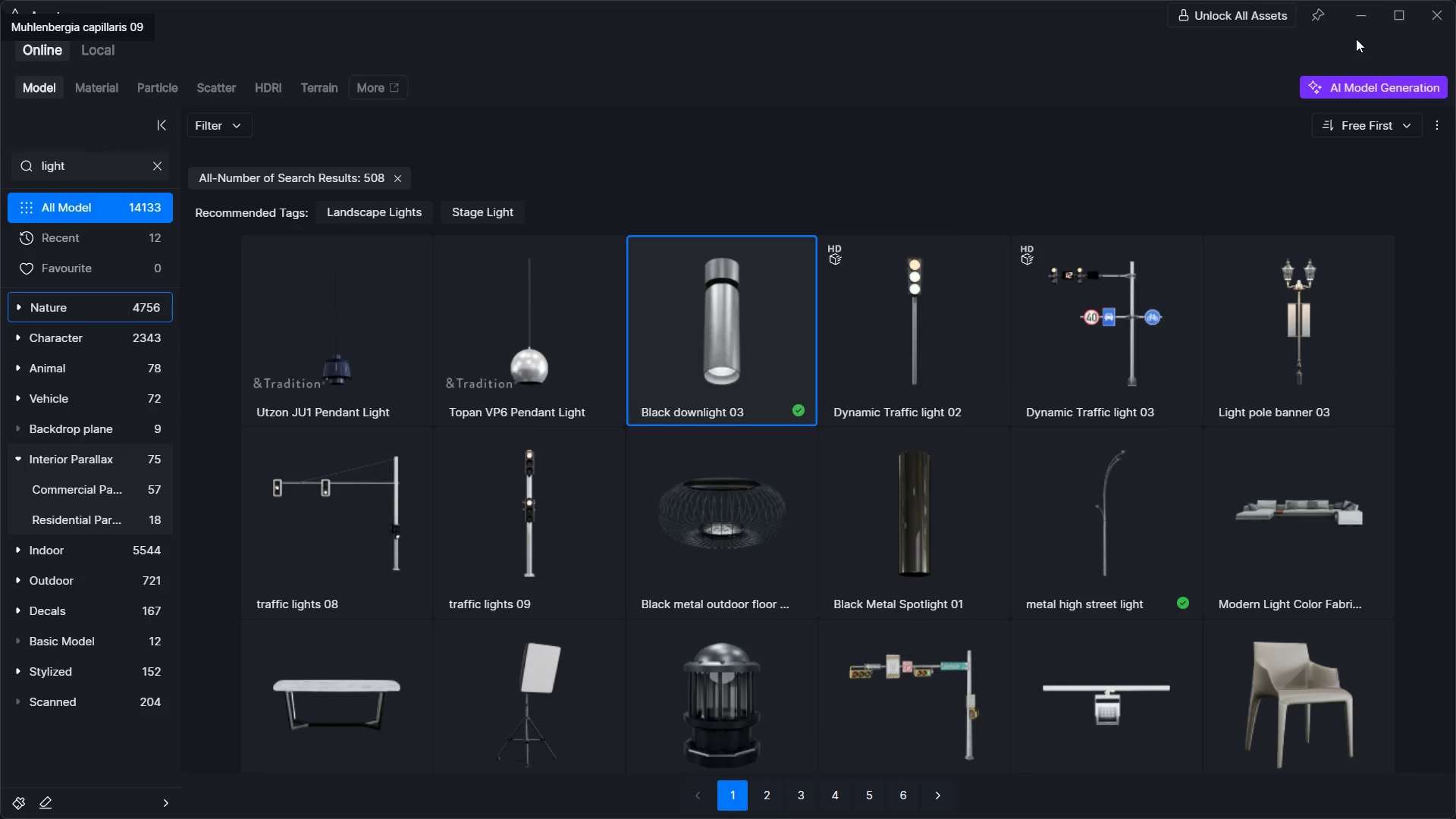 
left_click([1358, 23])
 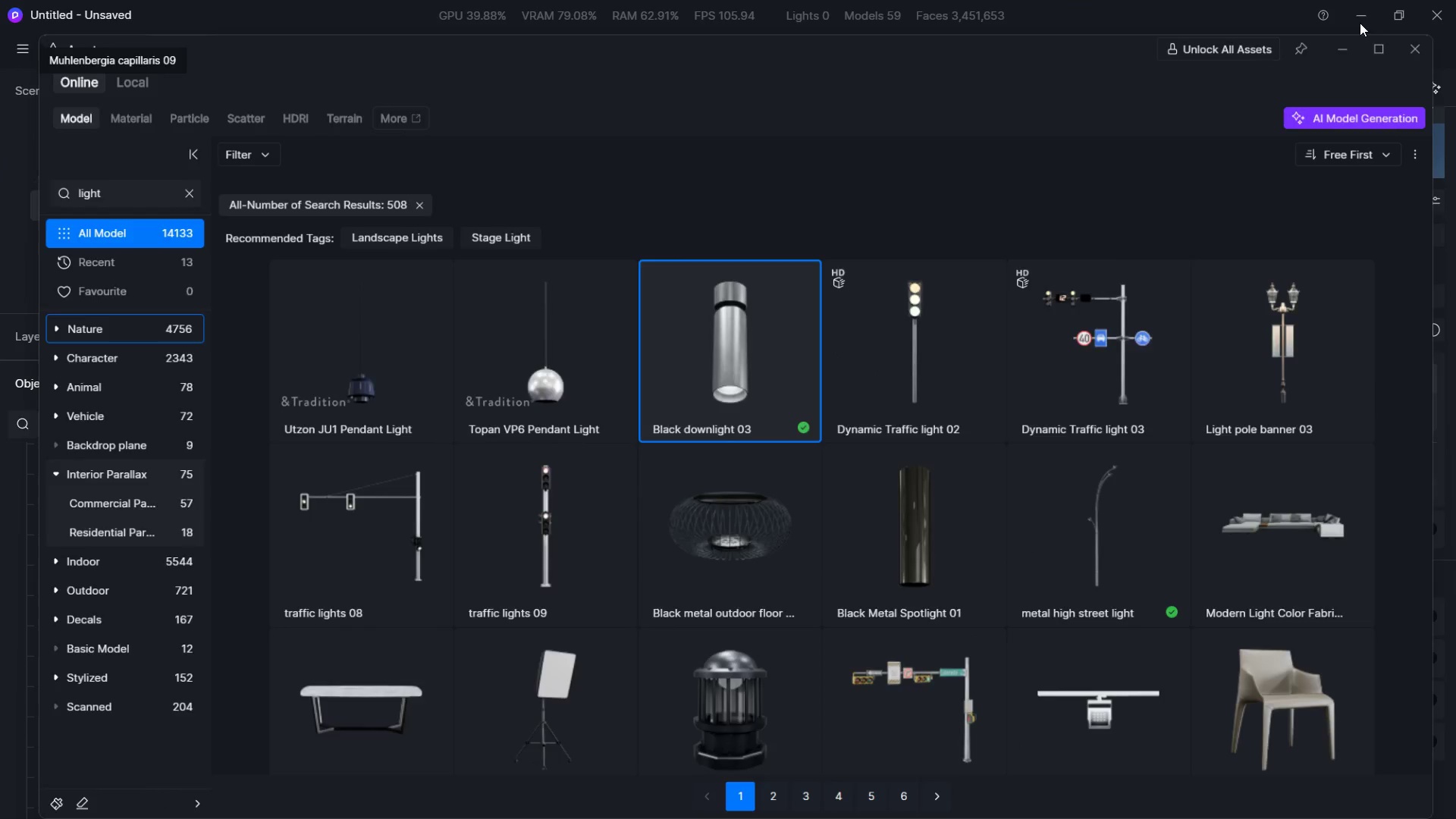 
hold_key(key=W, duration=1.16)
 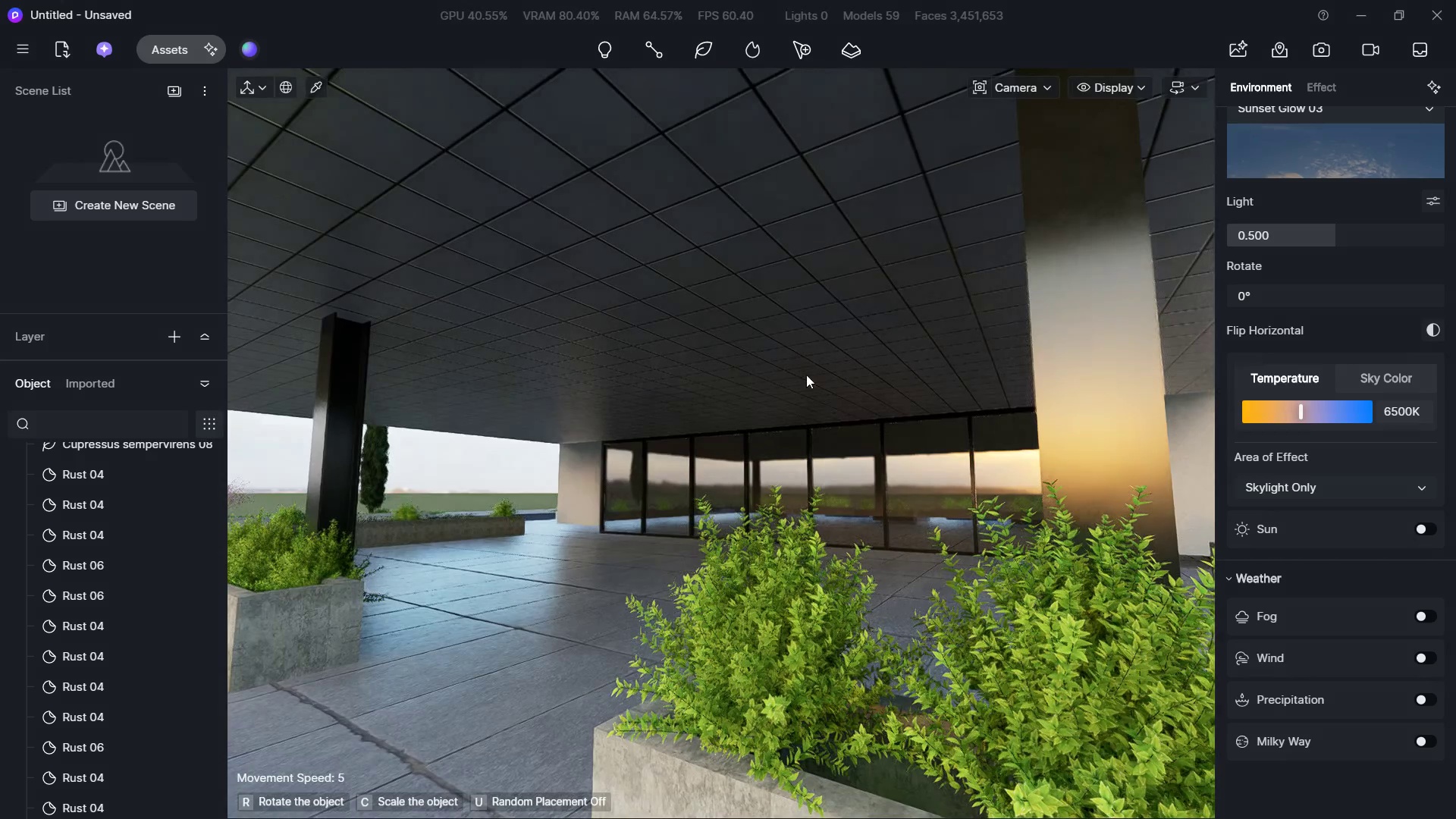 
hold_key(key=ShiftLeft, duration=0.69)
 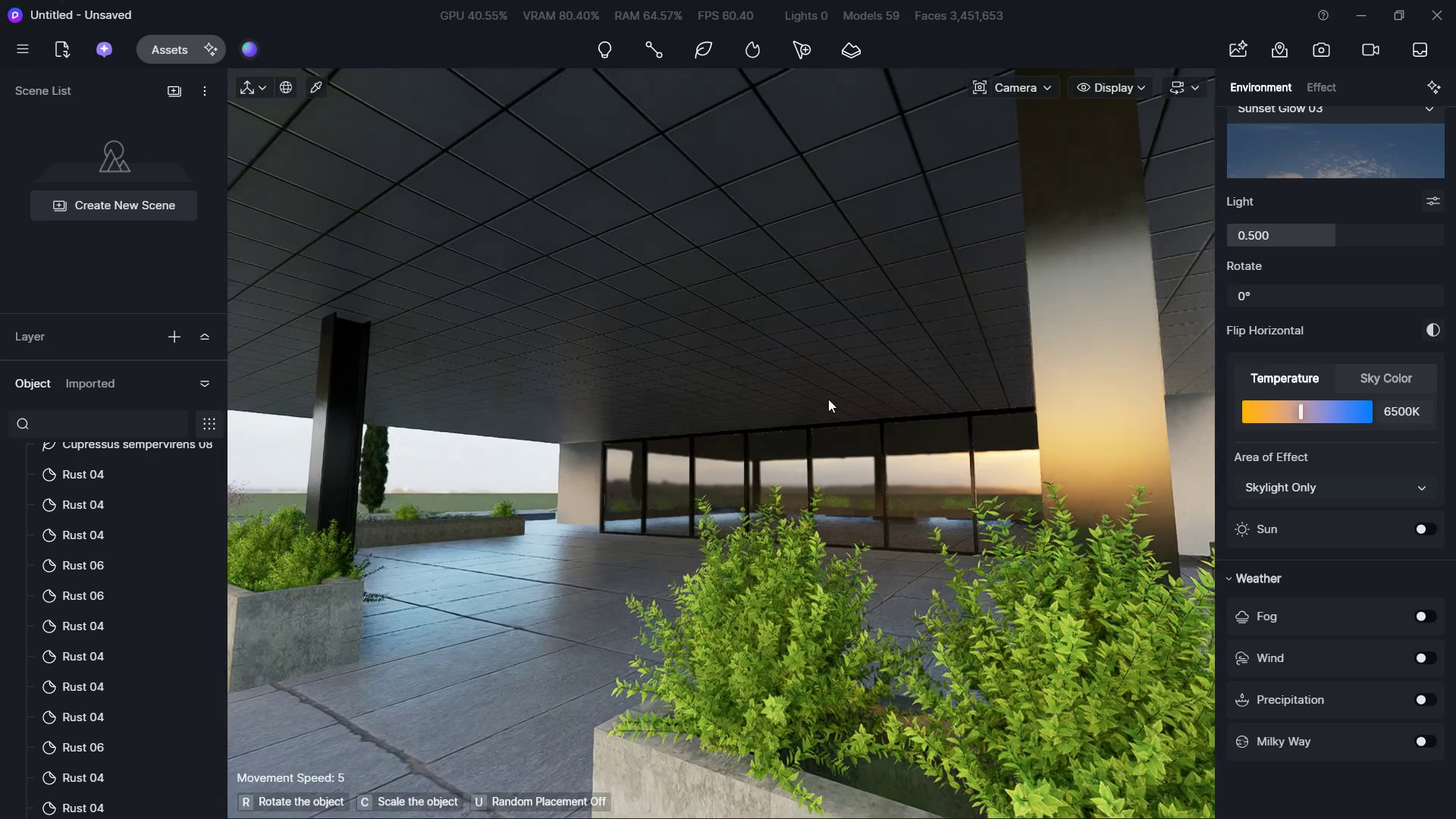 
hold_key(key=E, duration=0.5)
 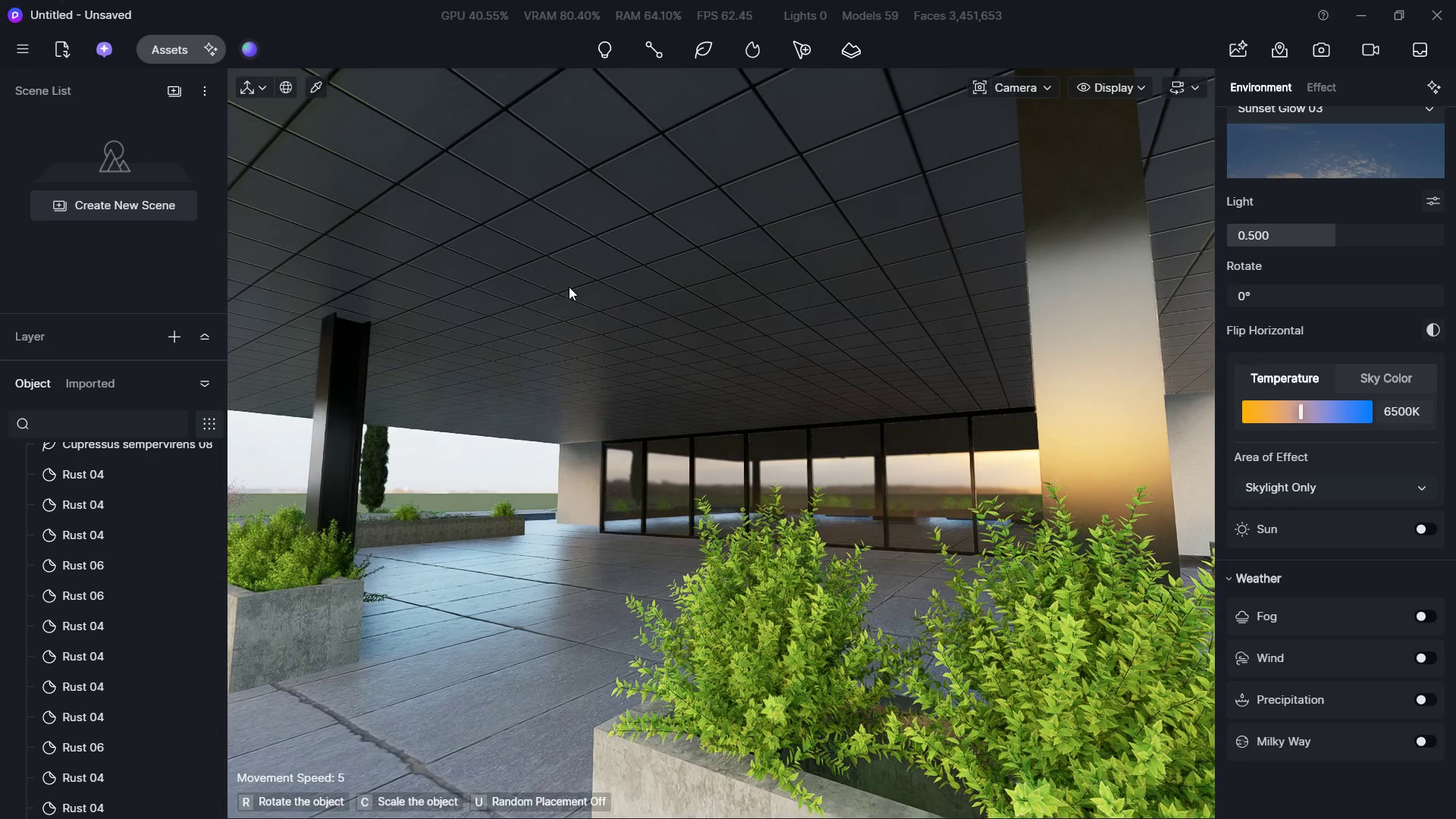 
hold_key(key=A, duration=0.58)
 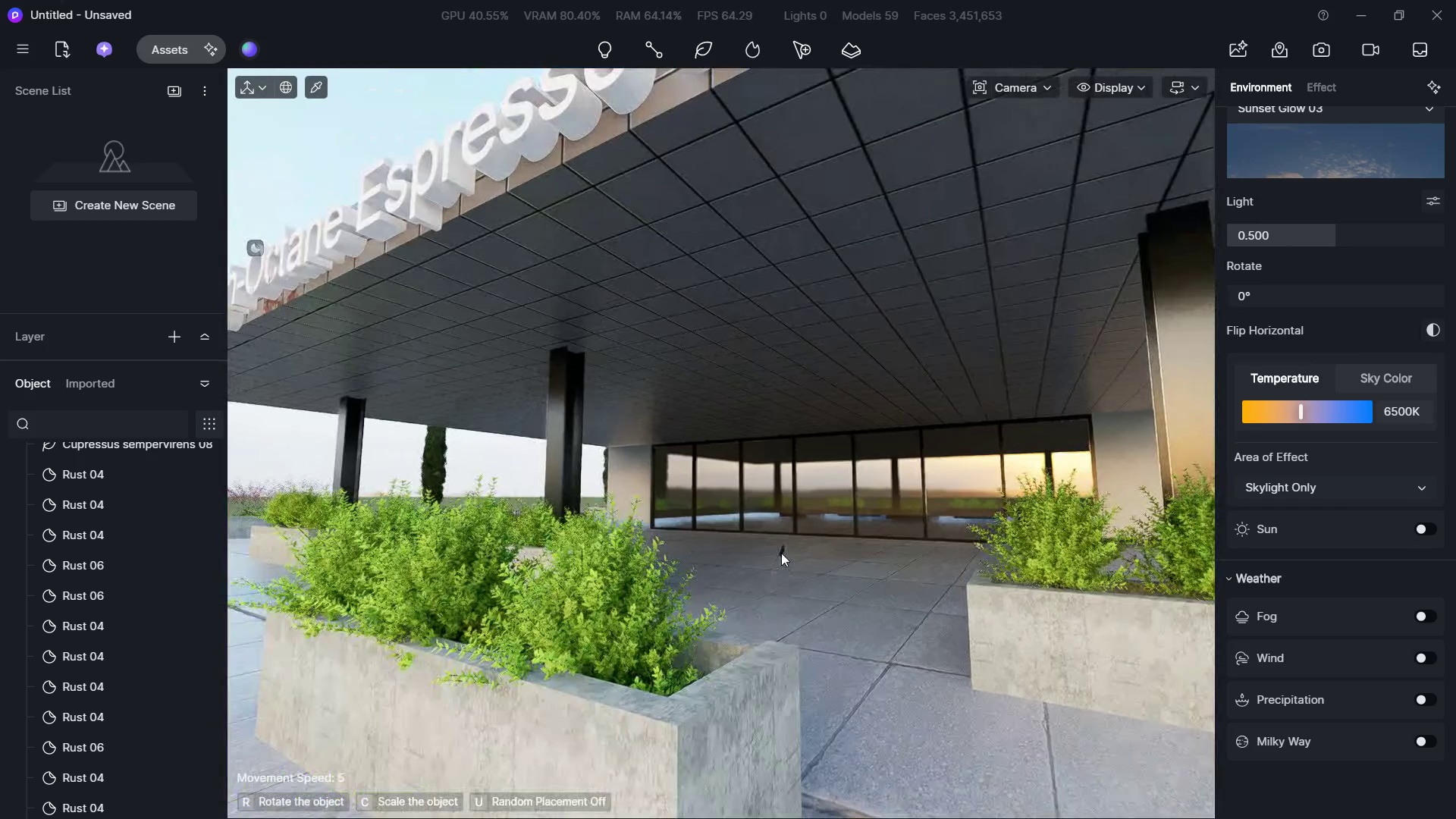 
hold_key(key=S, duration=0.45)
 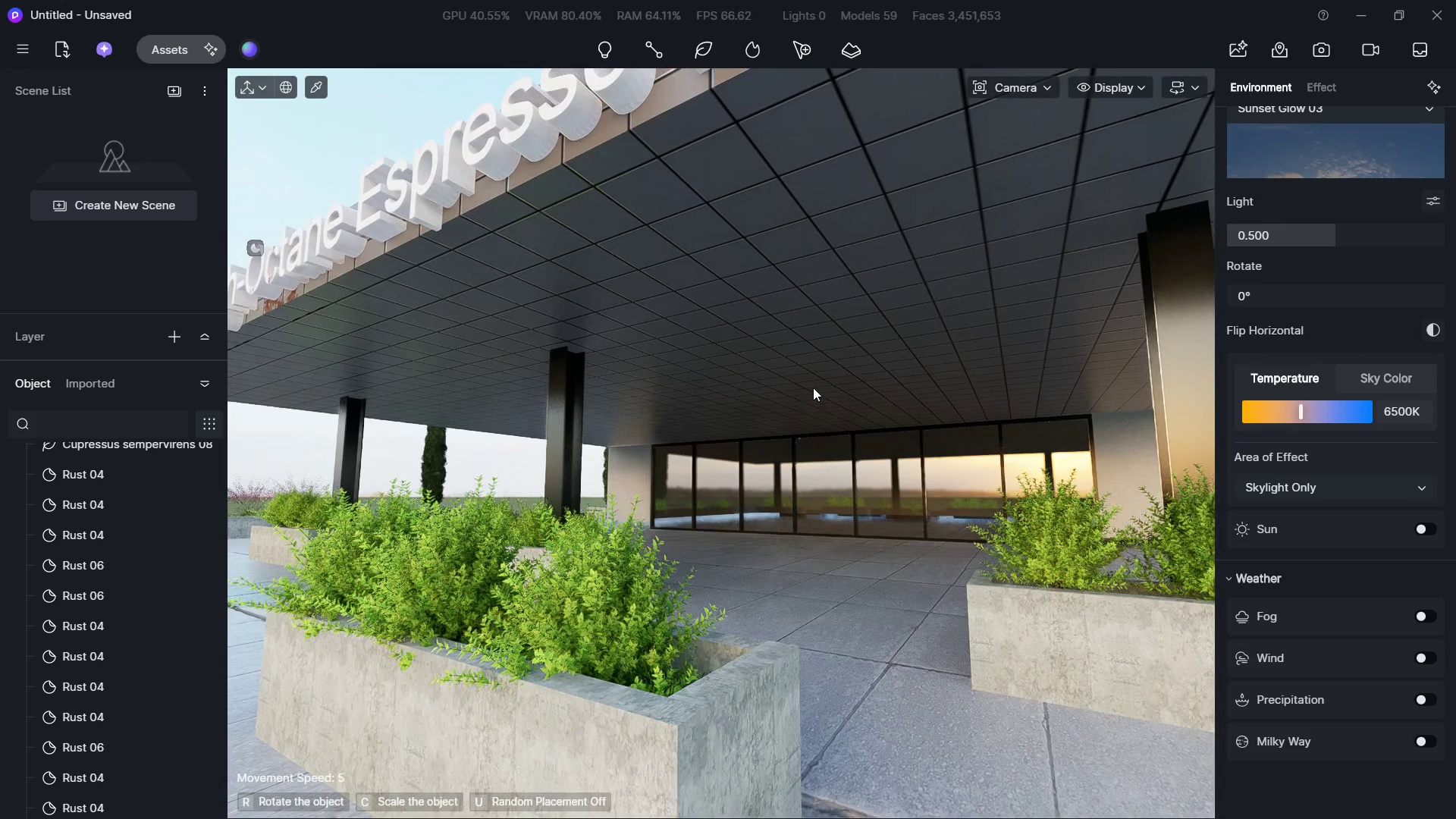 
hold_key(key=W, duration=0.8)
 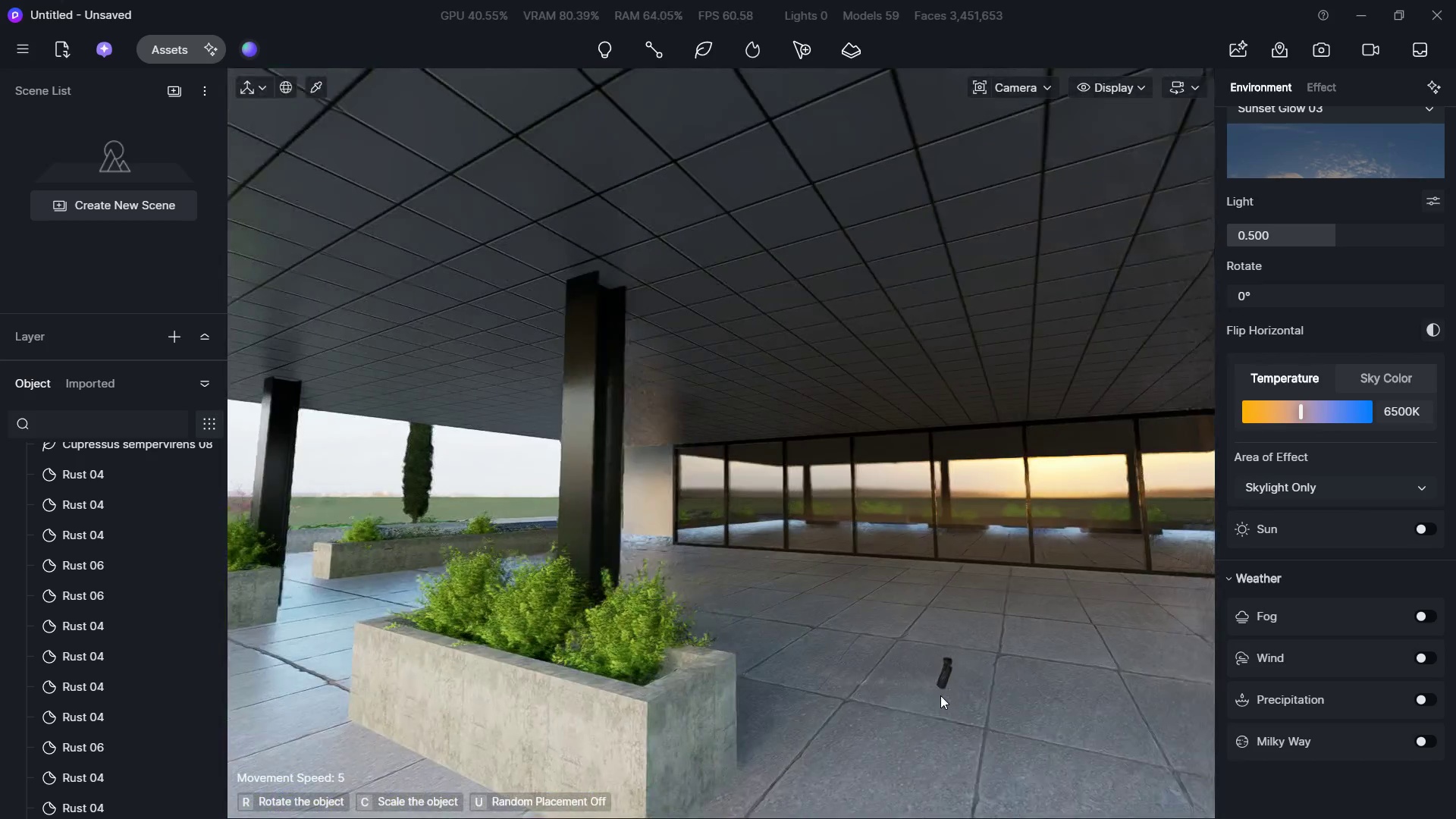 
hold_key(key=A, duration=0.64)
 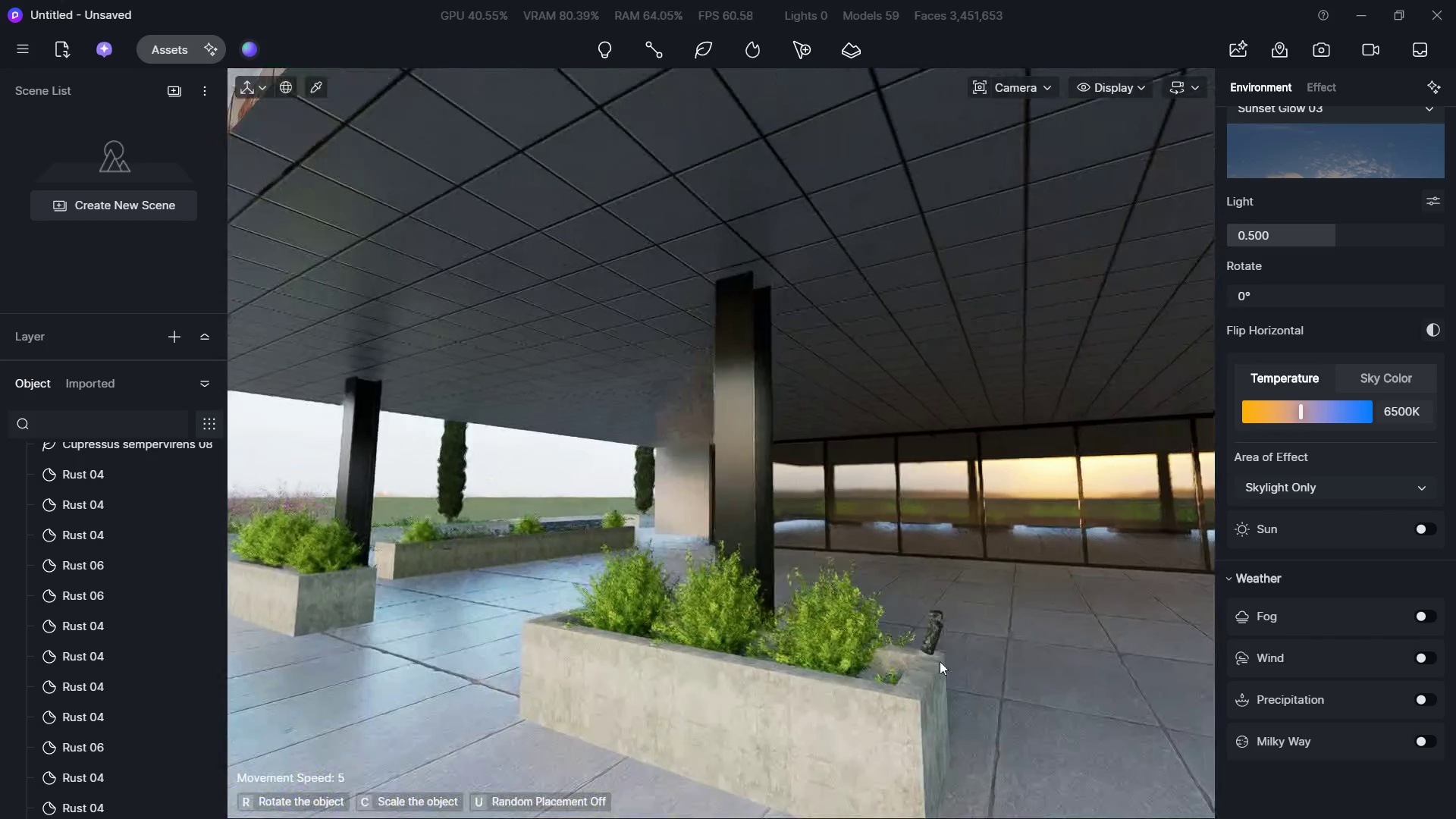 
hold_key(key=D, duration=0.5)
 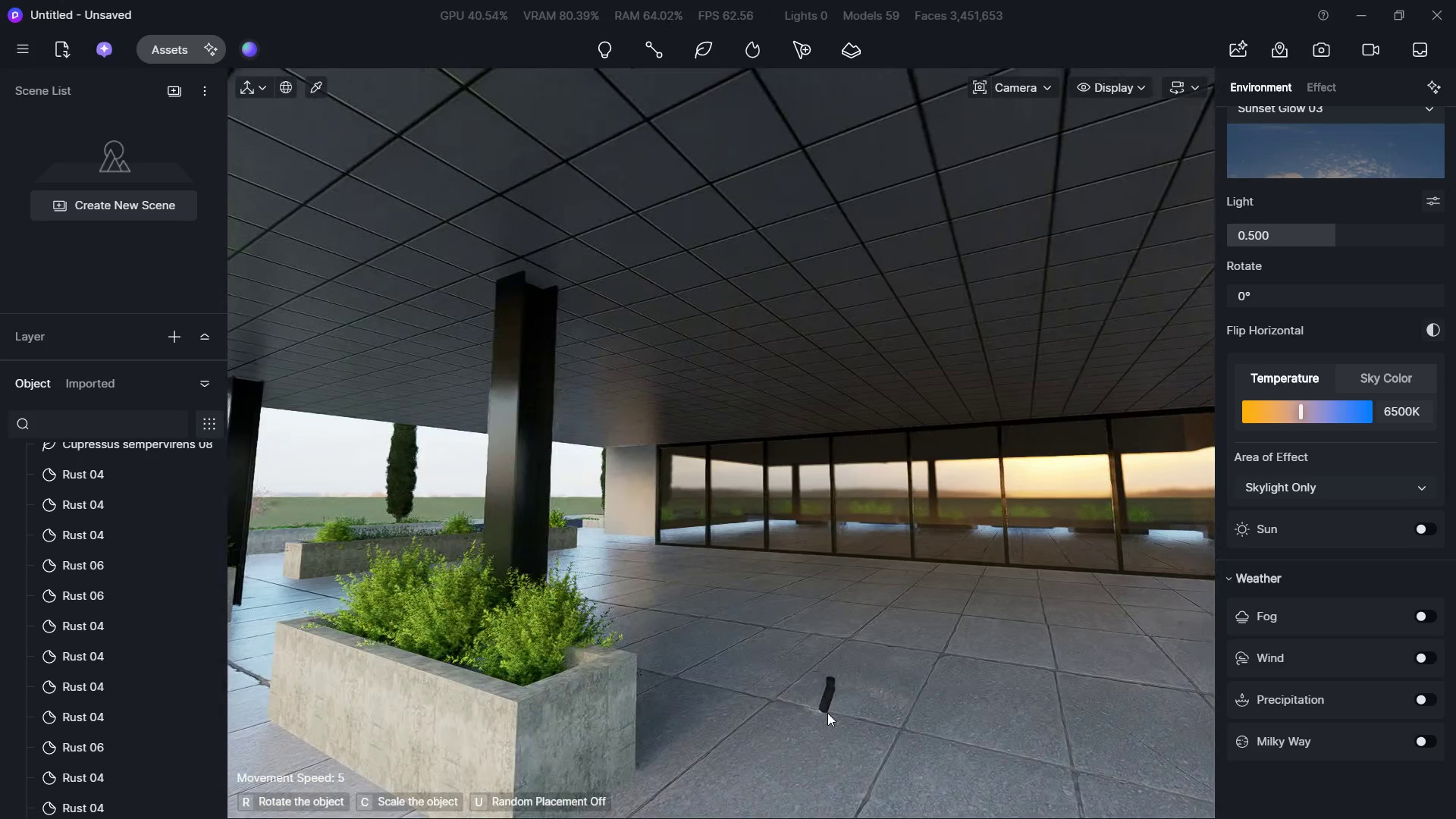 
left_click([827, 713])
 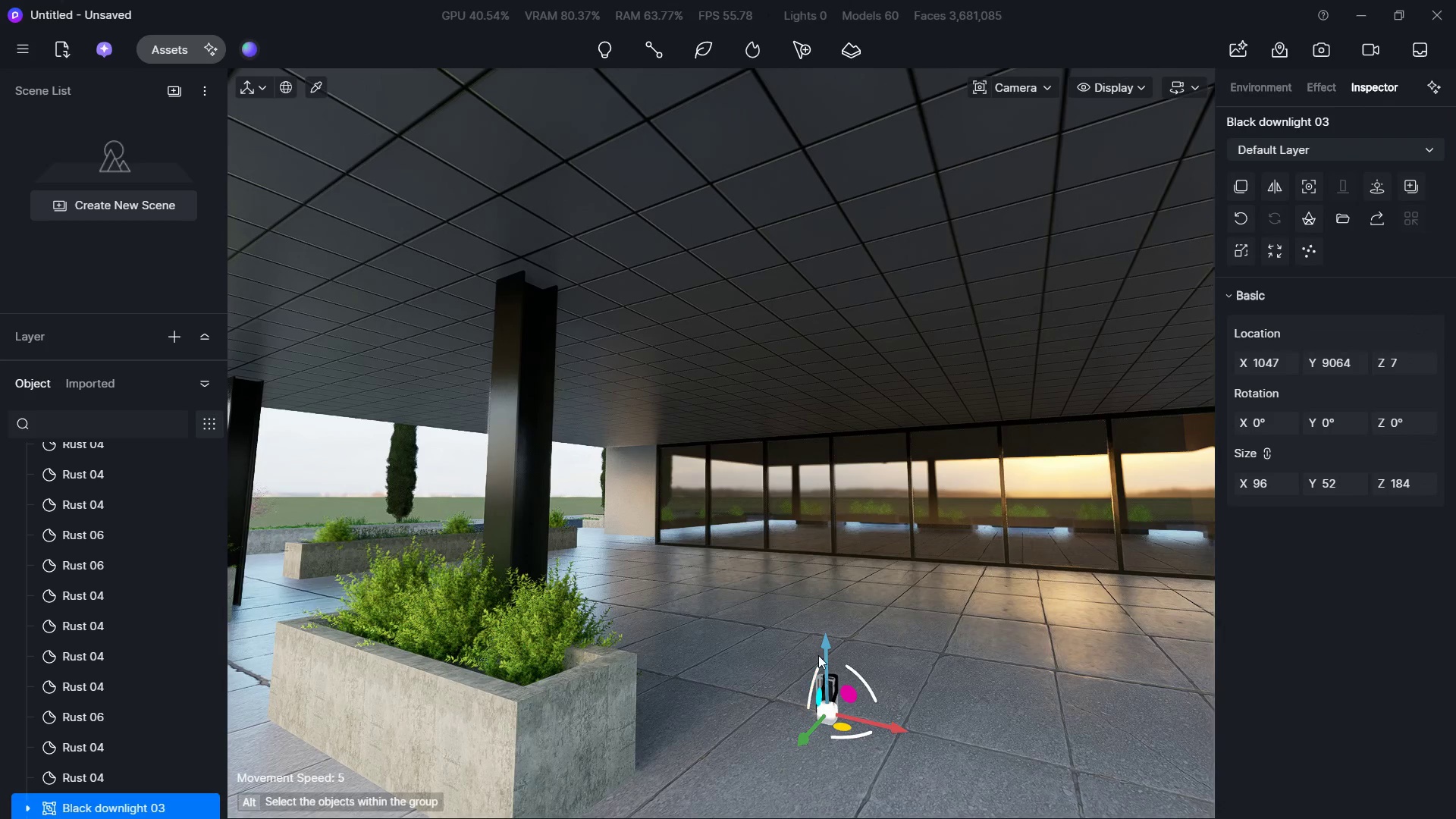 
left_click_drag(start_coordinate=[827, 642], to_coordinate=[898, 108])
 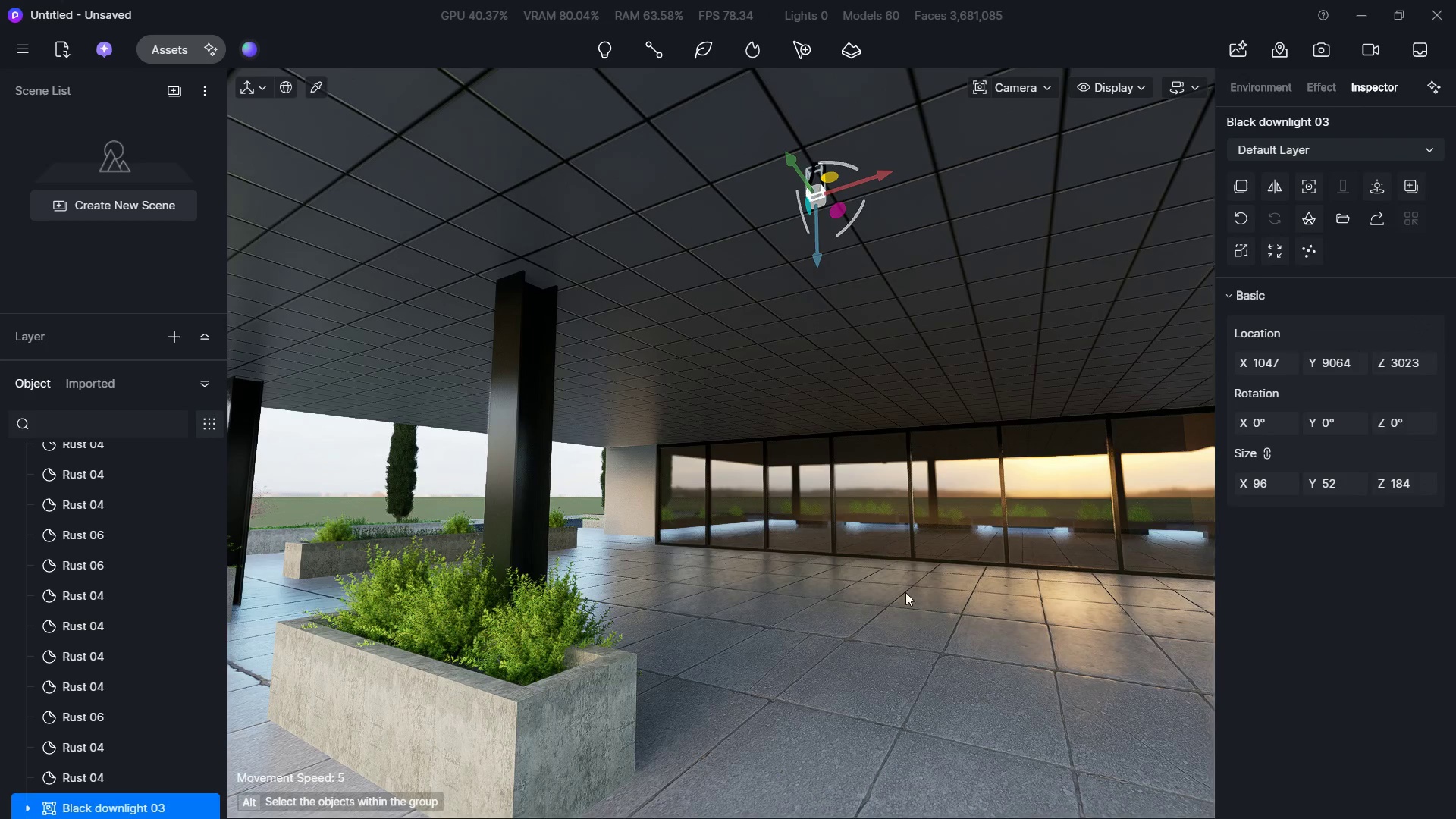 
left_click([879, 656])
 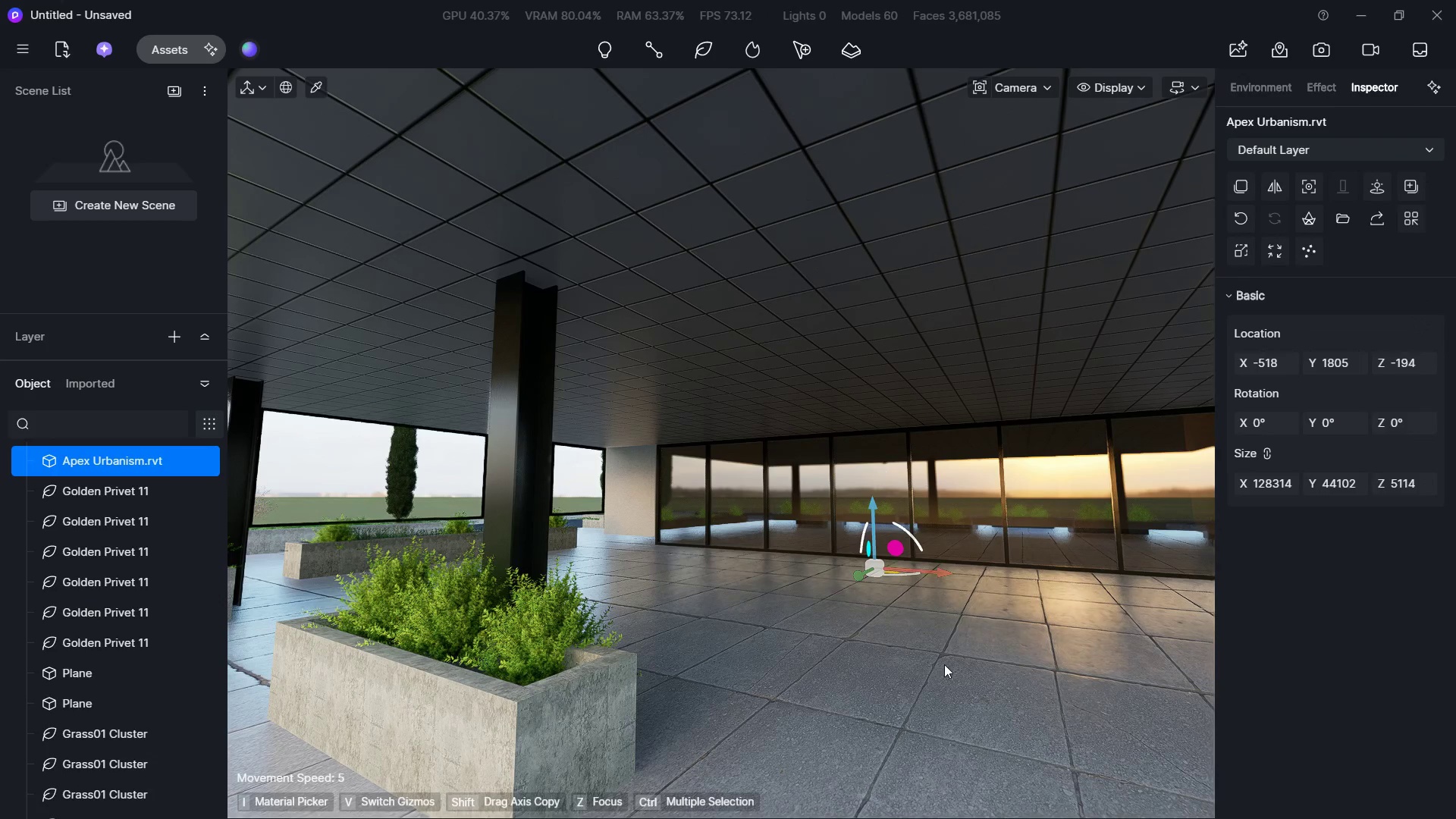 
left_click([907, 665])
 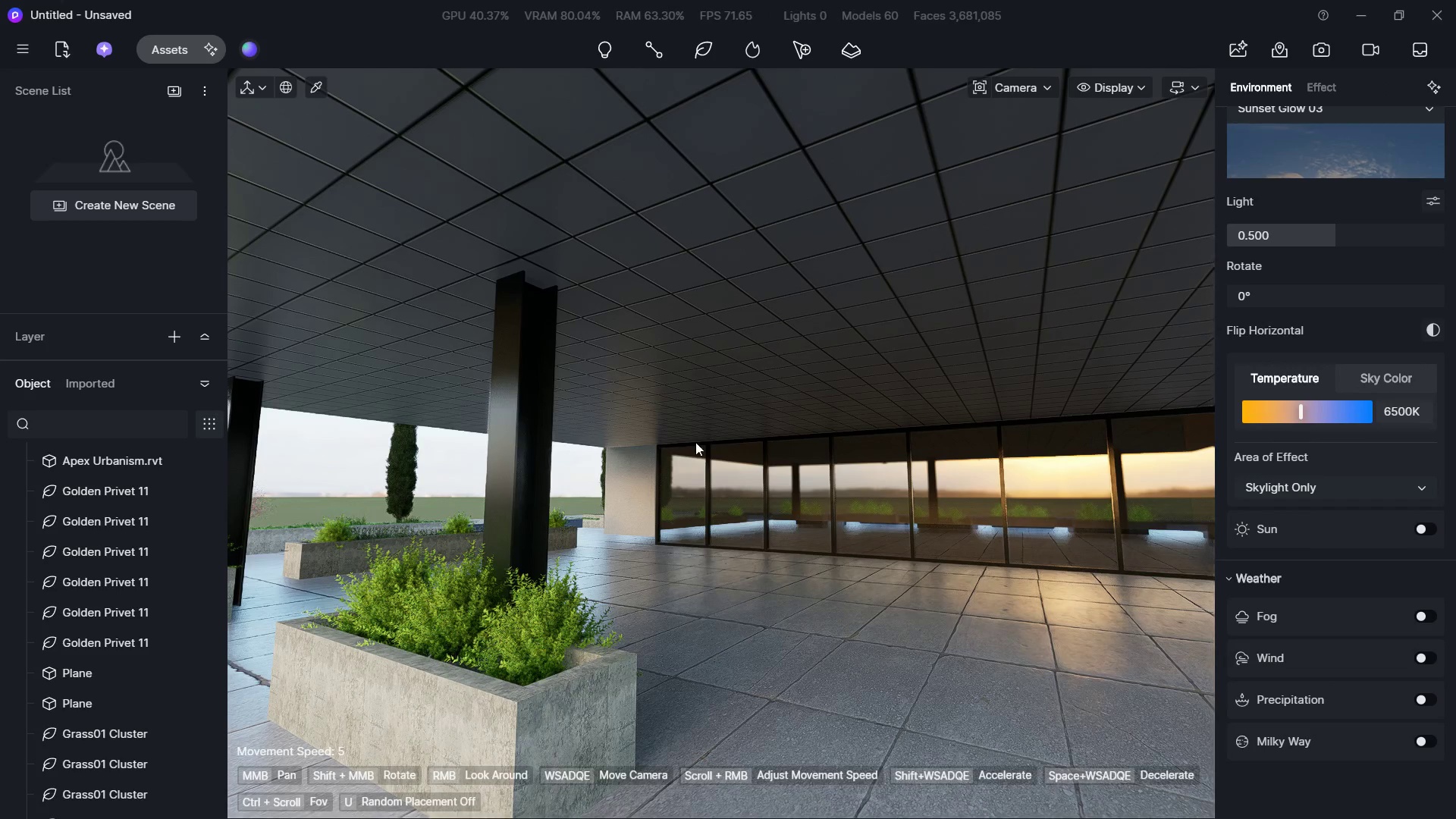 
hold_key(key=S, duration=0.75)
 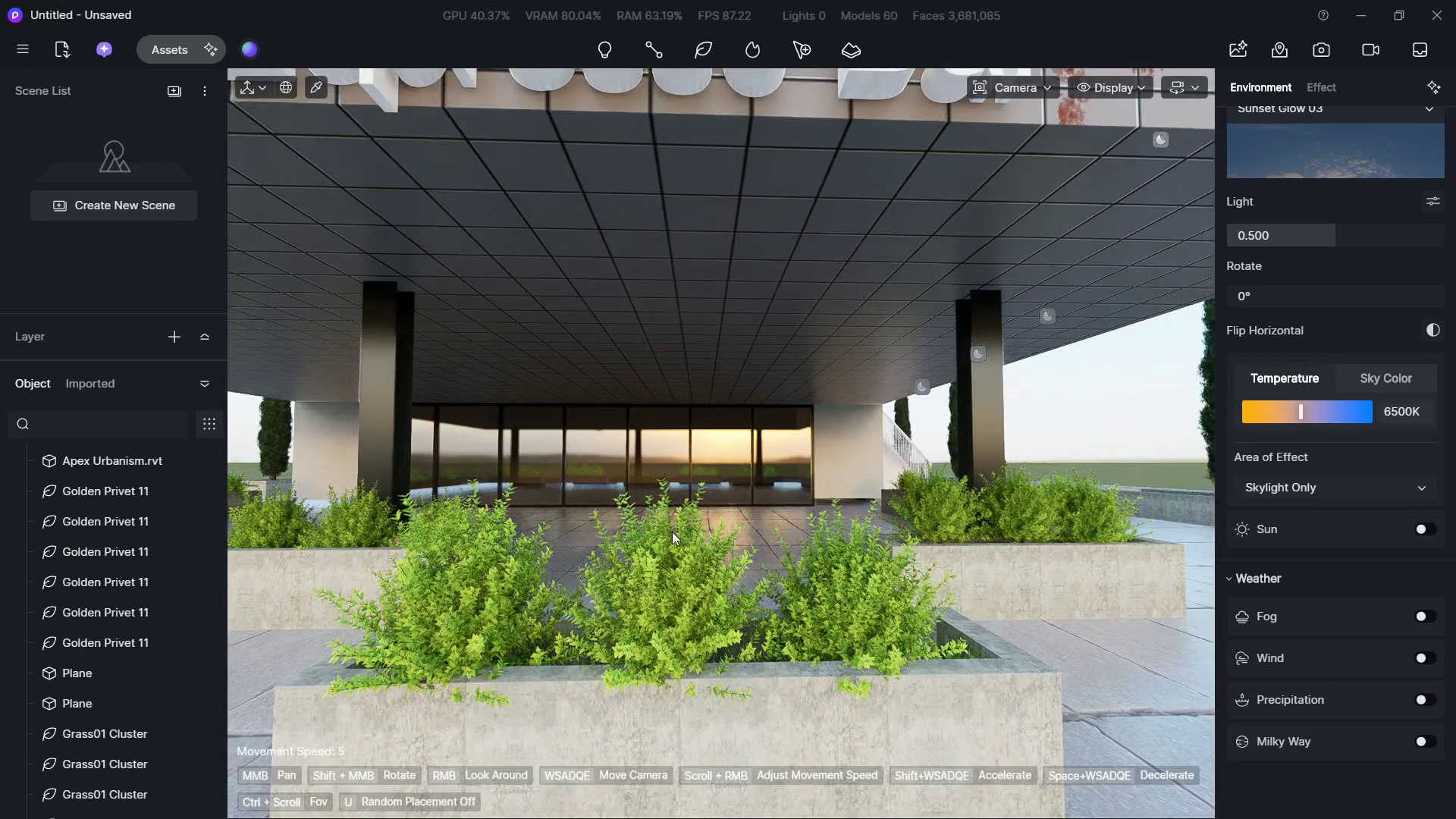 
hold_key(key=D, duration=0.7)
 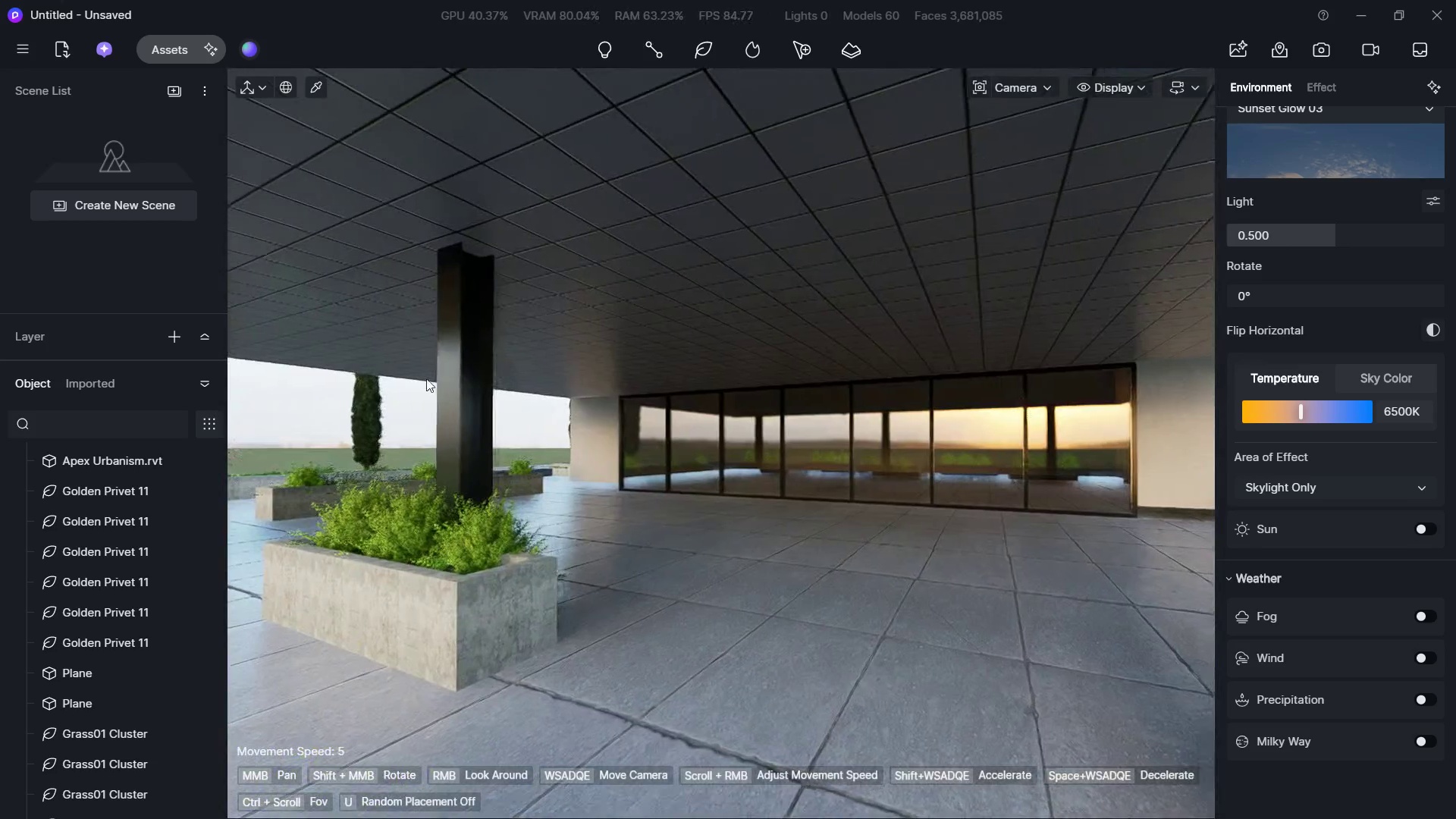 
hold_key(key=W, duration=0.77)
 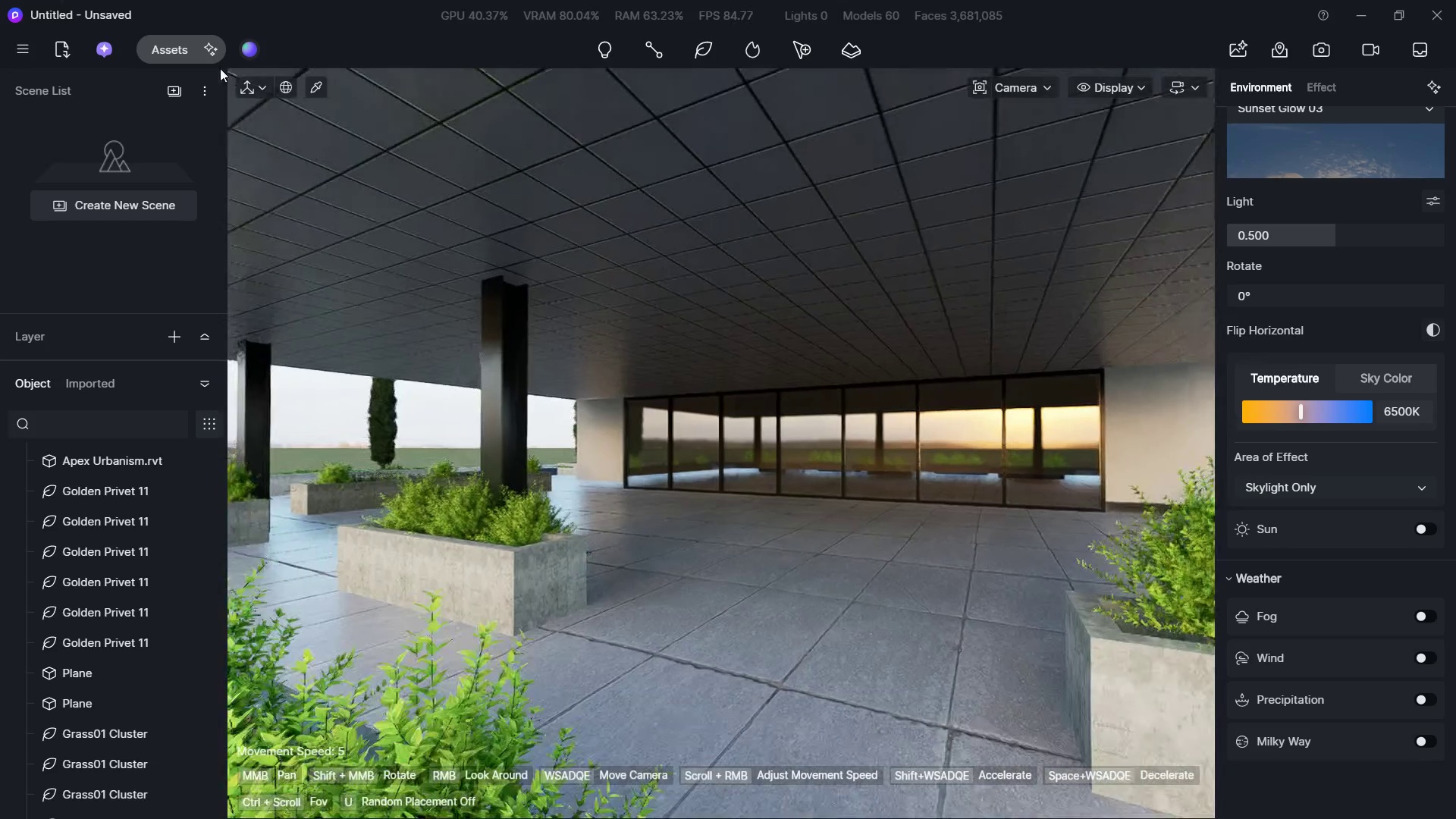 
hold_key(key=A, duration=0.62)
 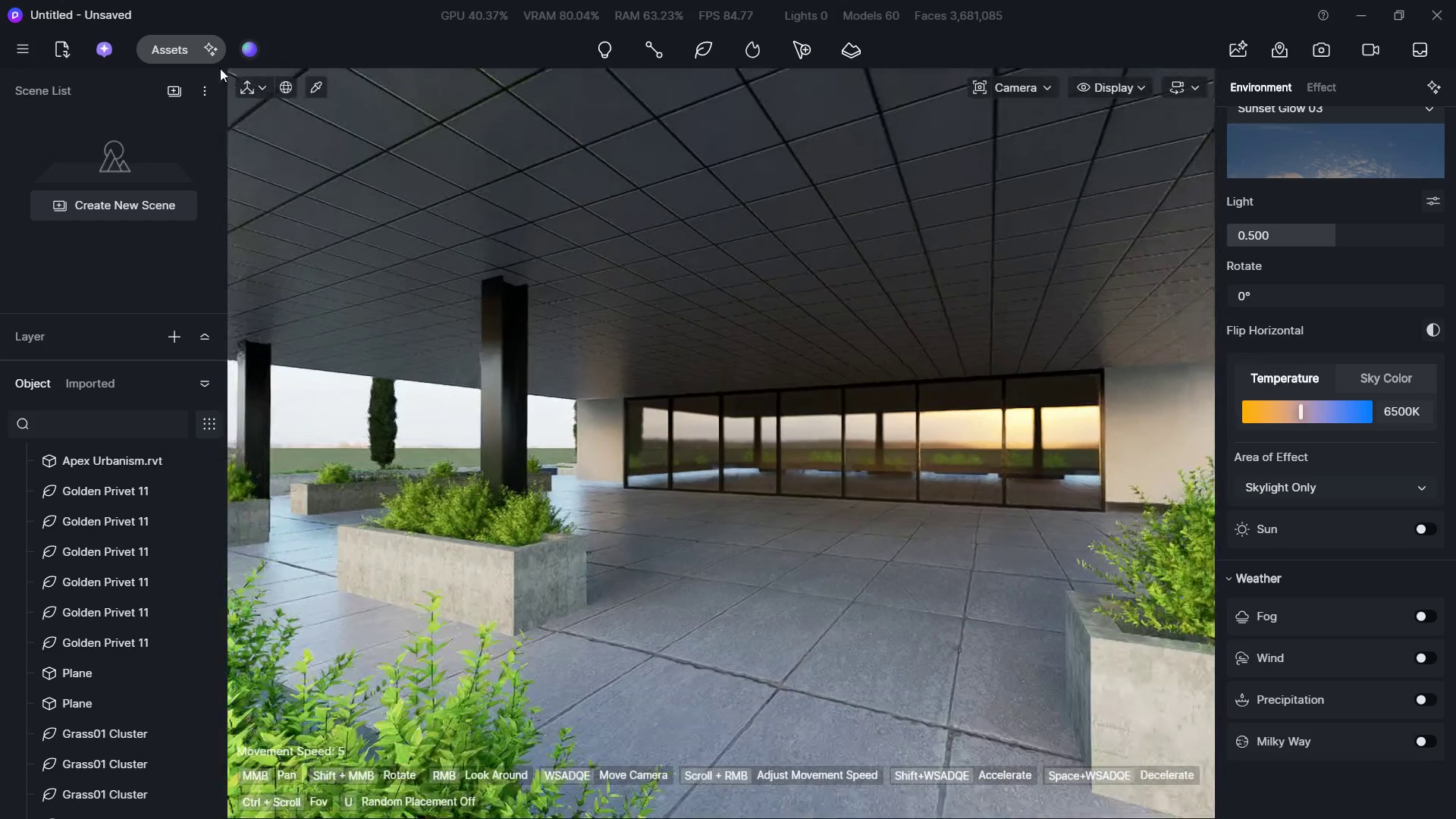 
type(ds)
 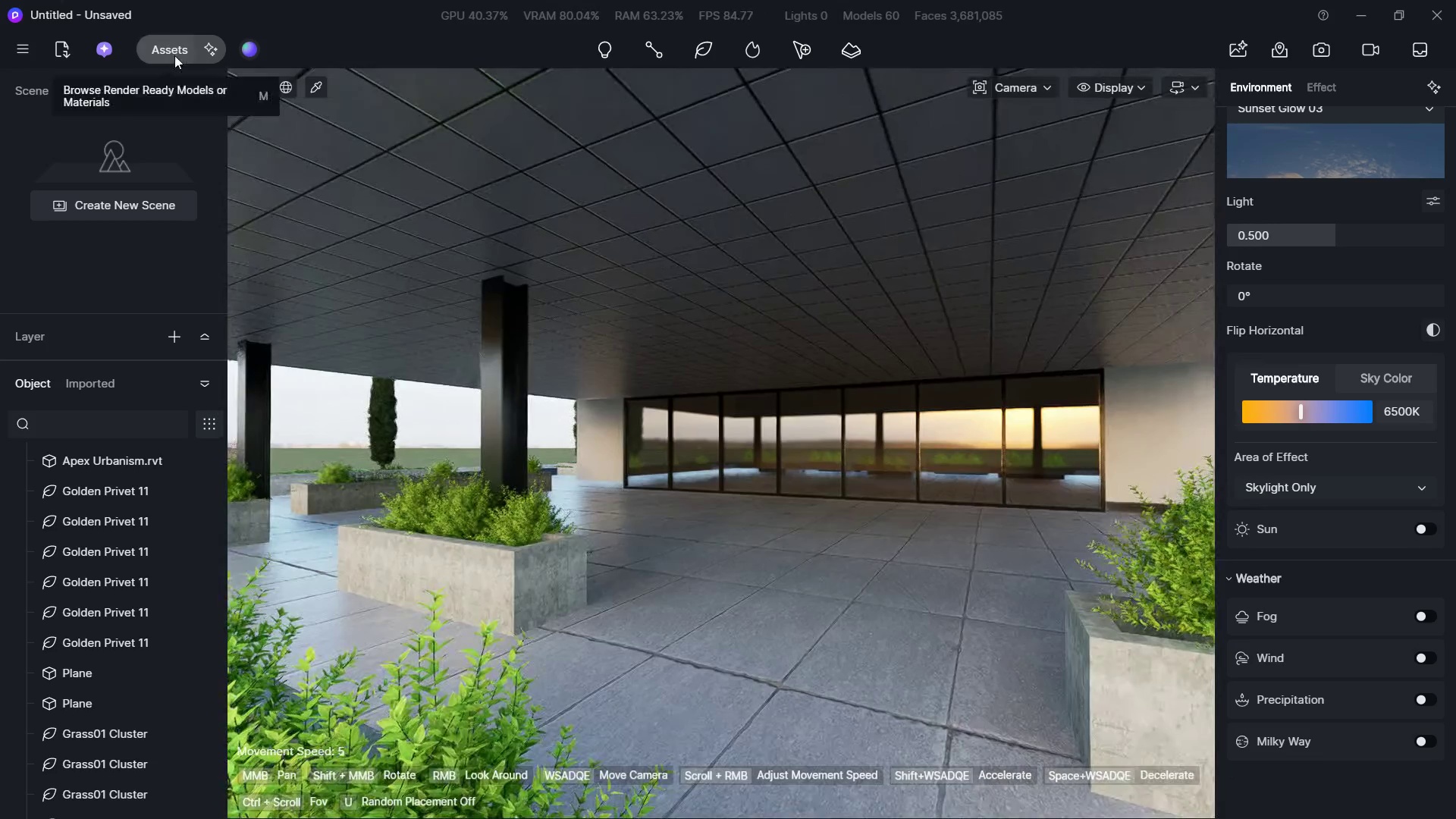 
left_click([169, 54])
 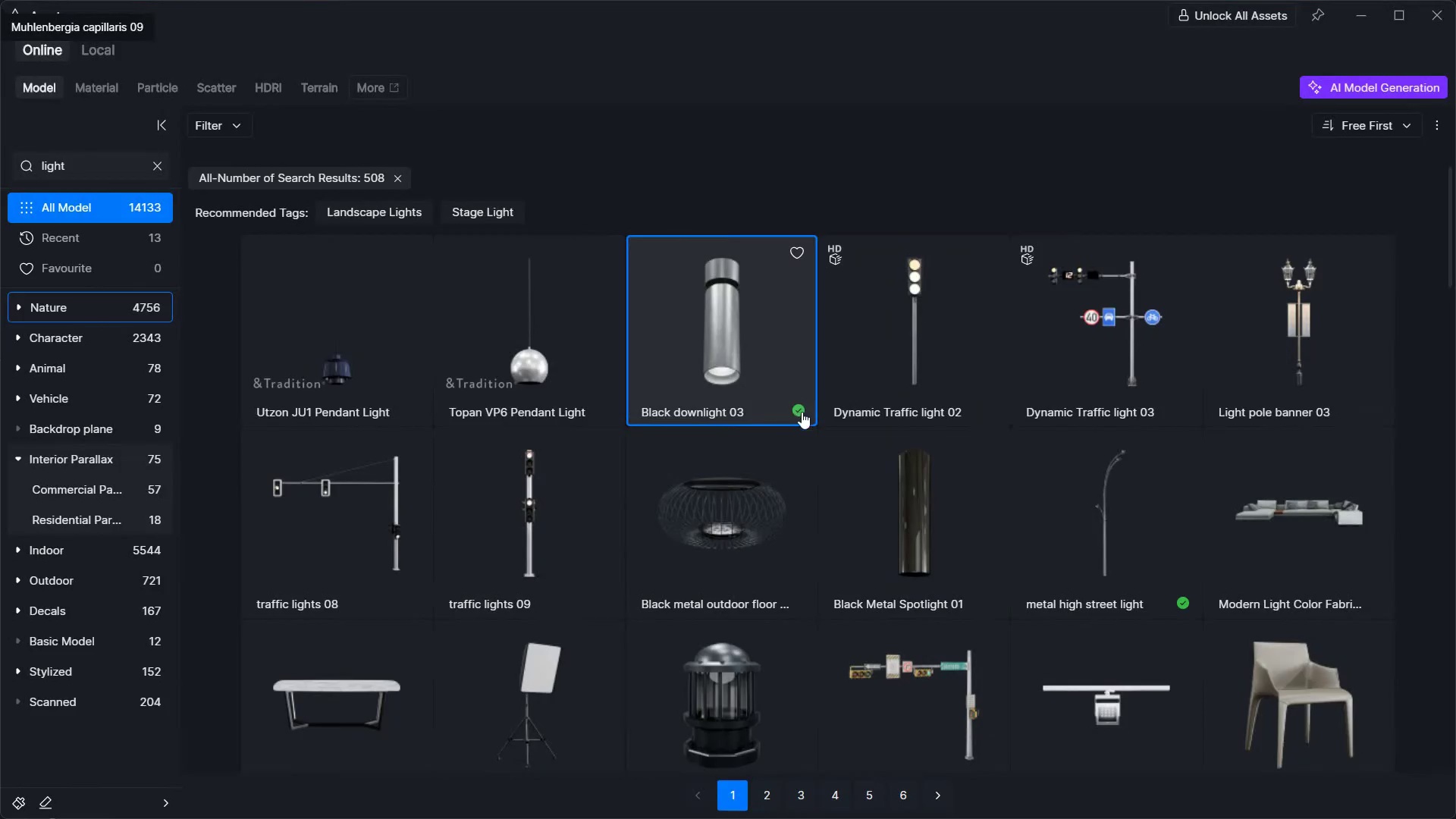 
left_click([769, 412])
 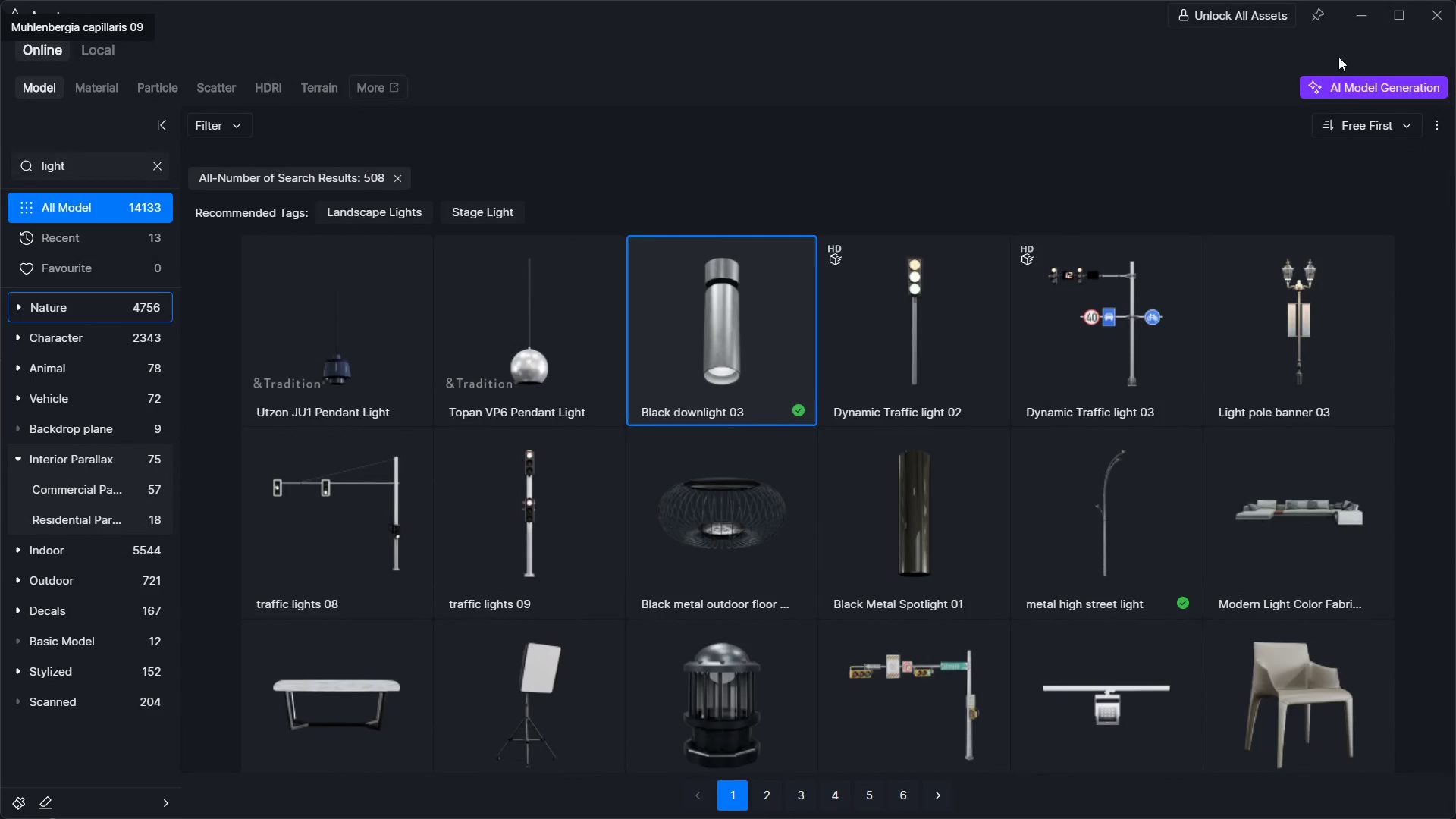 
left_click([1351, 5])
 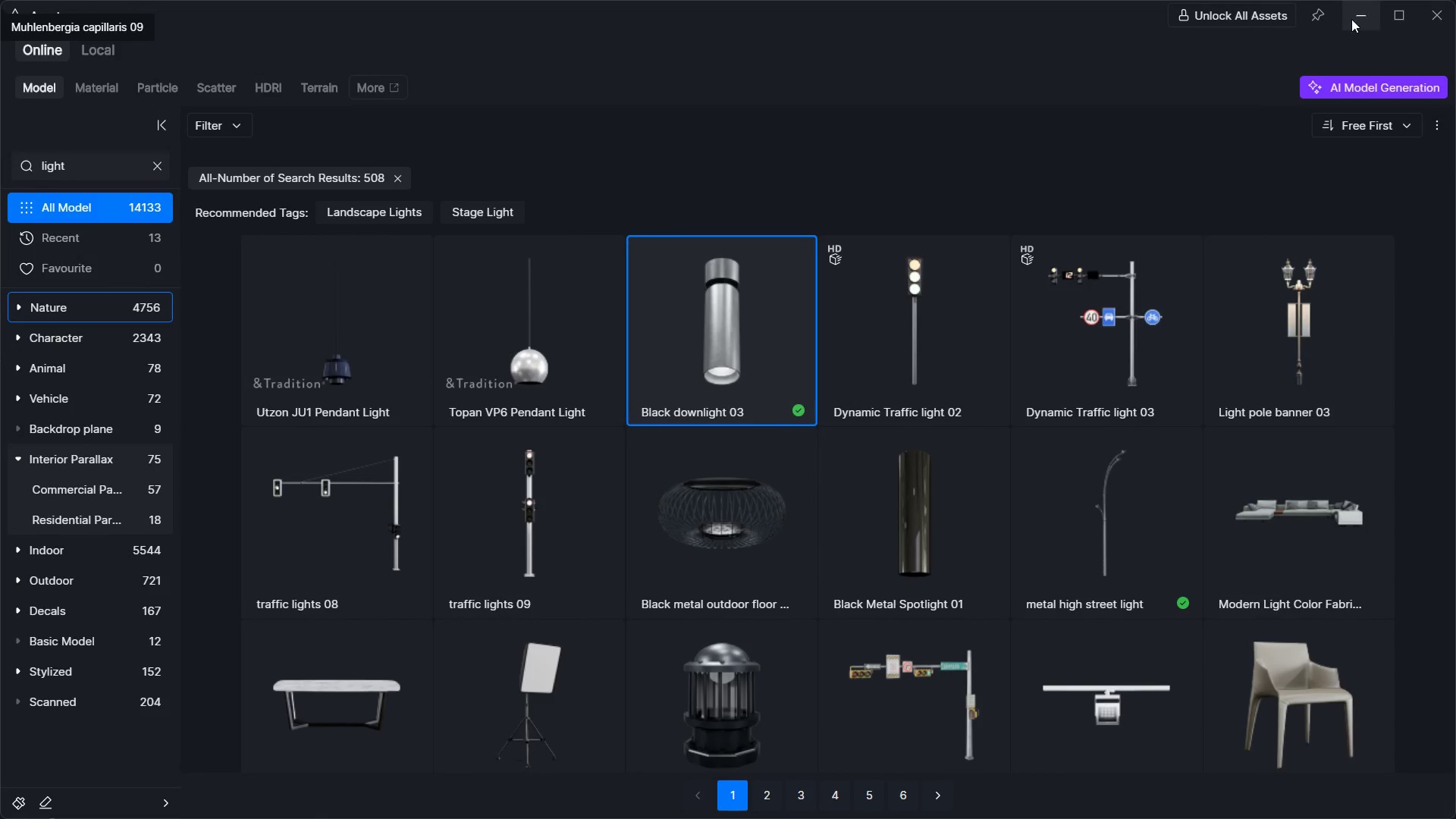 
left_click([1351, 24])
 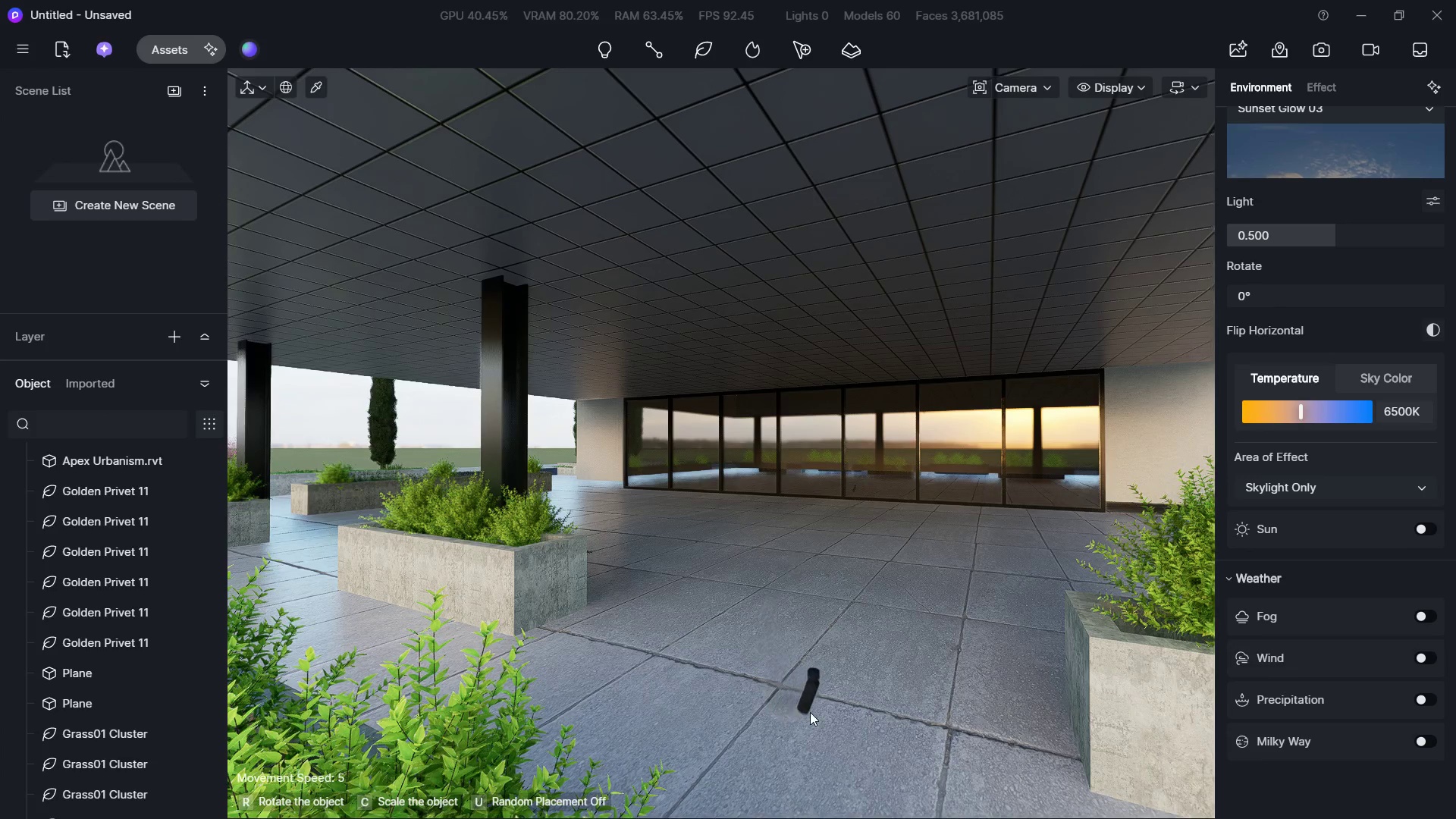 
left_click([810, 712])
 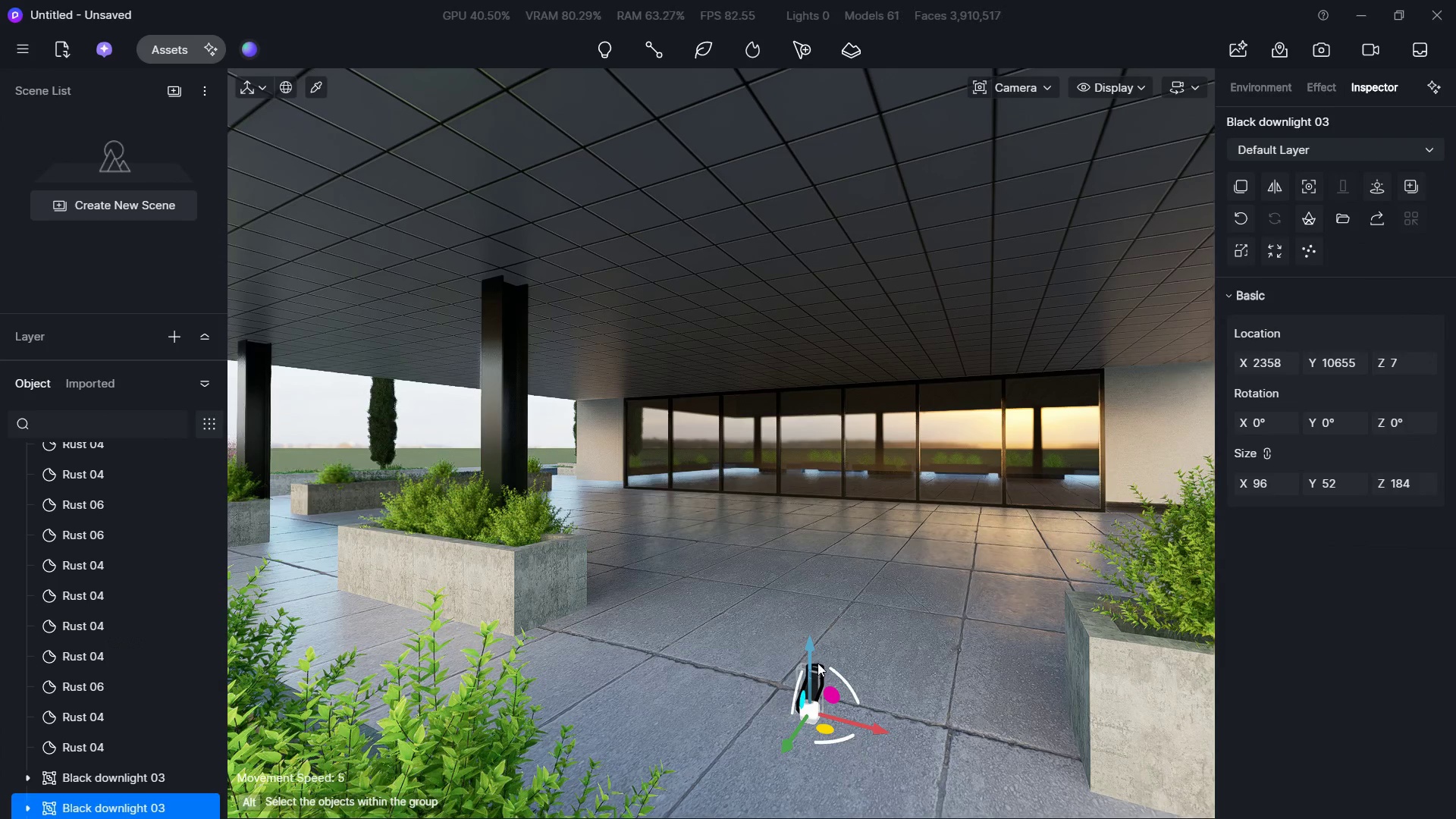 
left_click_drag(start_coordinate=[805, 655], to_coordinate=[796, 496])
 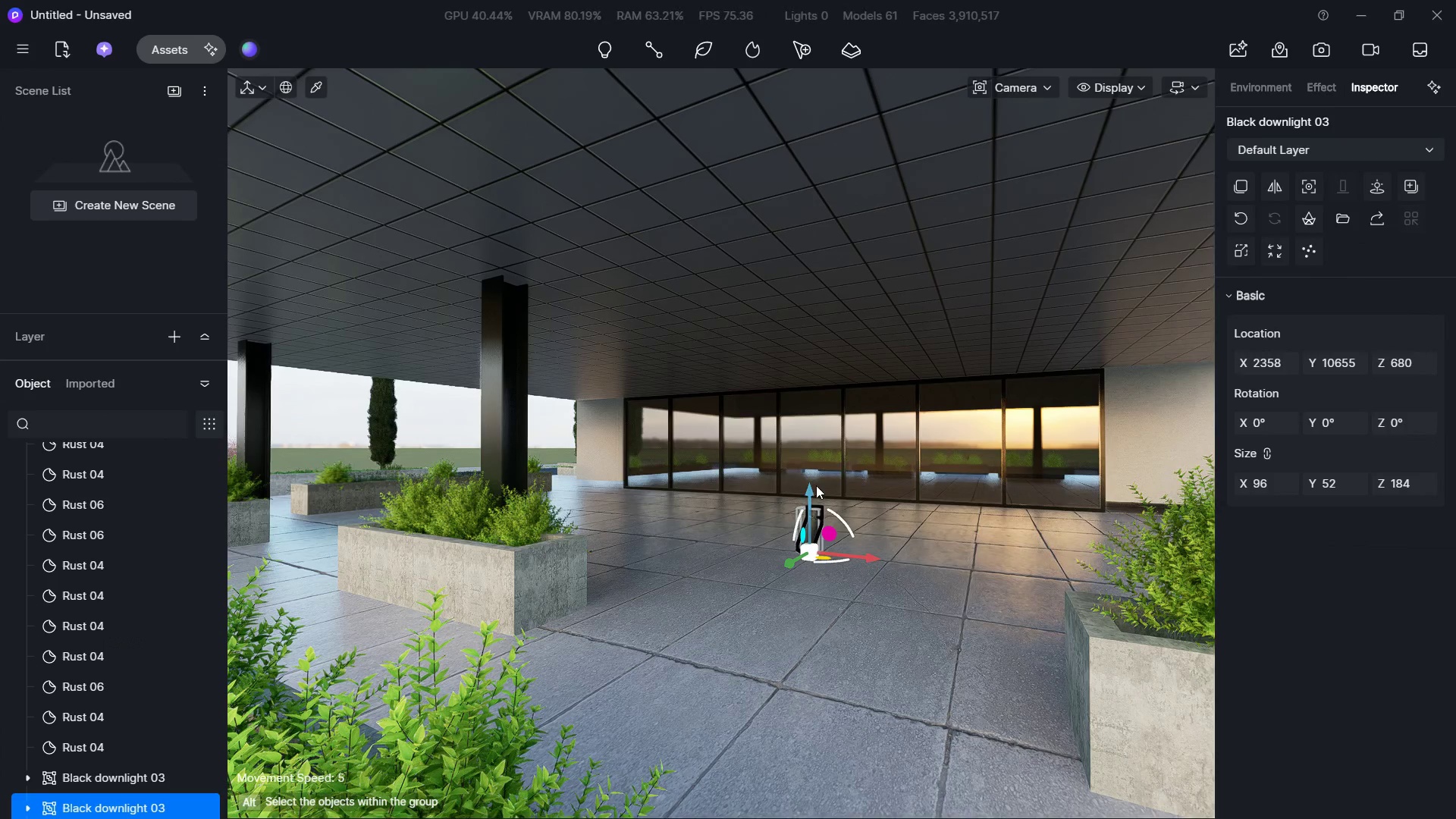 
left_click_drag(start_coordinate=[809, 491], to_coordinate=[810, 148])
 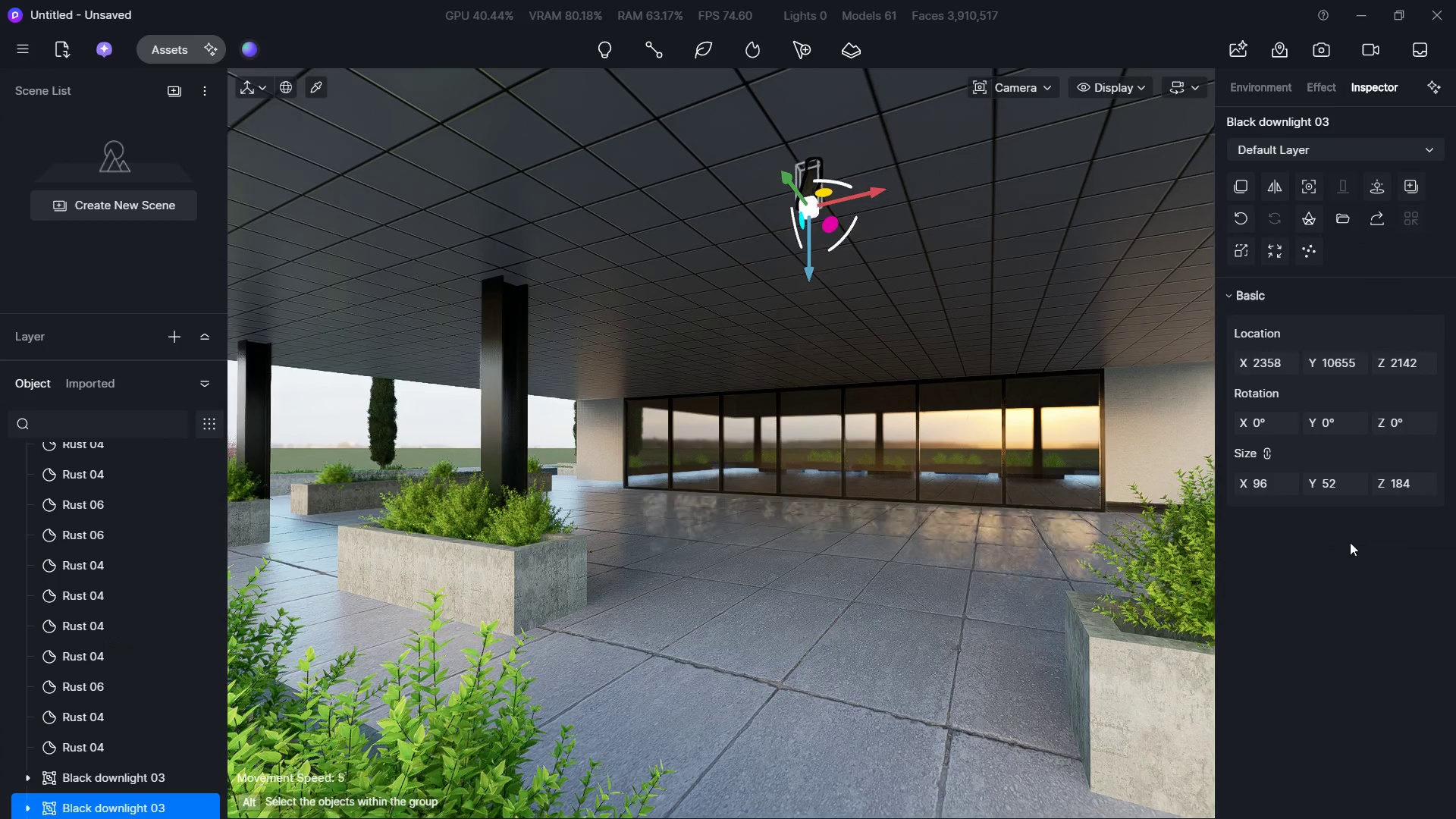 
hold_key(key=ShiftLeft, duration=2.81)
 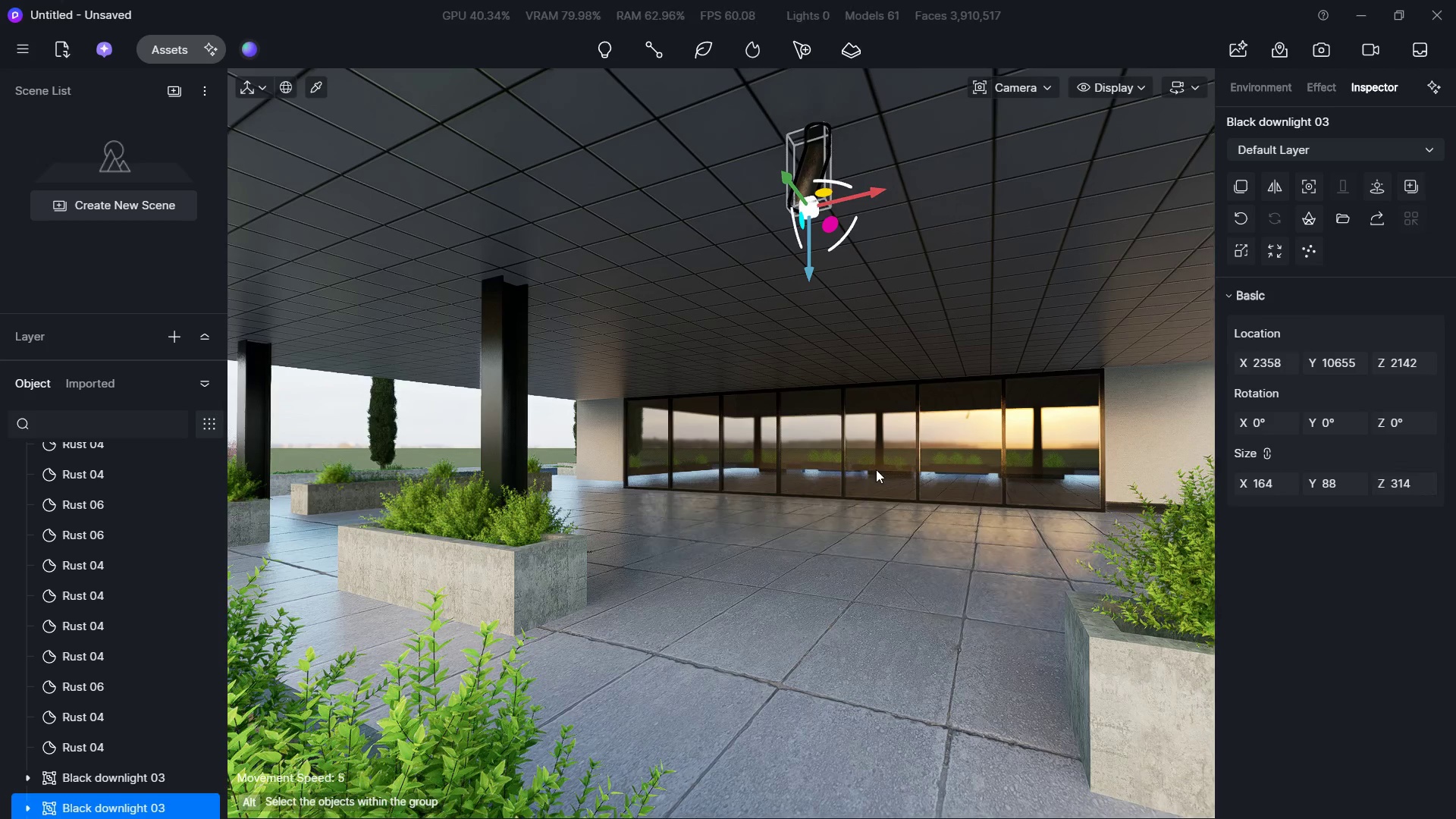 
left_click([870, 539])
 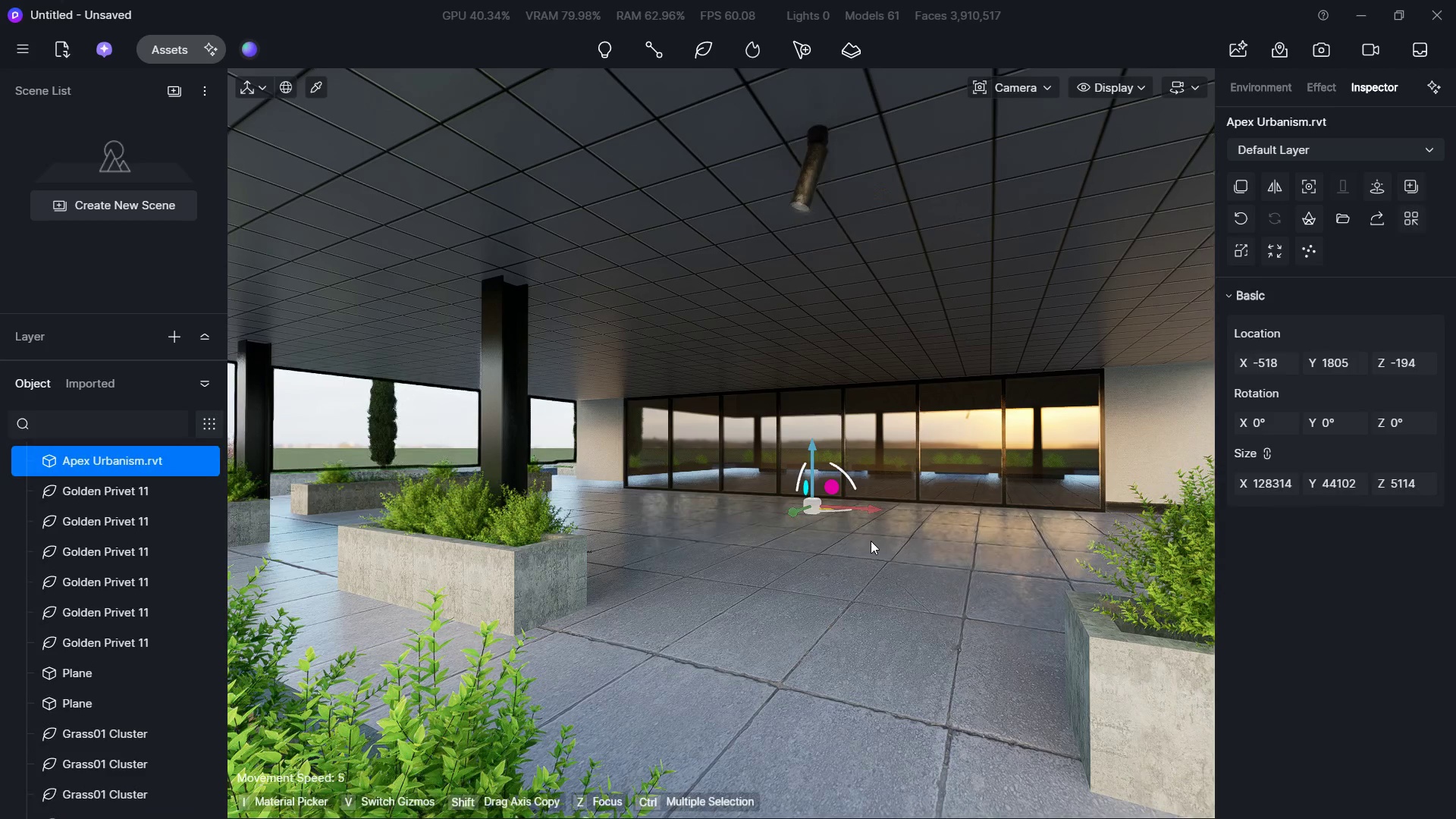 
hold_key(key=A, duration=0.72)
 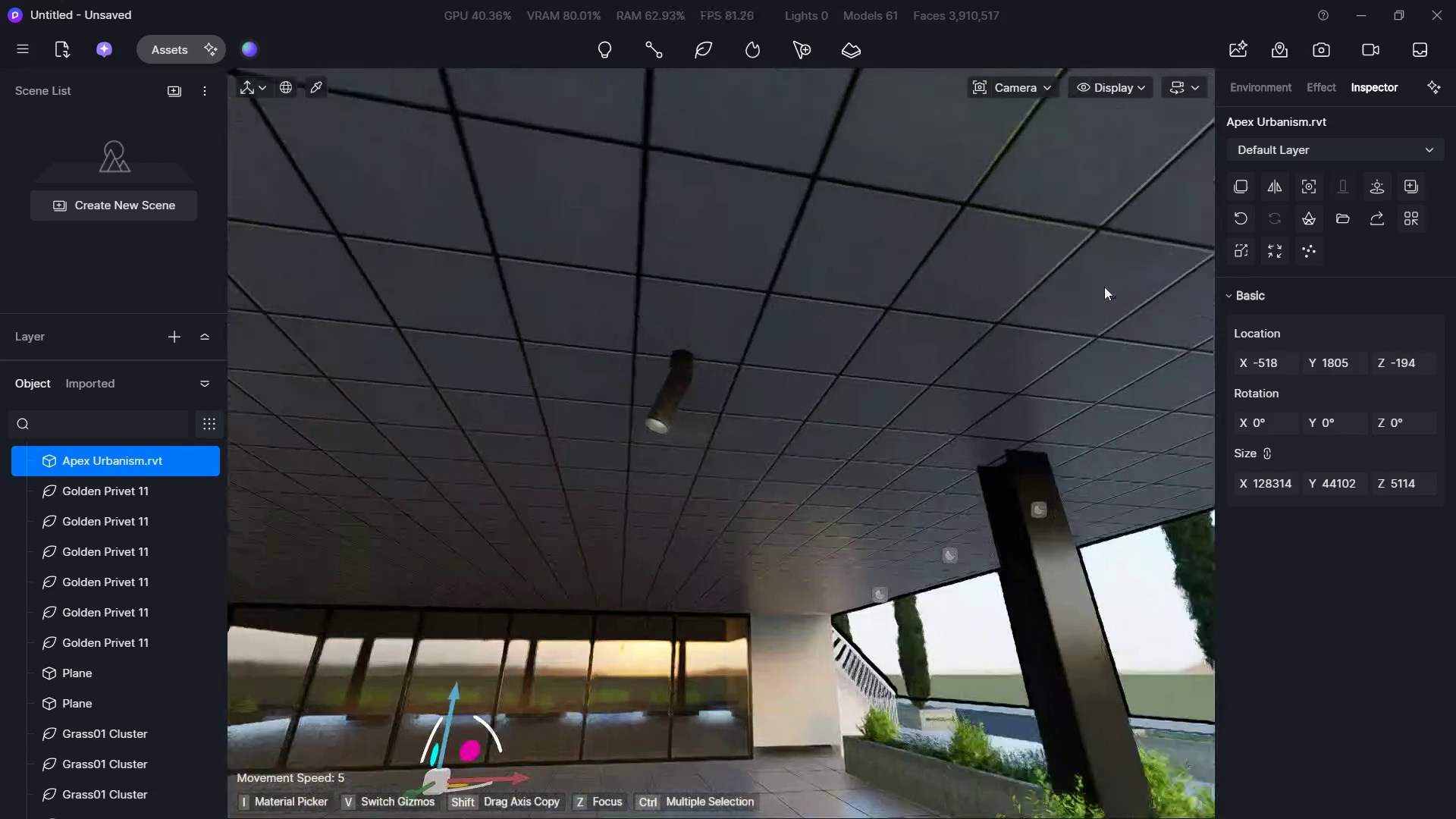 
type(wae)
 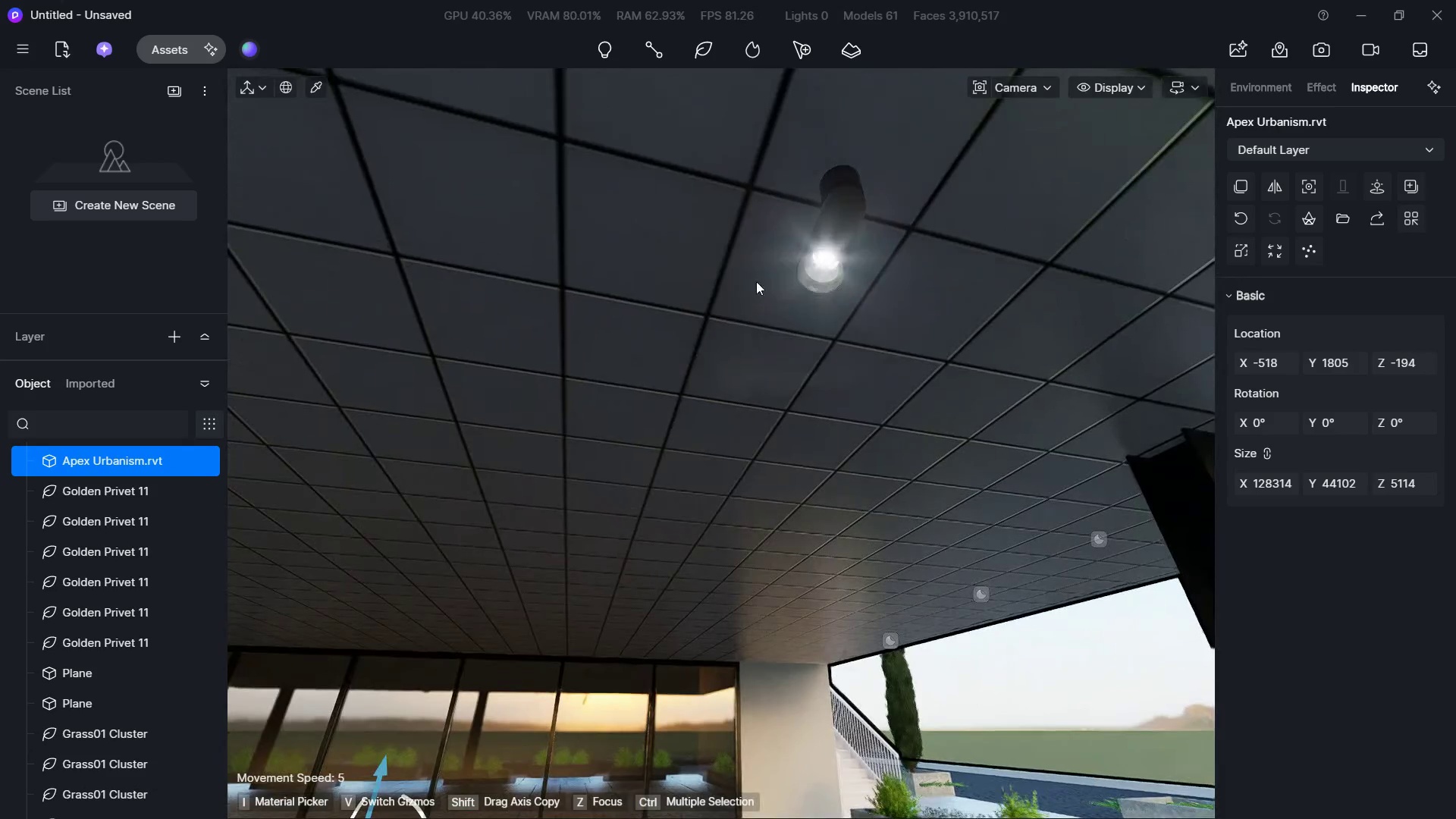 
hold_key(key=D, duration=0.39)
 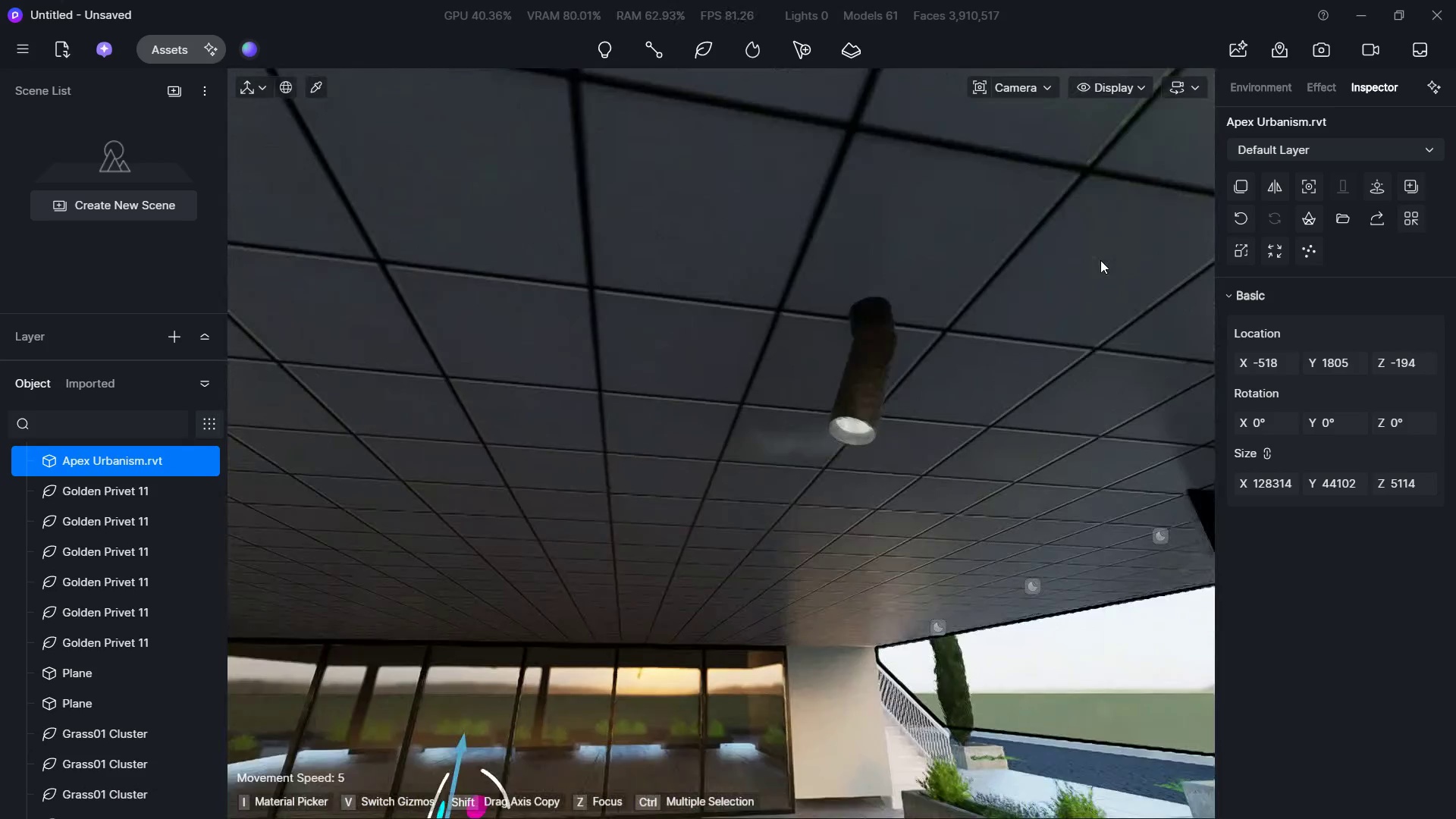 
left_click([849, 220])
 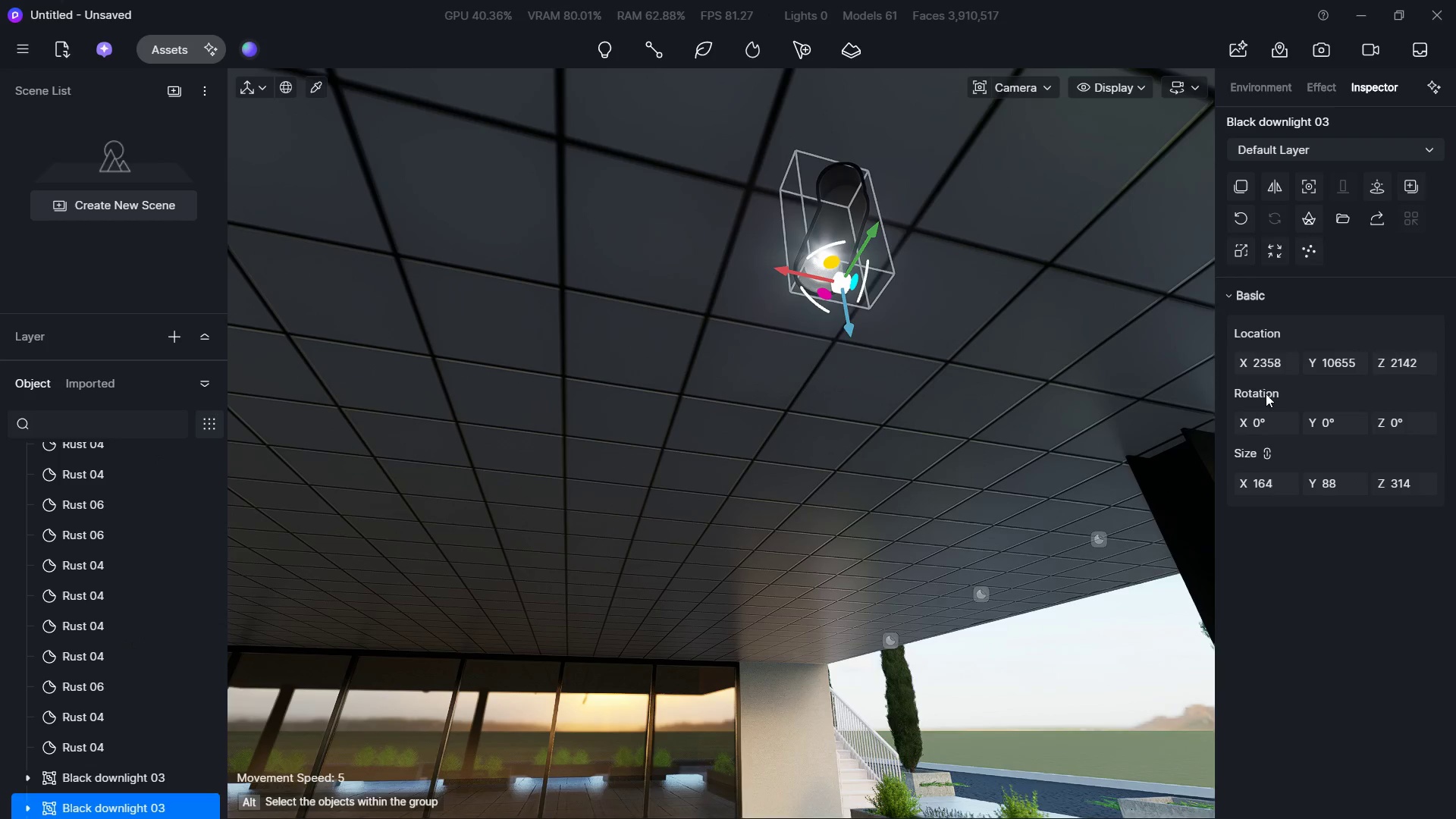 
hold_key(key=S, duration=0.58)
 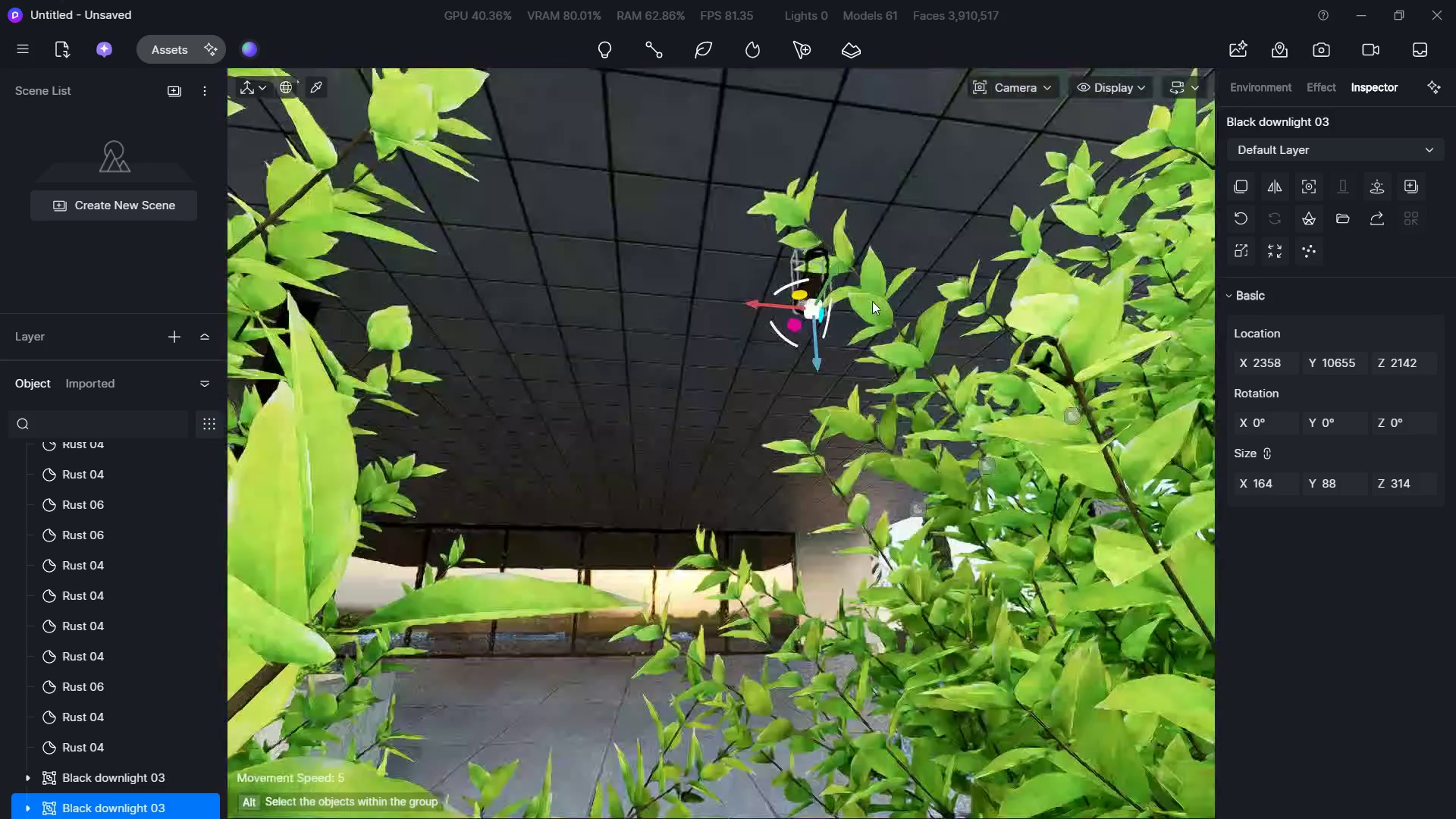 
hold_key(key=A, duration=0.36)
 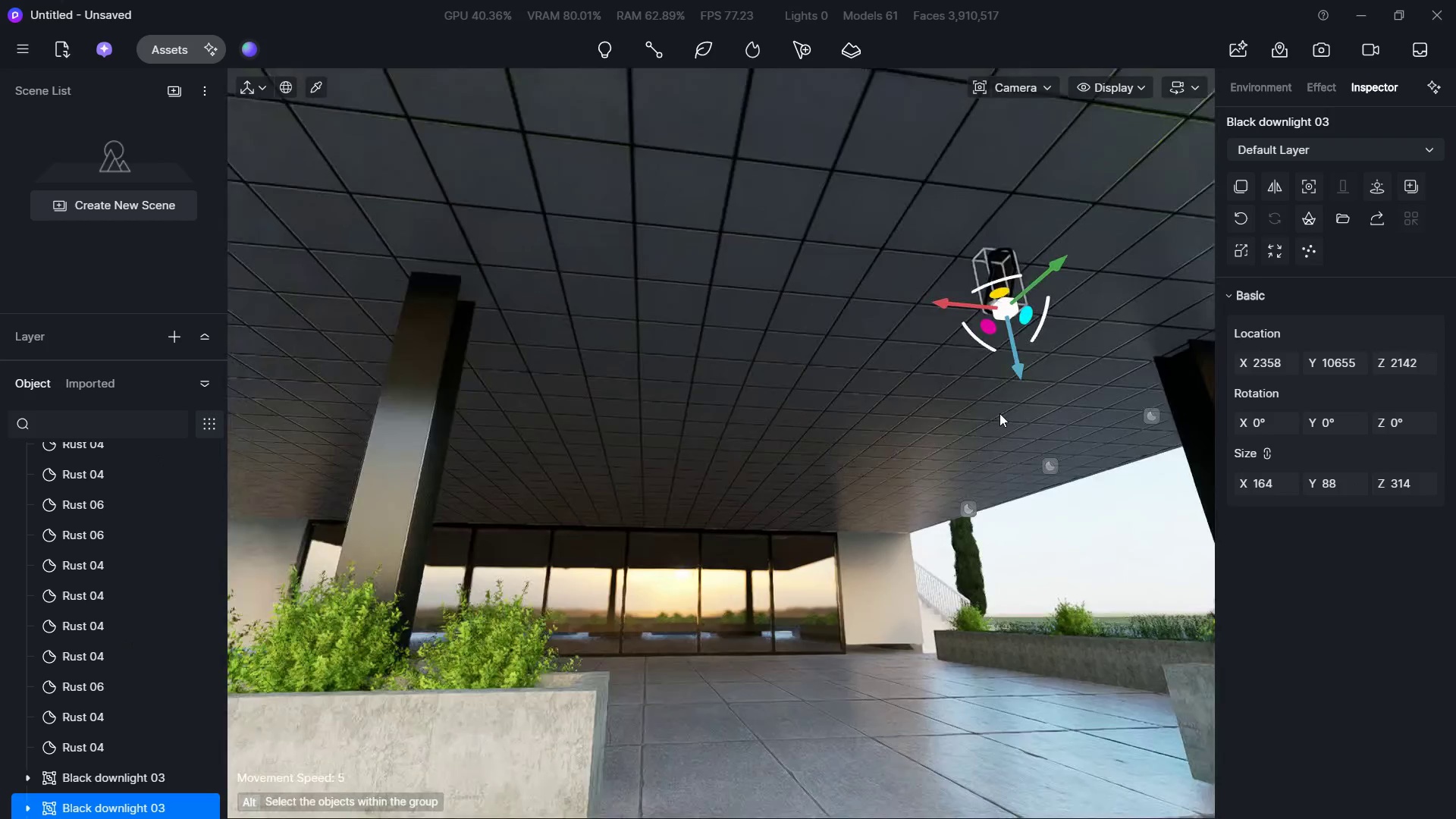 
hold_key(key=D, duration=0.59)
 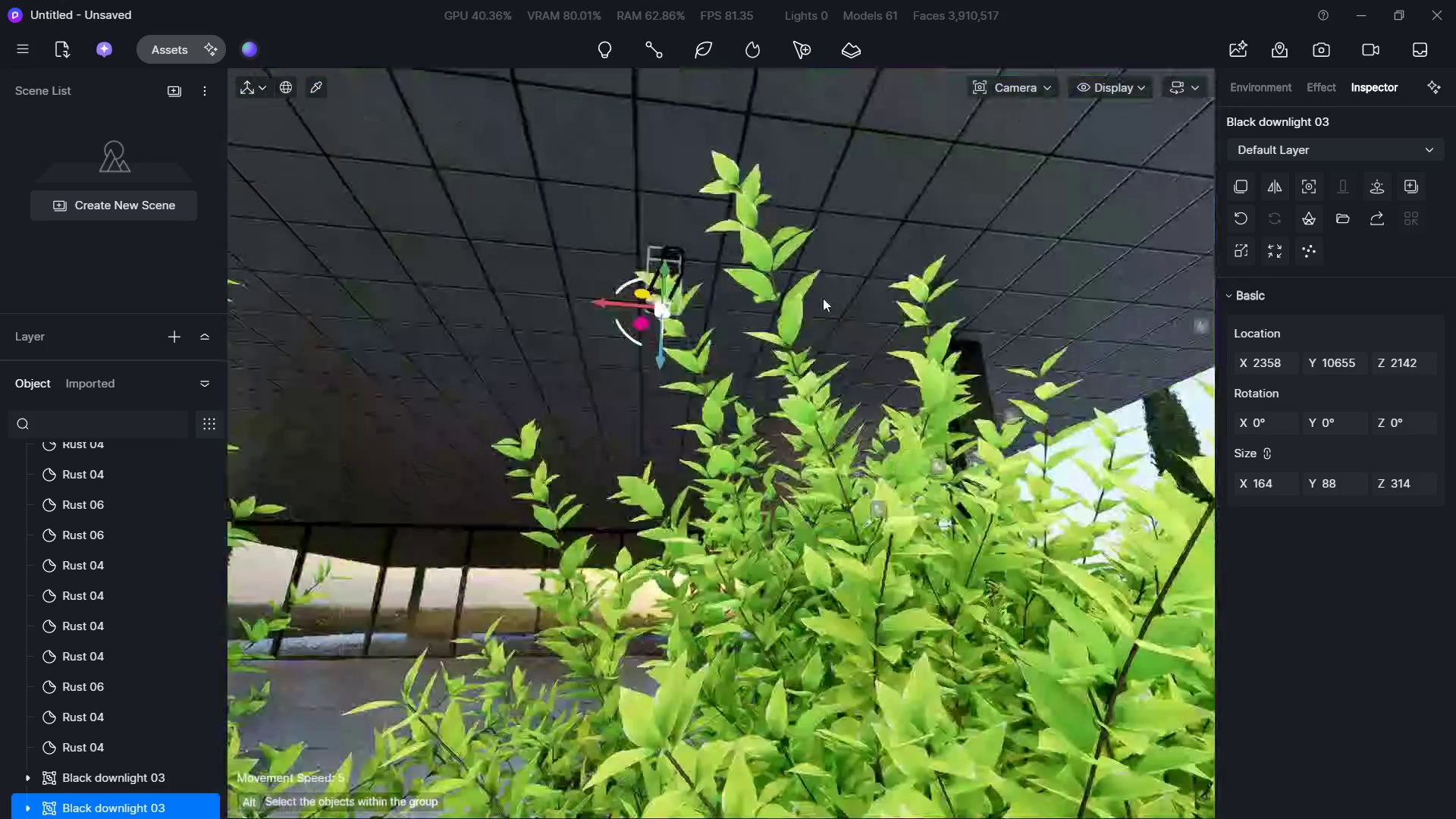 
hold_key(key=W, duration=0.44)
 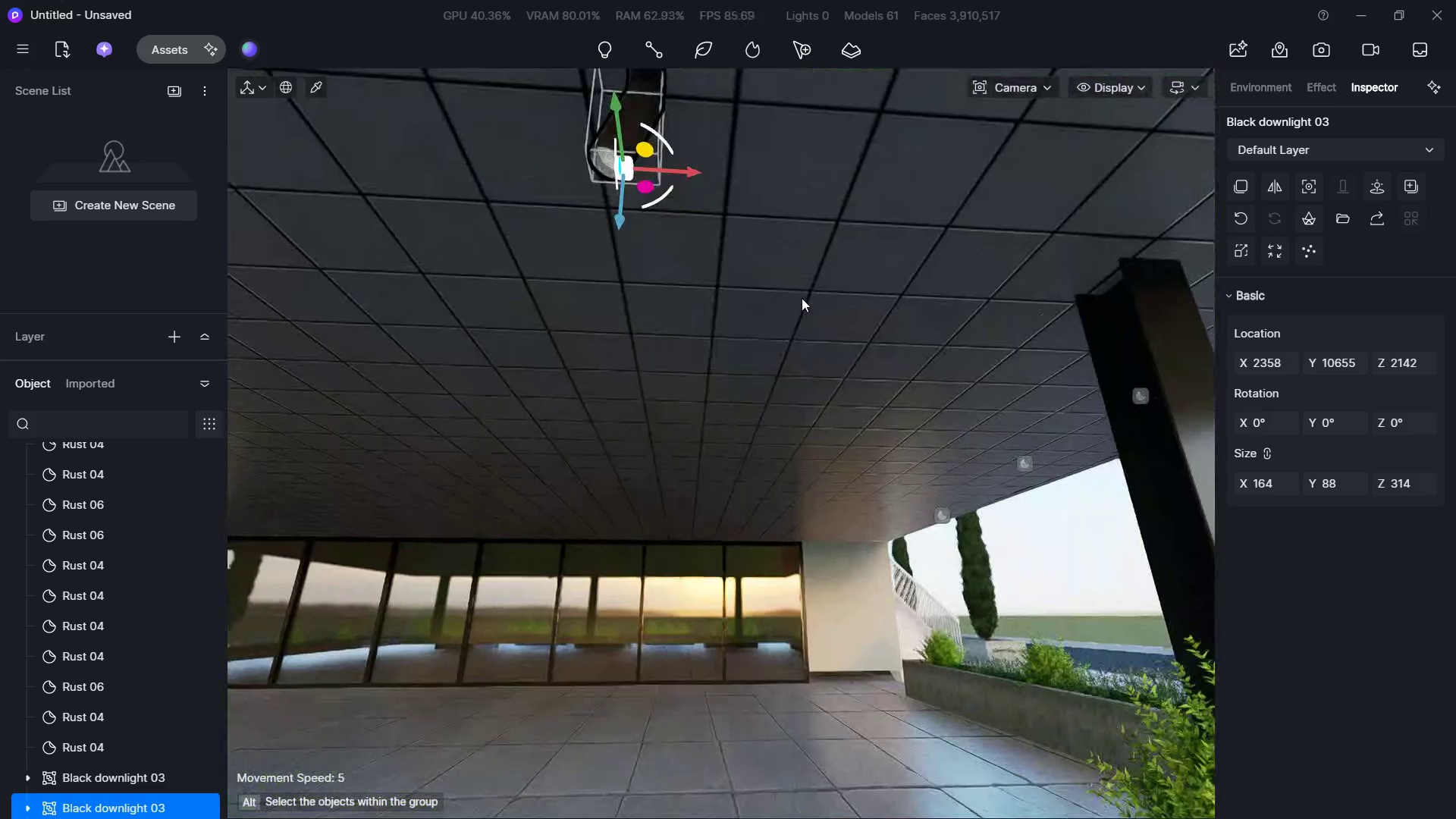 
hold_key(key=S, duration=0.36)
 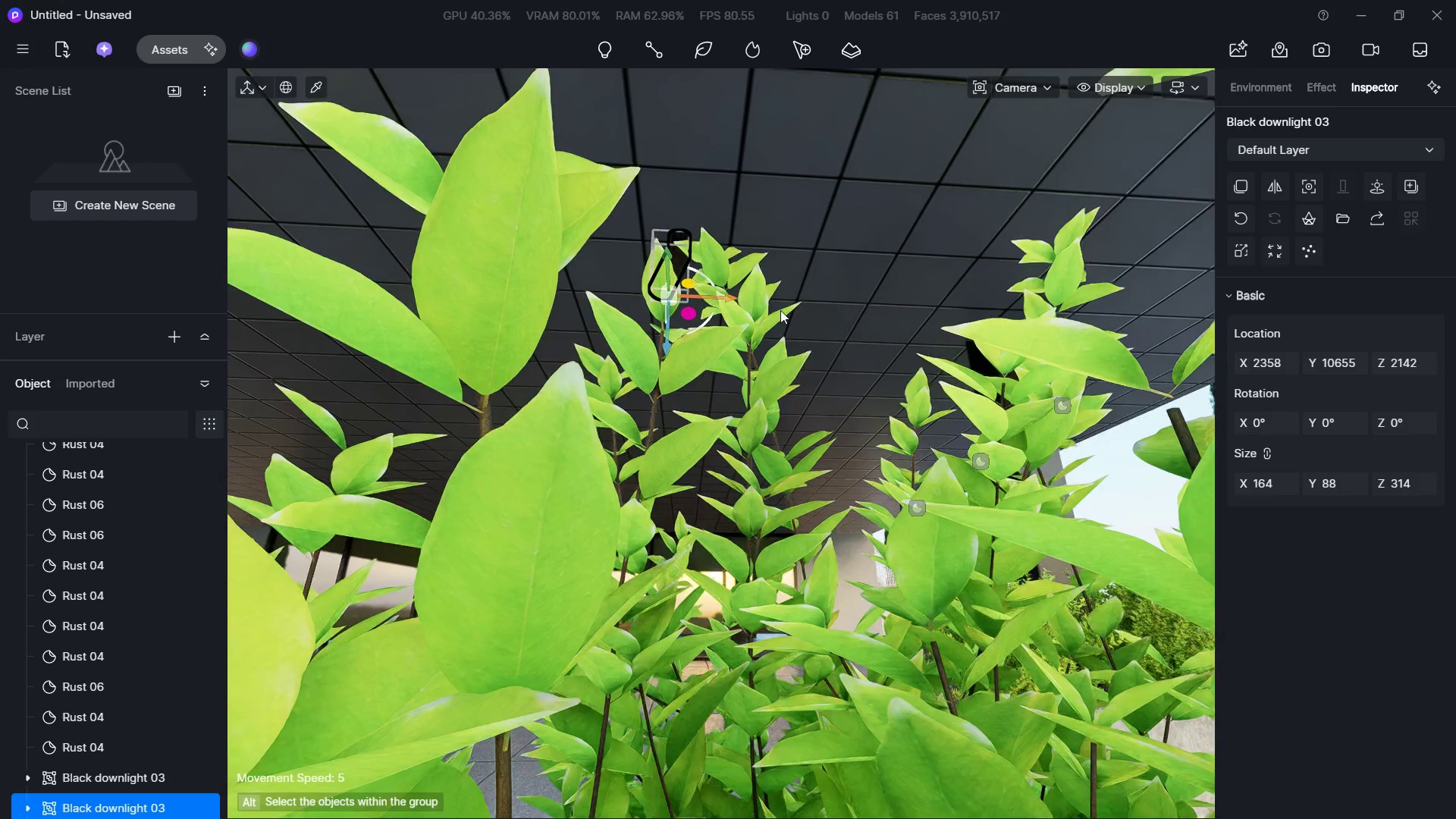 
key(D)
 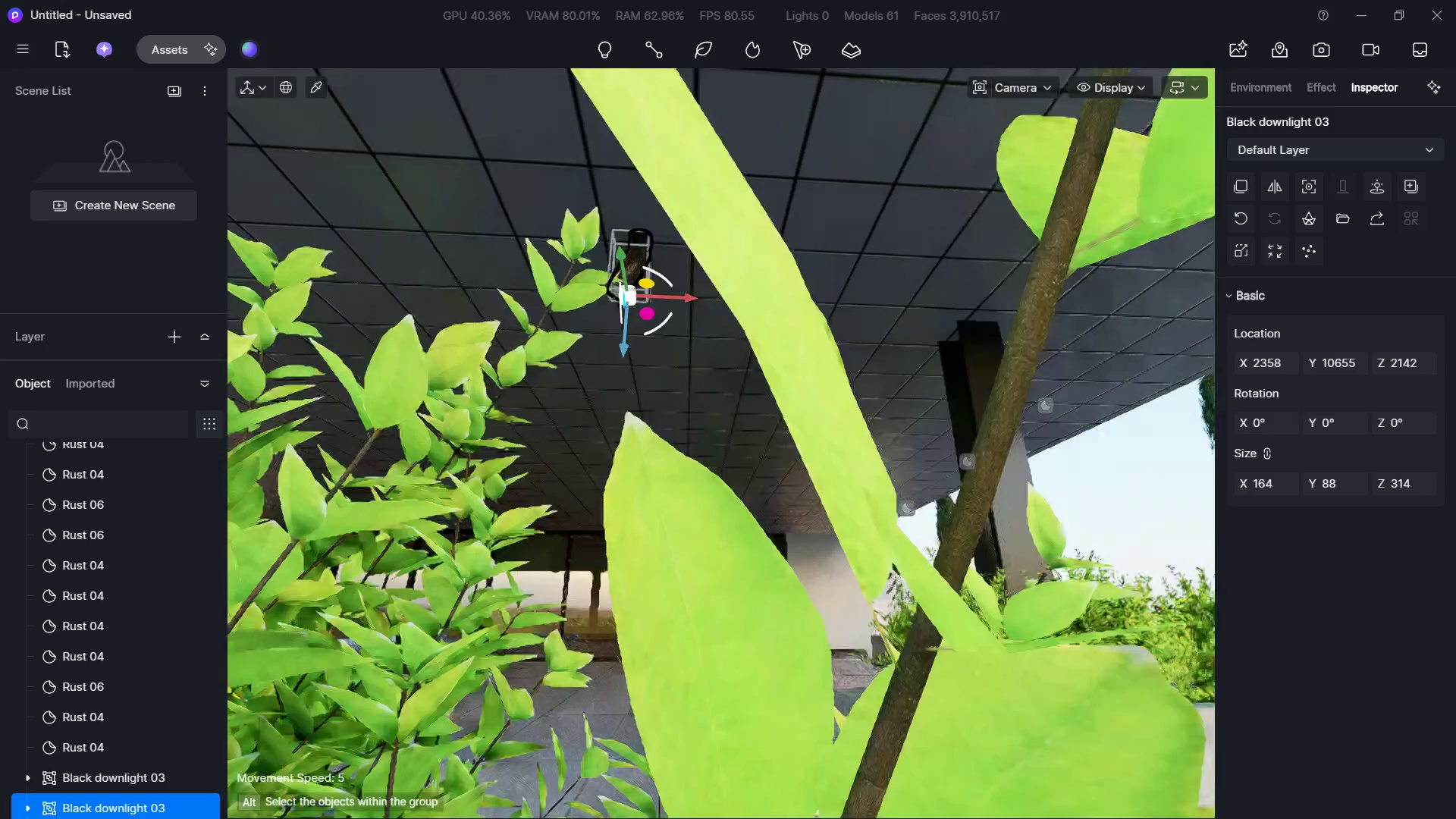 
hold_key(key=S, duration=0.66)
 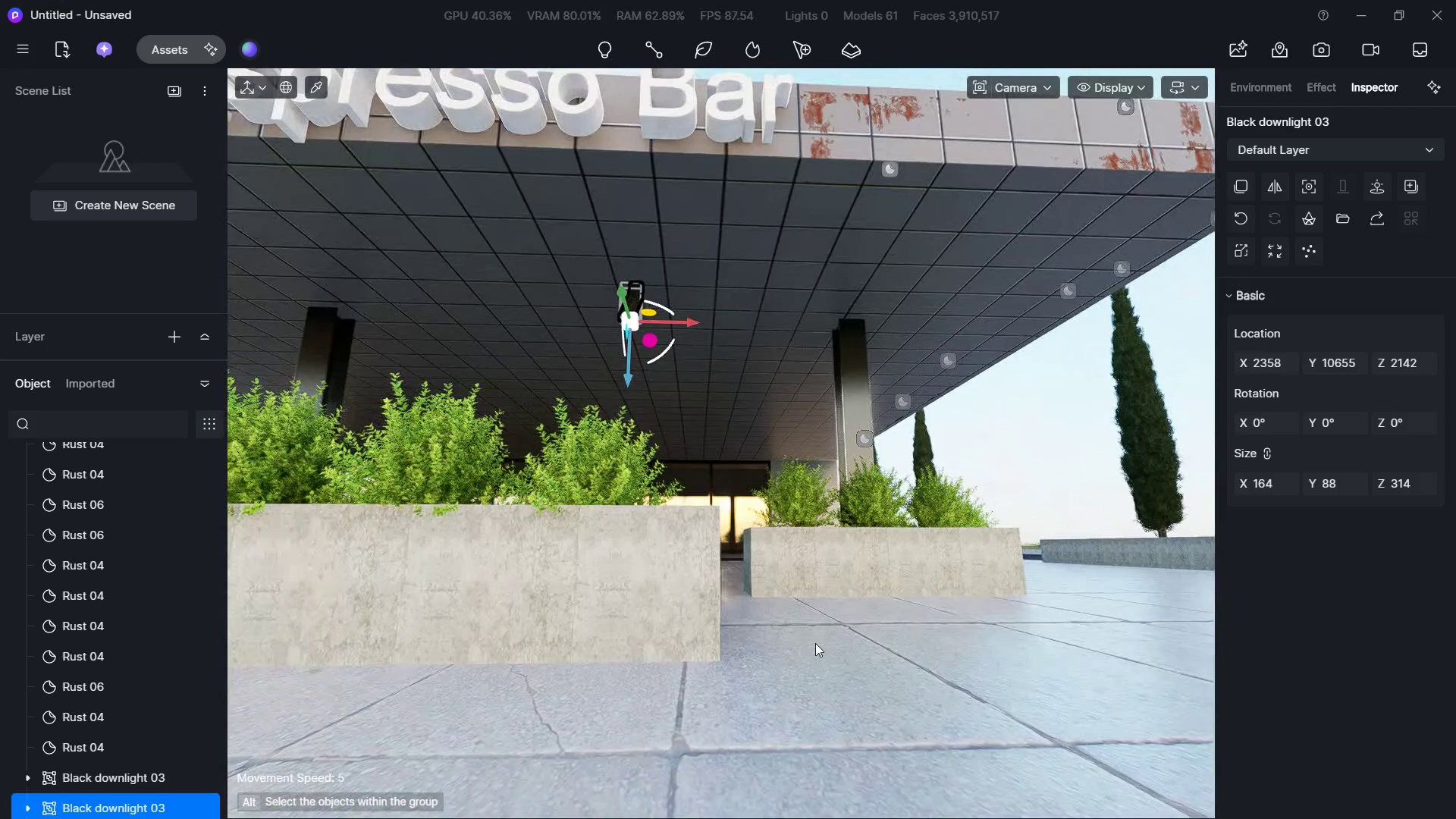 
left_click([815, 645])
 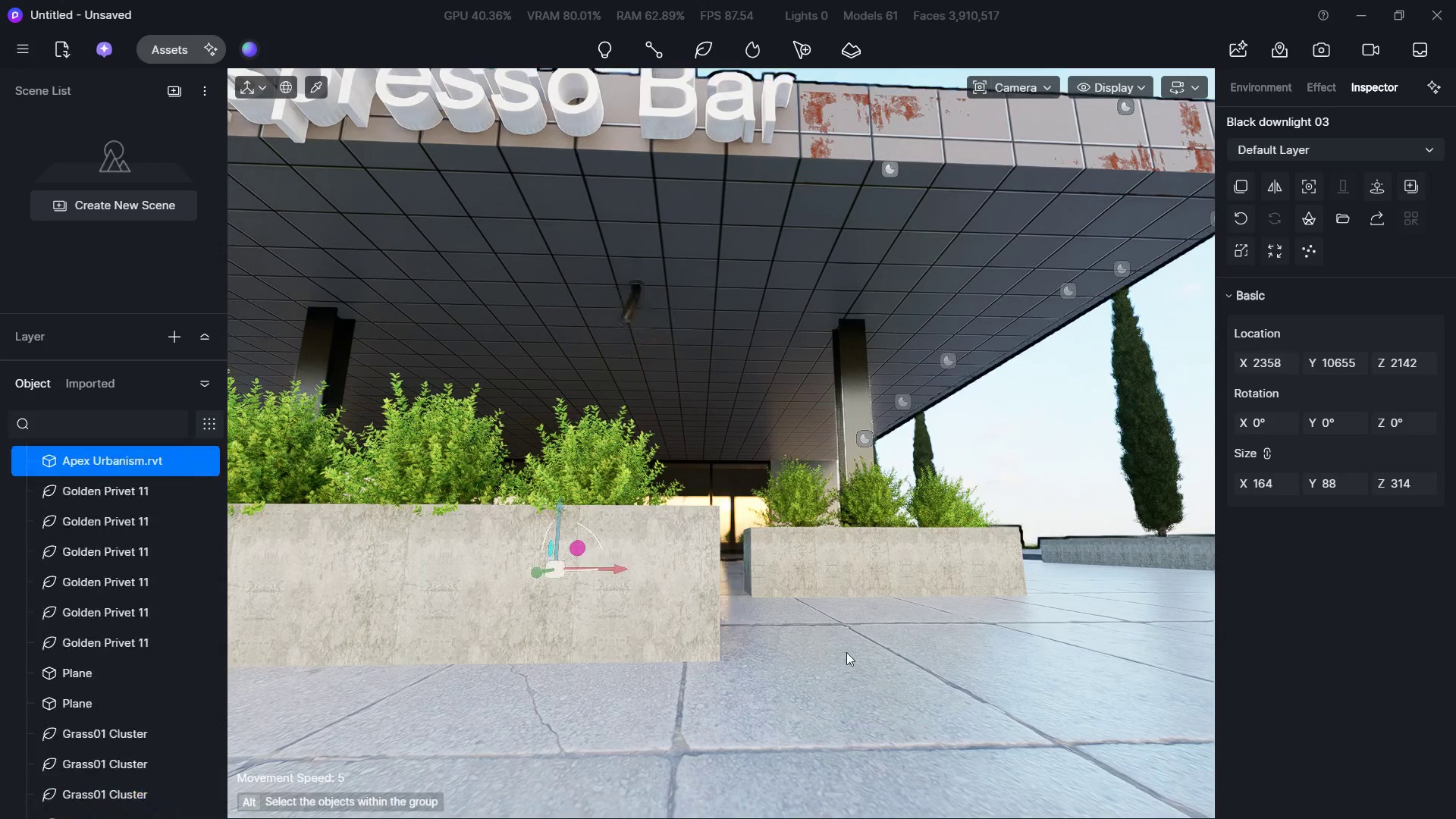 
hold_key(key=D, duration=0.69)
 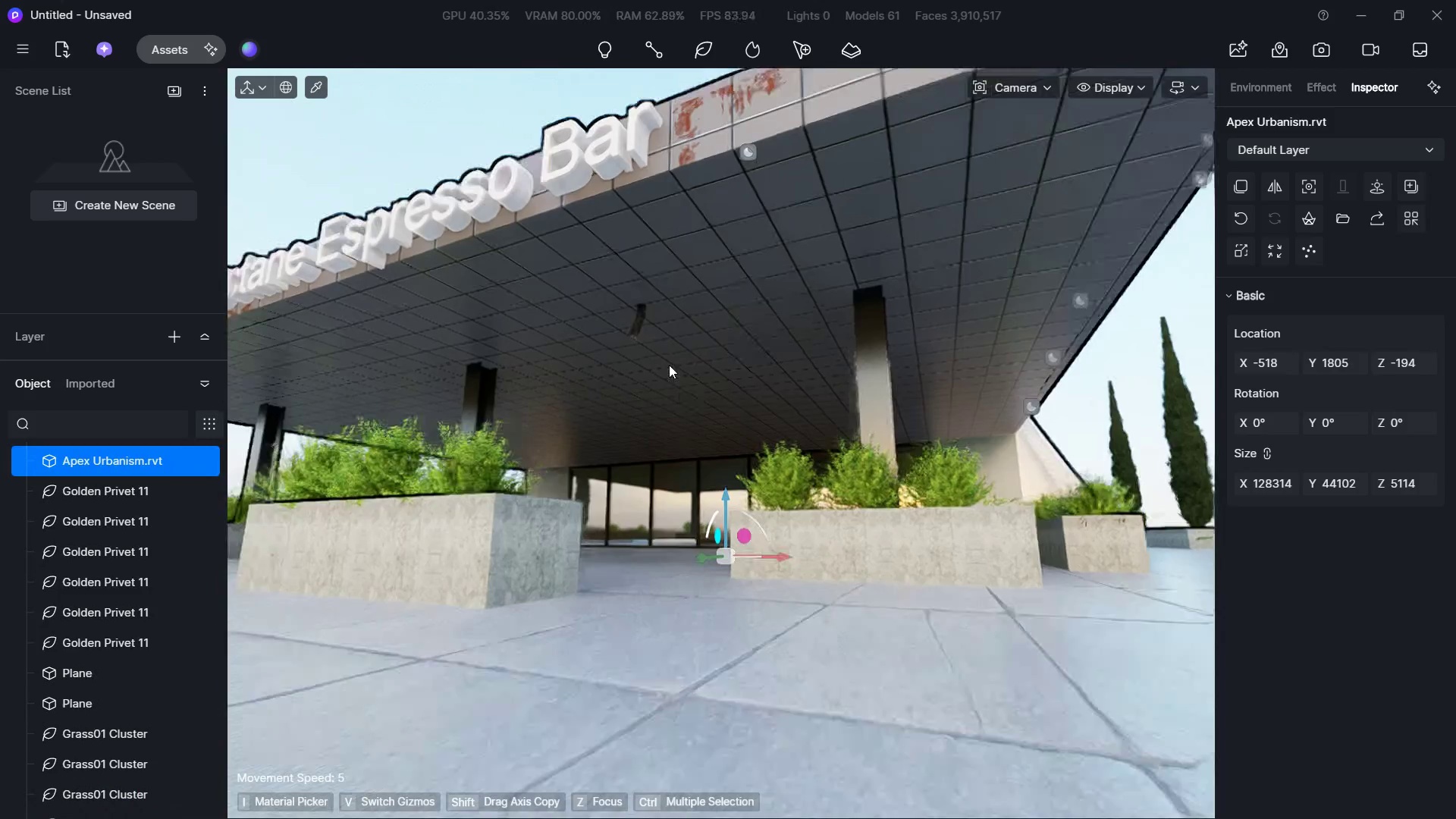 
hold_key(key=S, duration=0.33)
 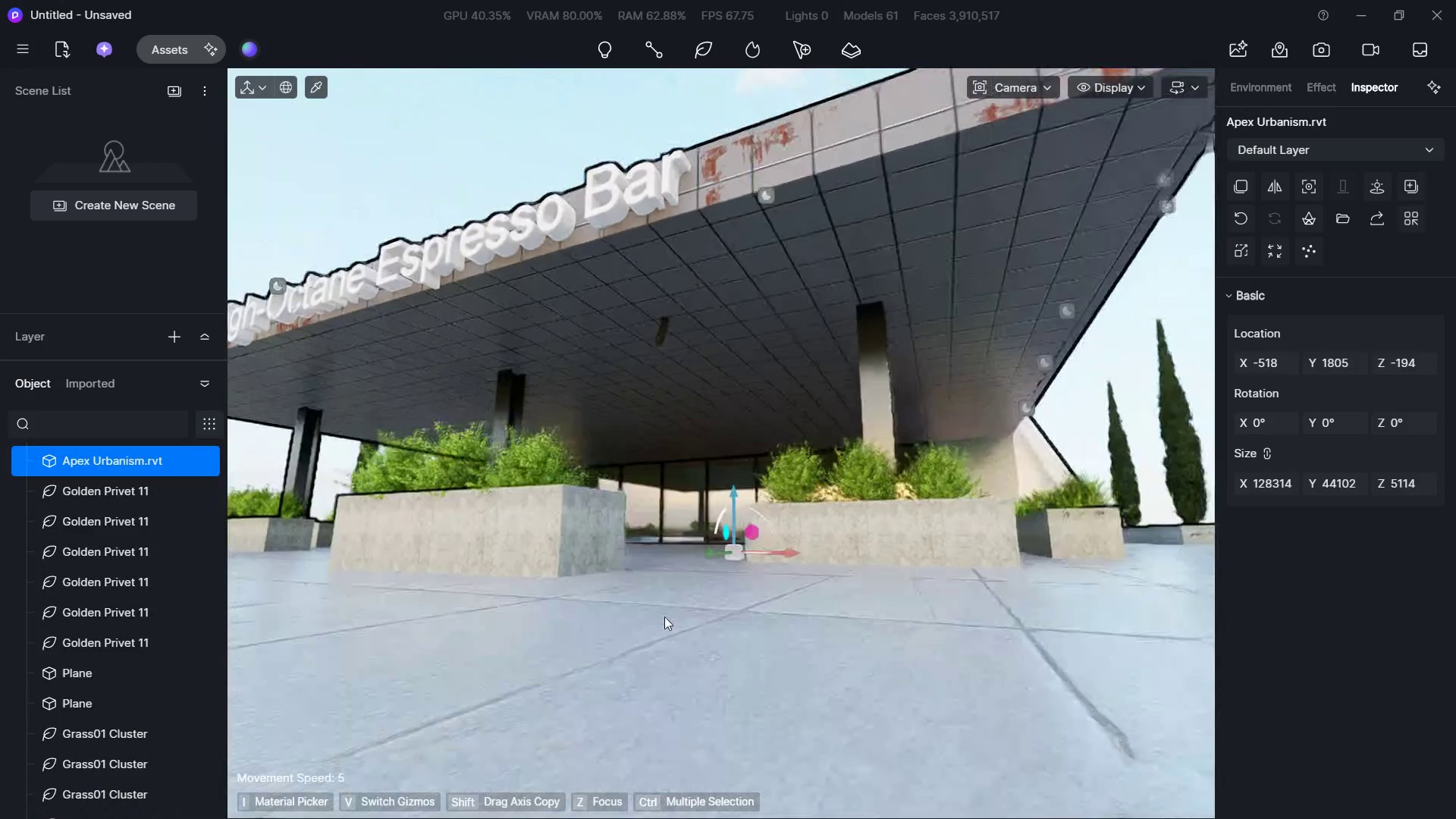 
hold_key(key=W, duration=0.91)
 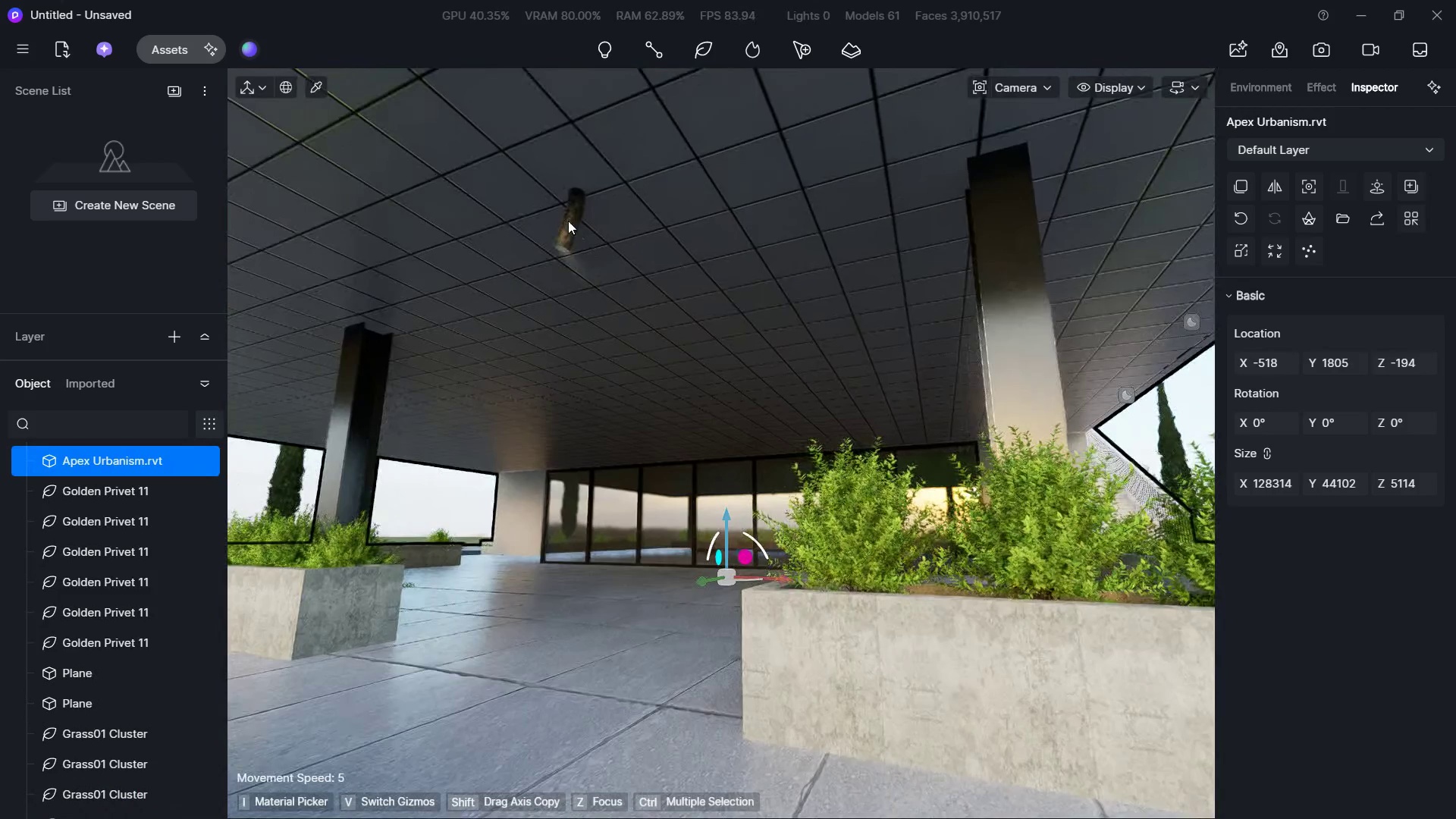 
left_click([568, 219])
 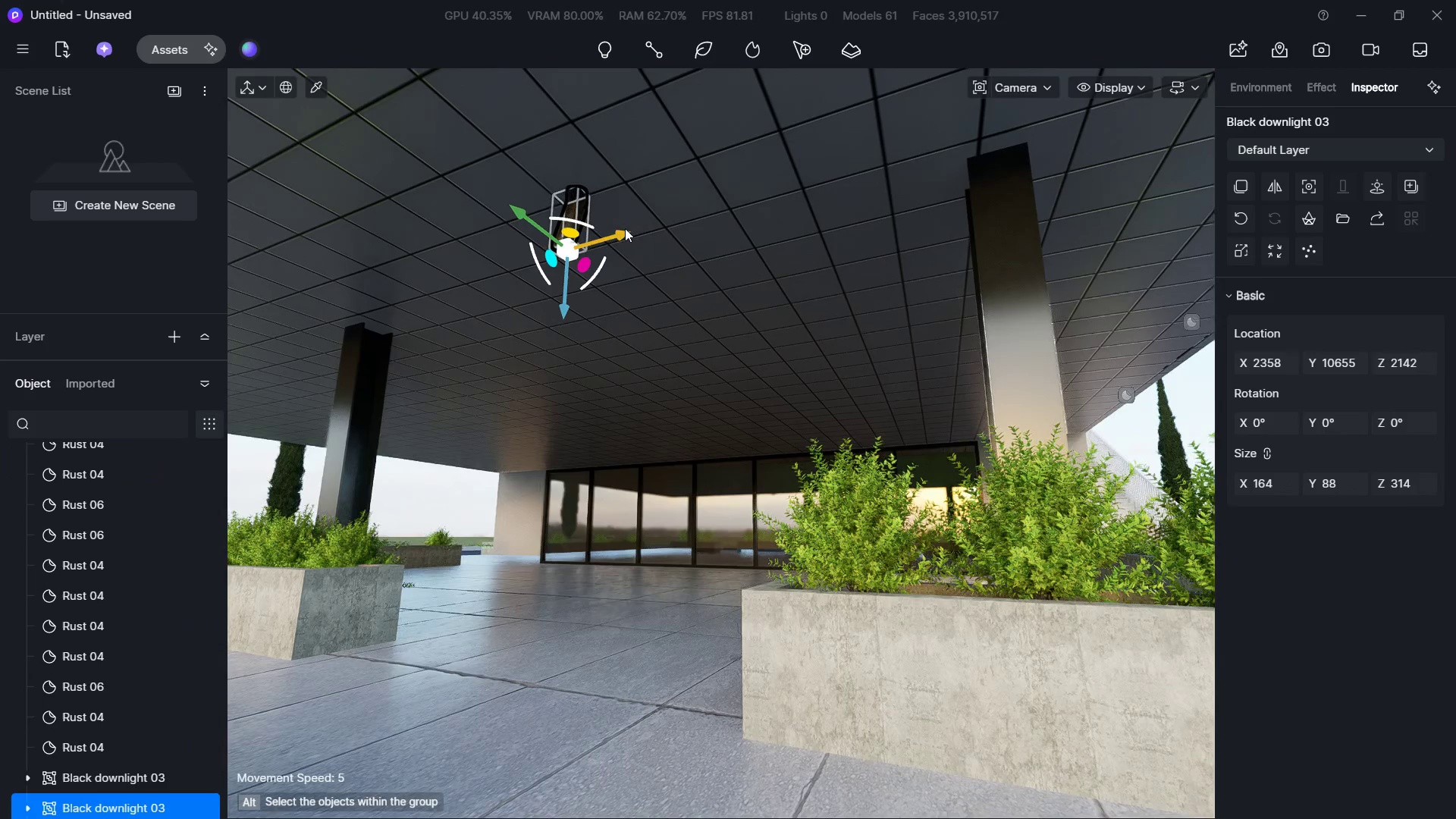 
left_click_drag(start_coordinate=[625, 234], to_coordinate=[1022, 180])
 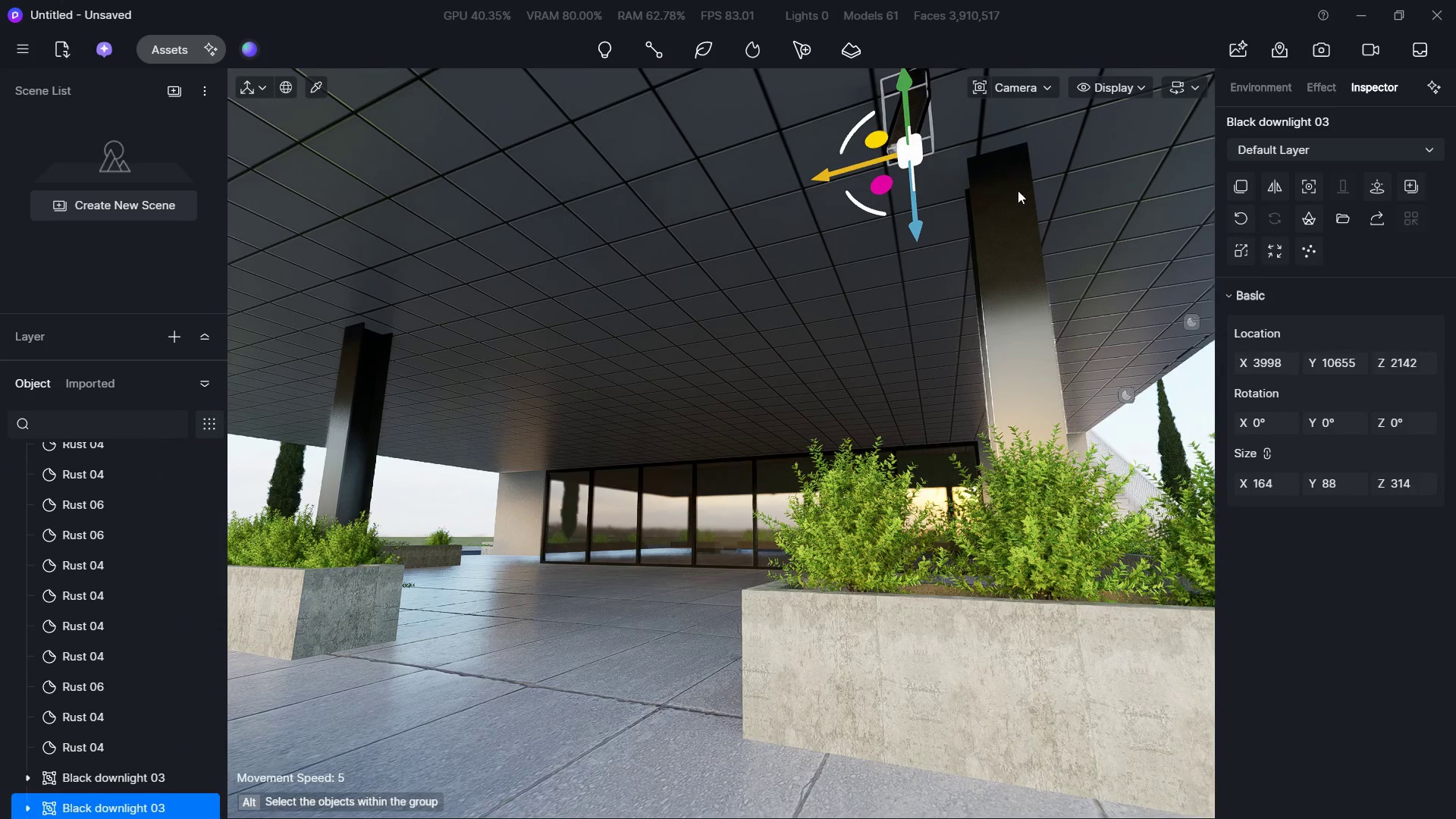 
hold_key(key=A, duration=0.67)
 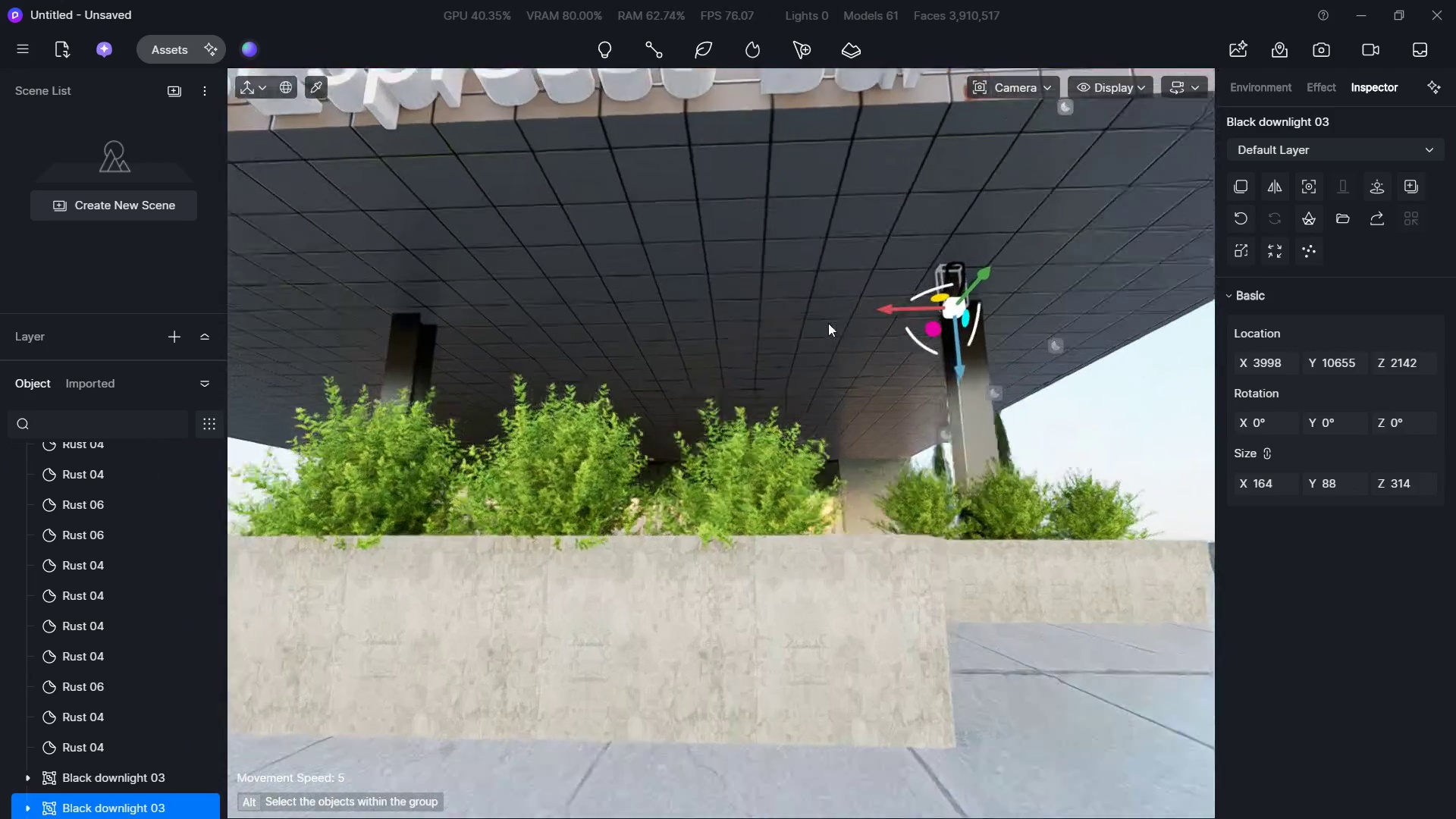 
hold_key(key=S, duration=0.58)
 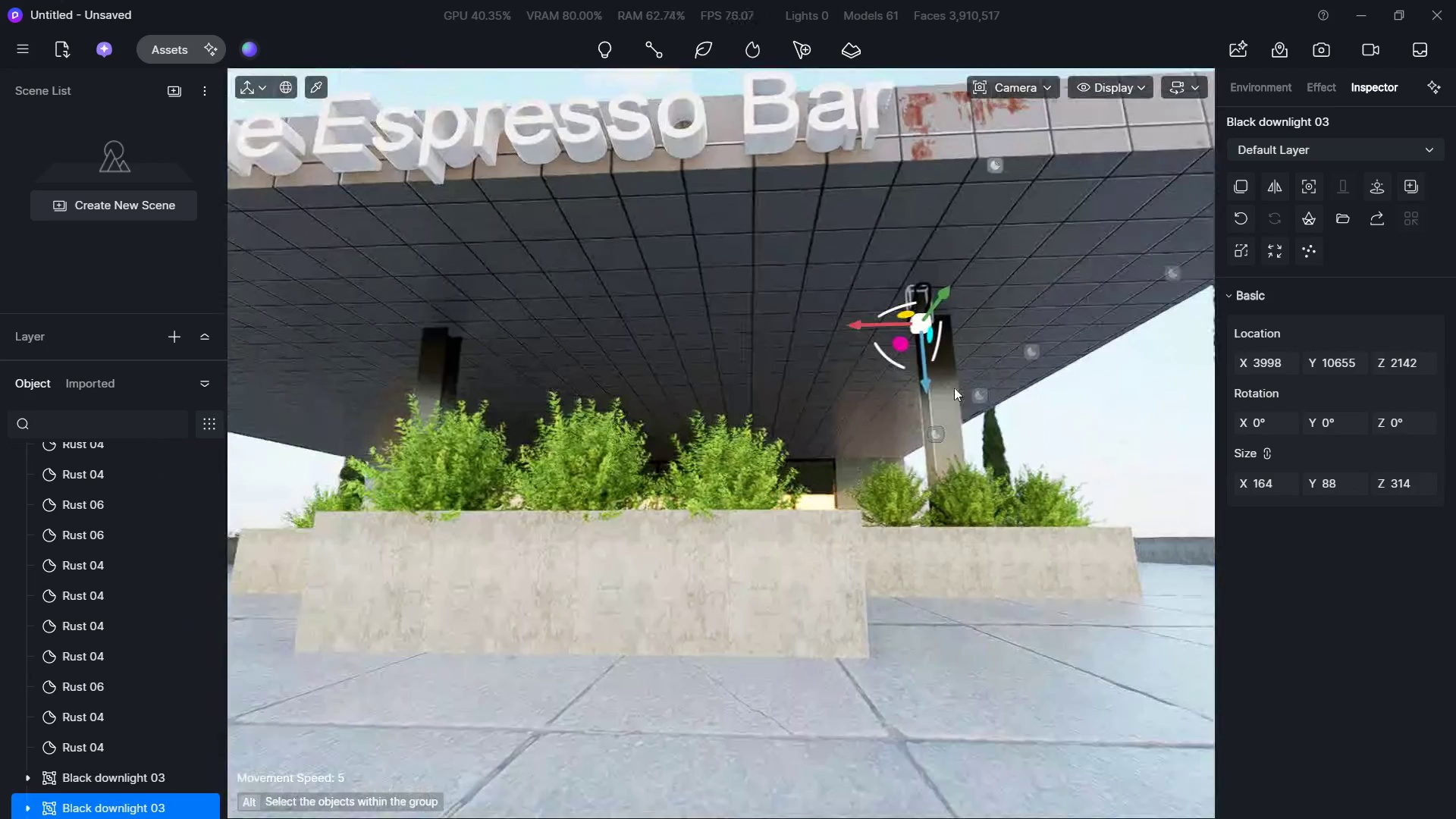 
hold_key(key=W, duration=0.39)
 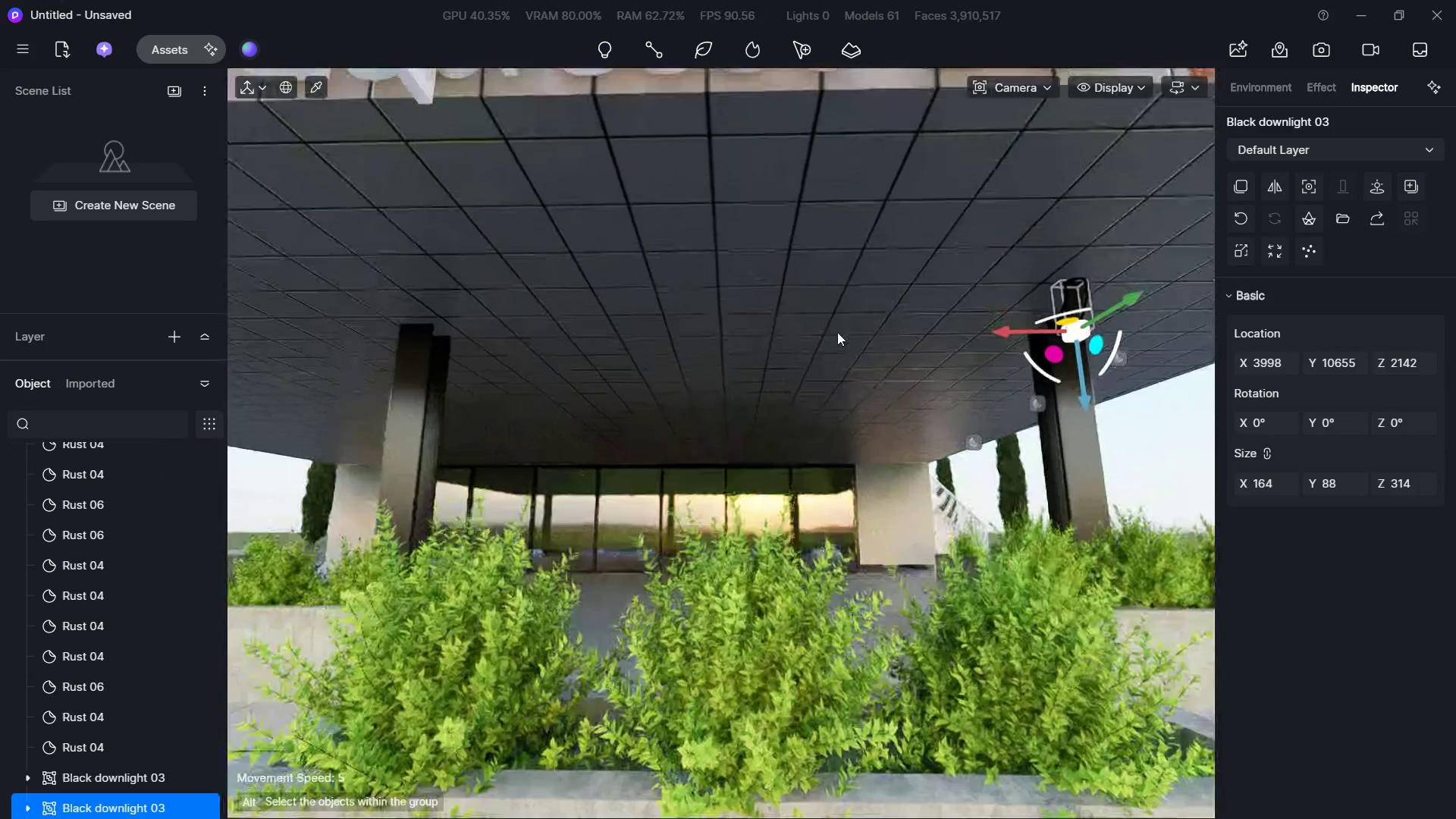 
type(aqq)
 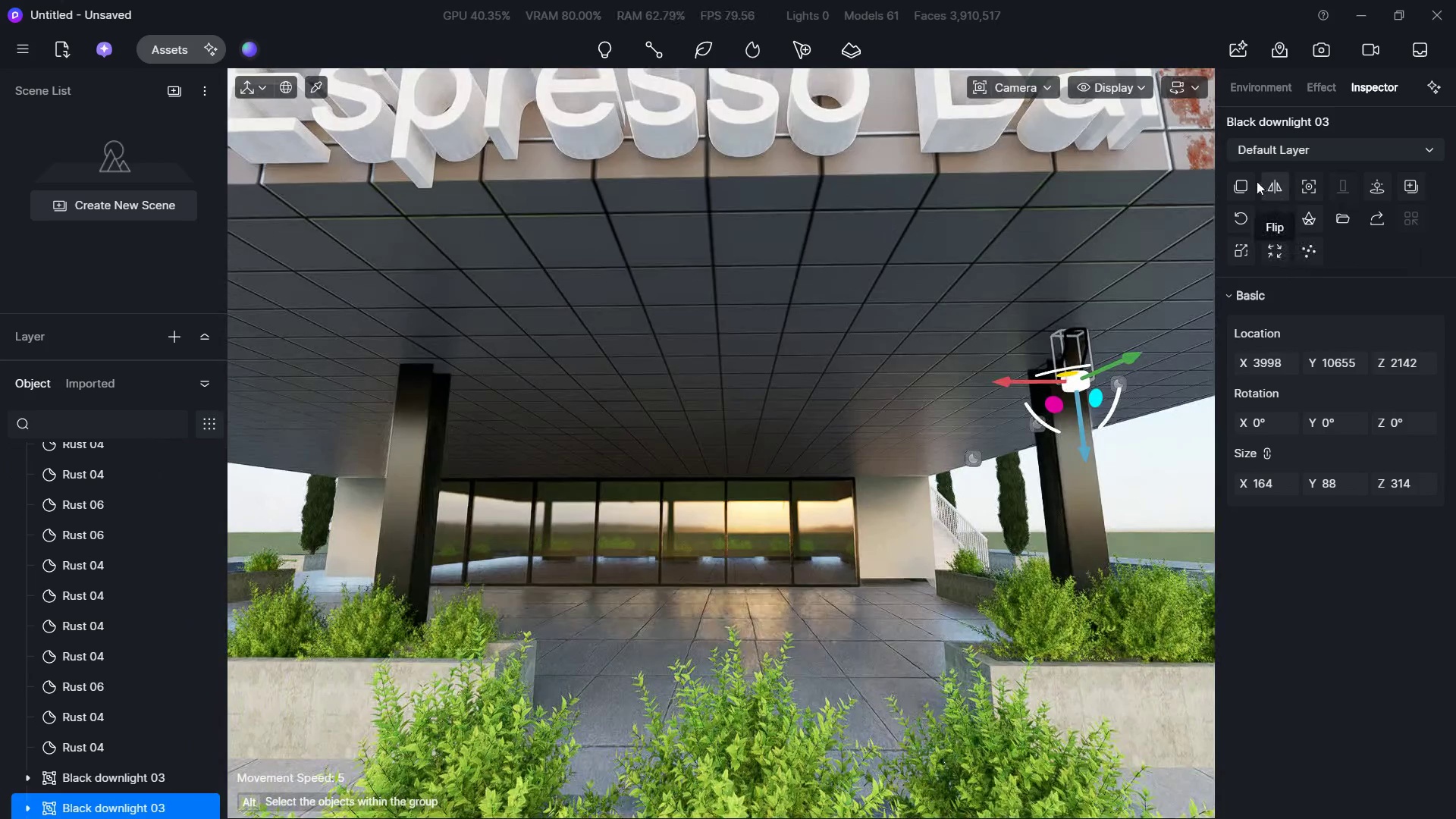 
left_click([1248, 181])
 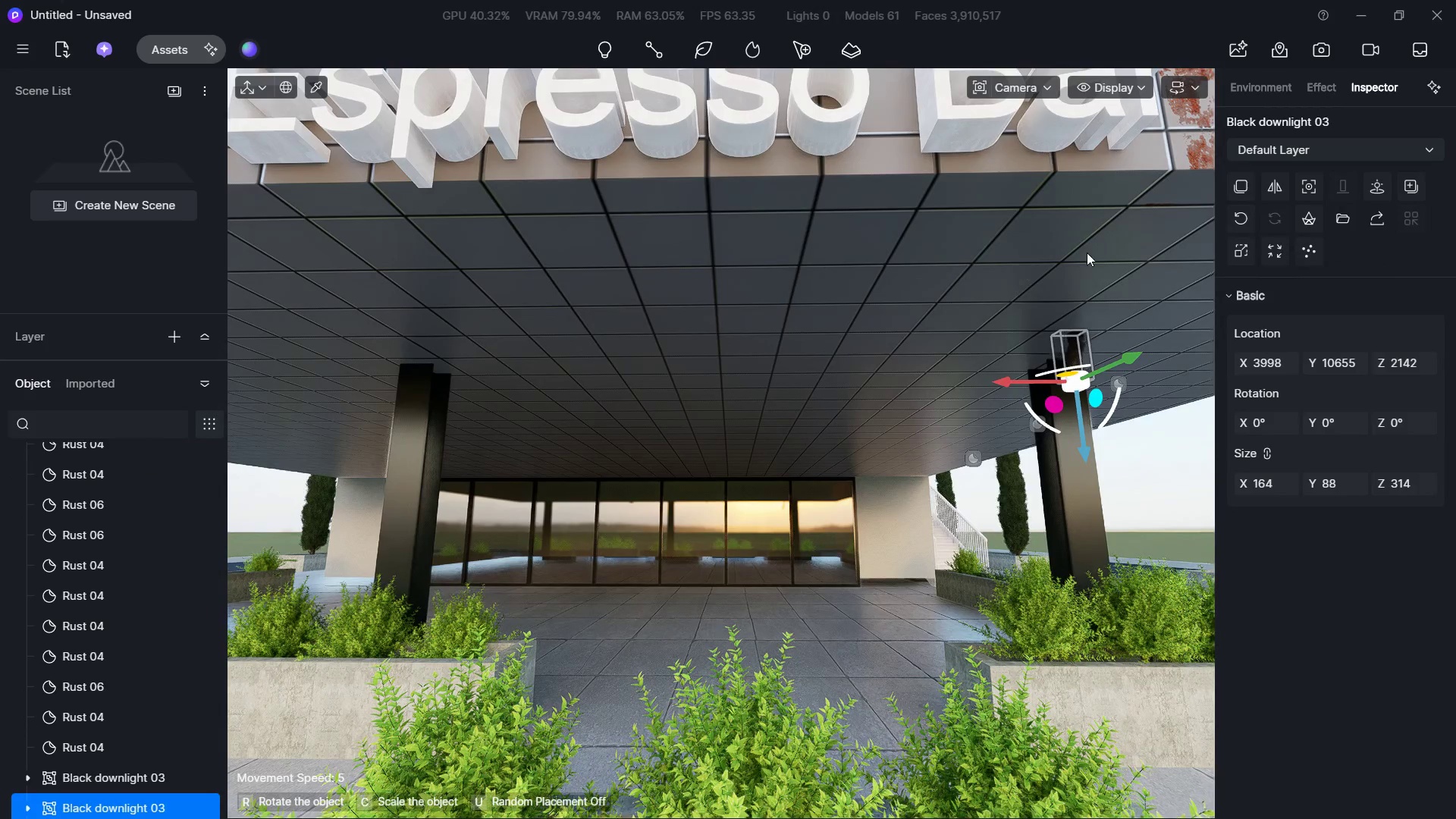 
left_click([1245, 180])
 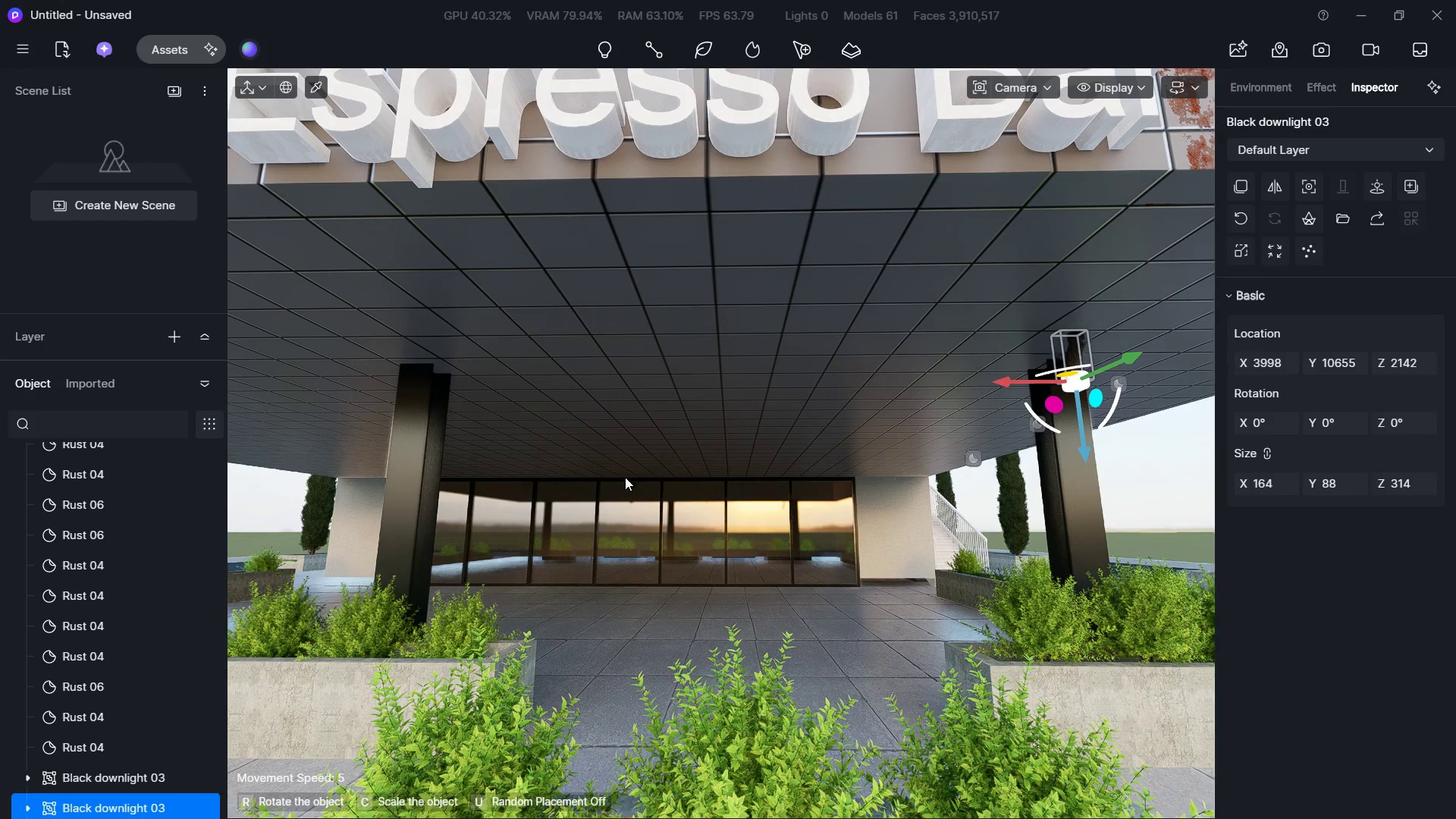 
hold_key(key=S, duration=0.31)
 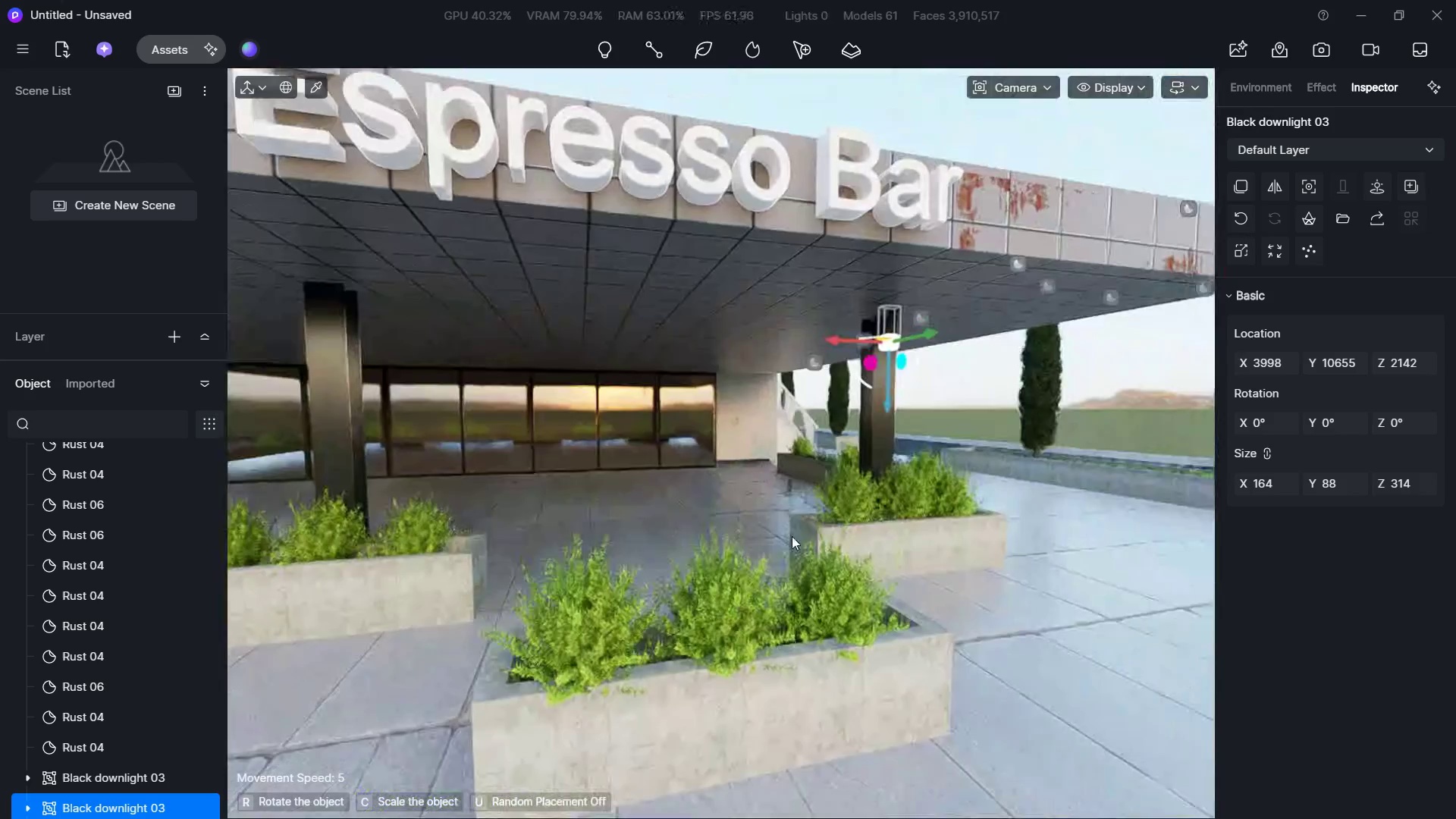 
key(A)
 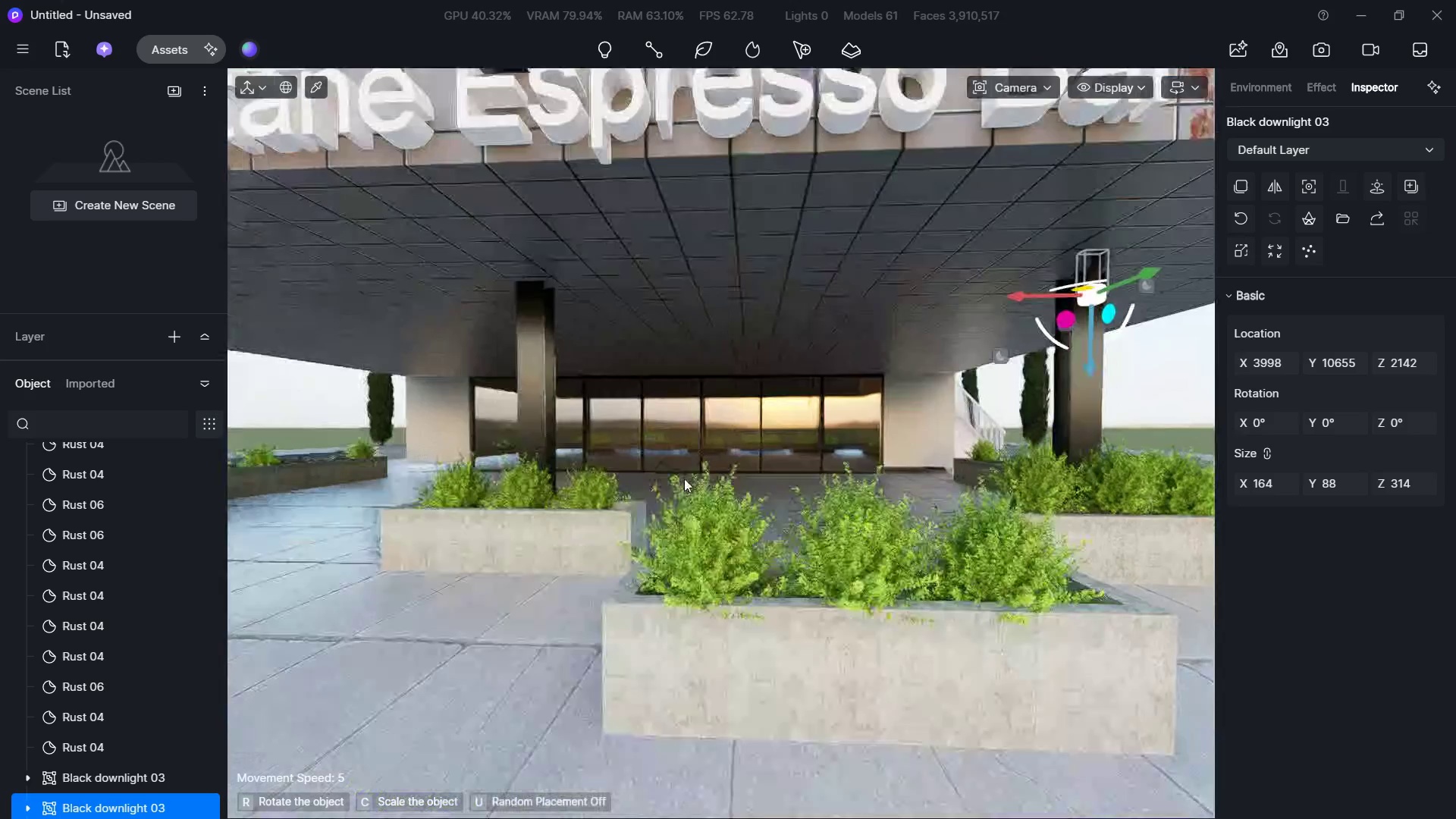 
hold_key(key=Q, duration=0.75)
 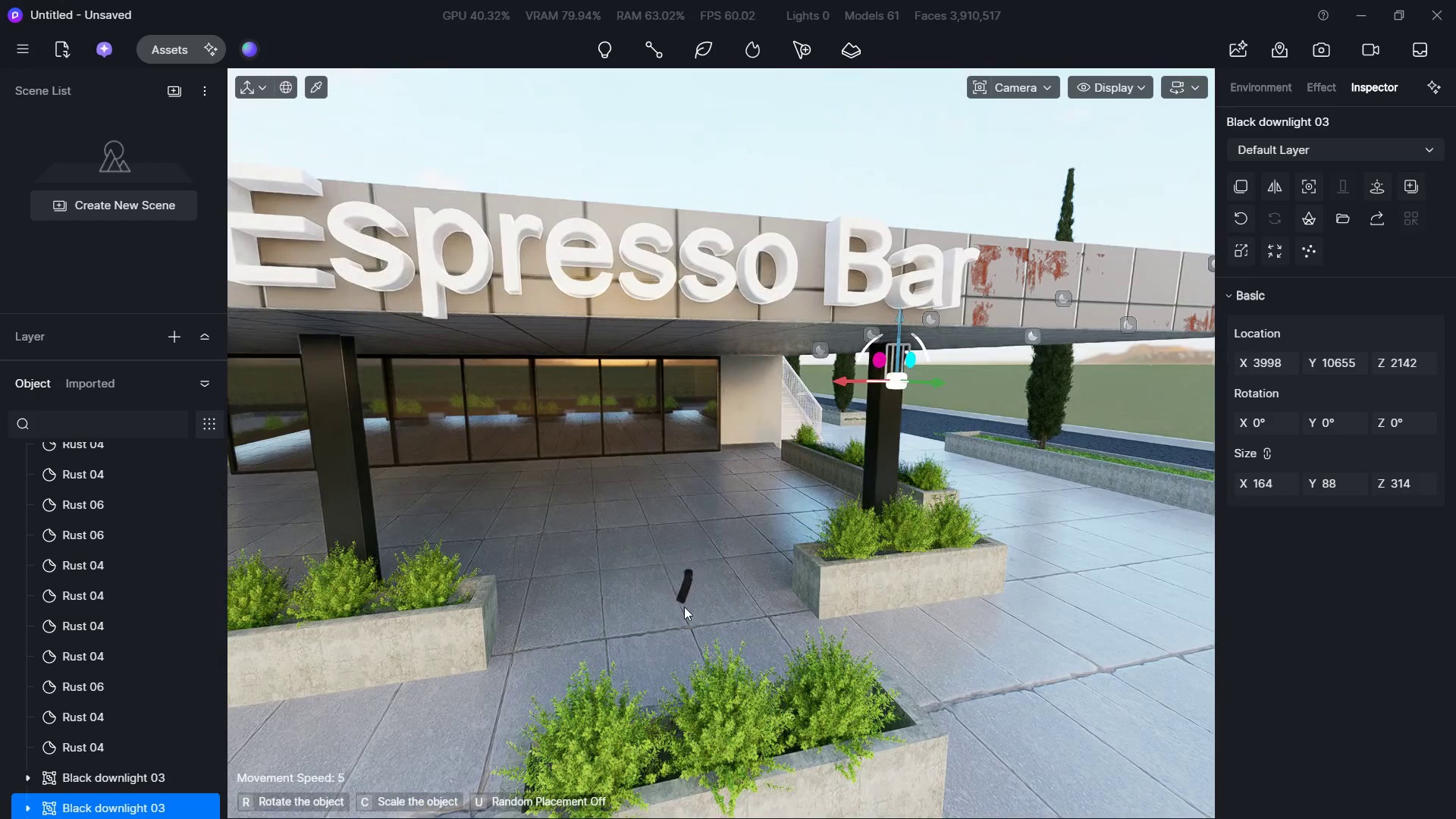 
left_click([684, 607])
 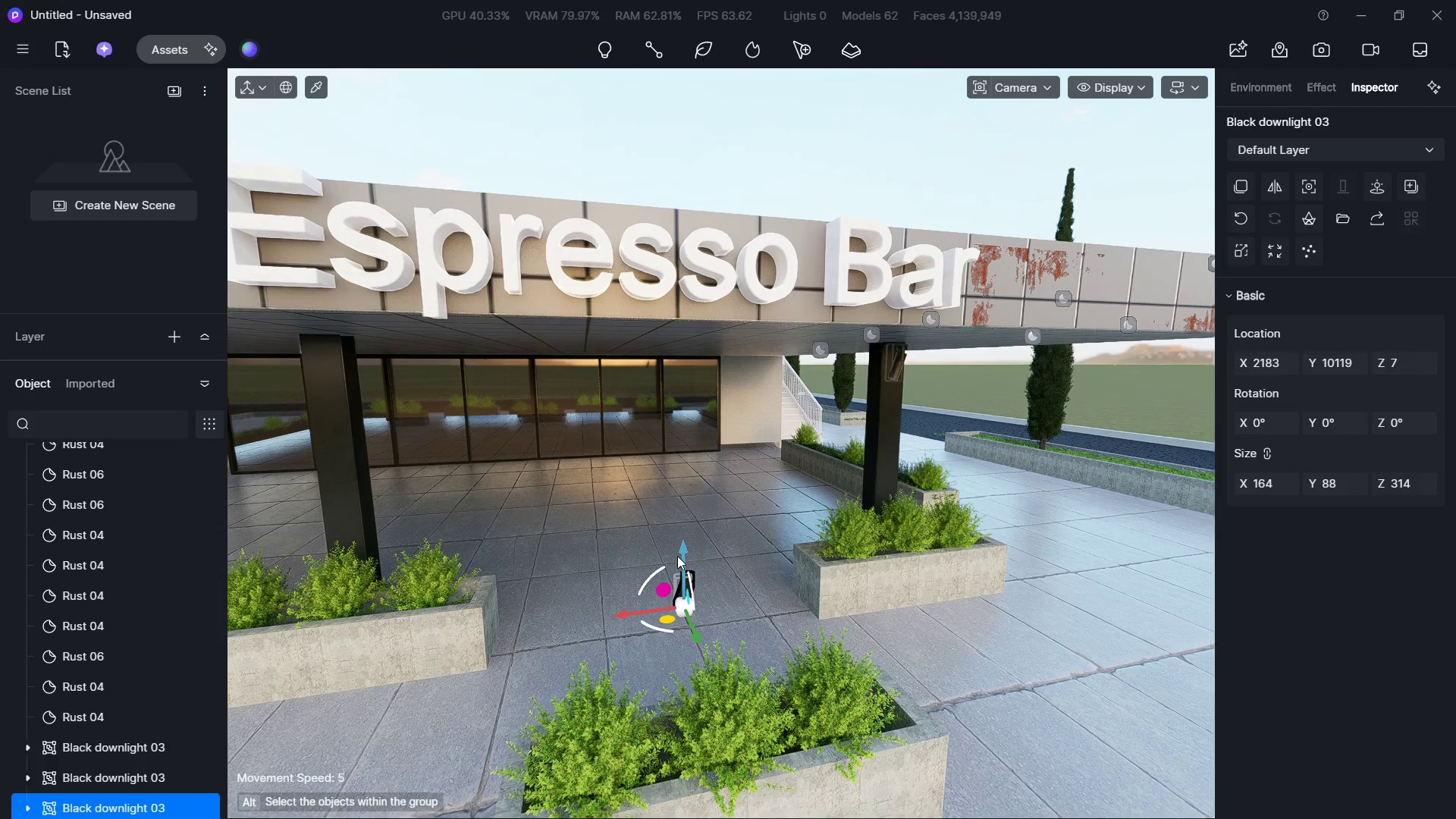 
left_click_drag(start_coordinate=[685, 552], to_coordinate=[704, 315])
 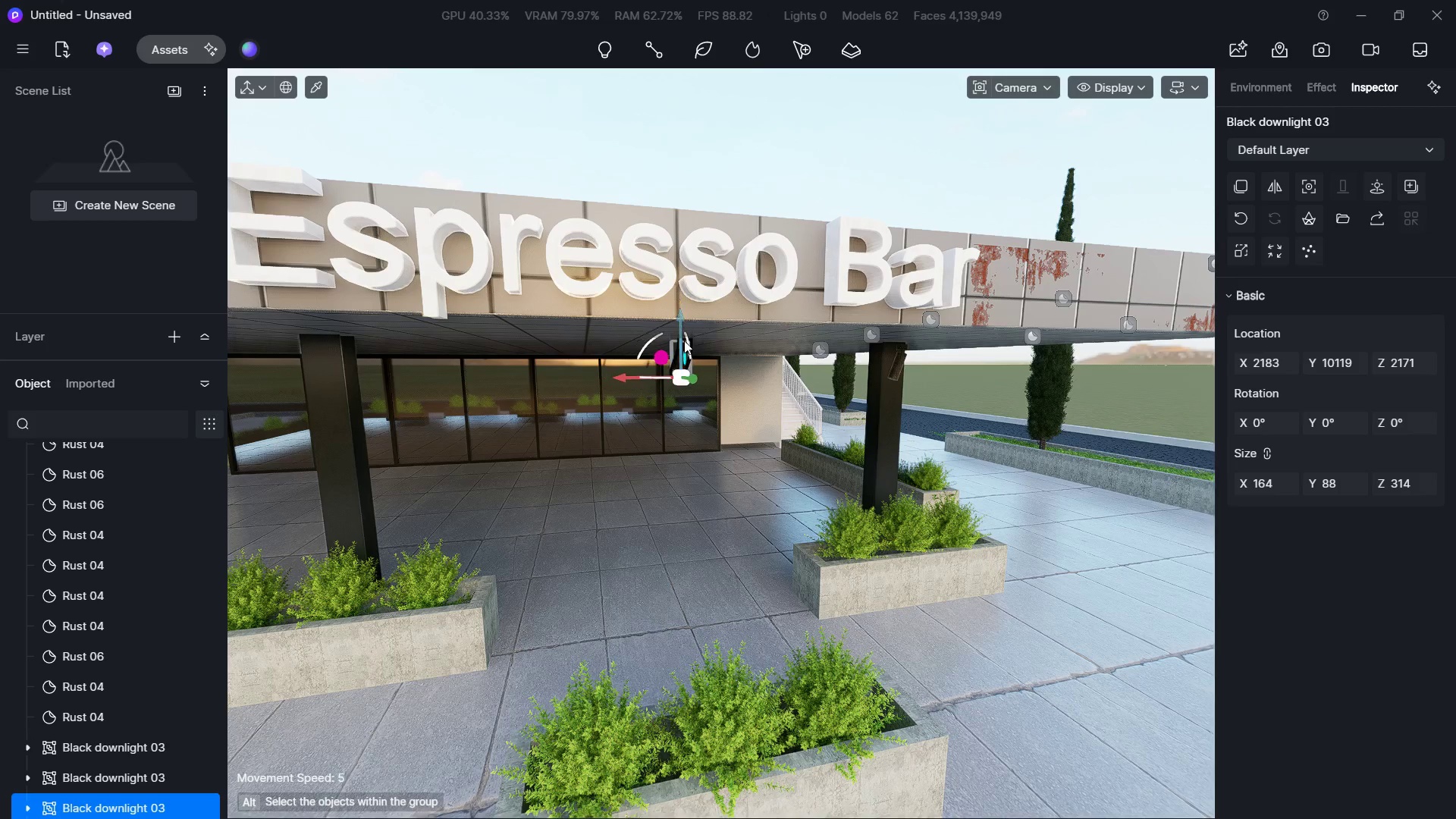 
hold_key(key=W, duration=0.81)
 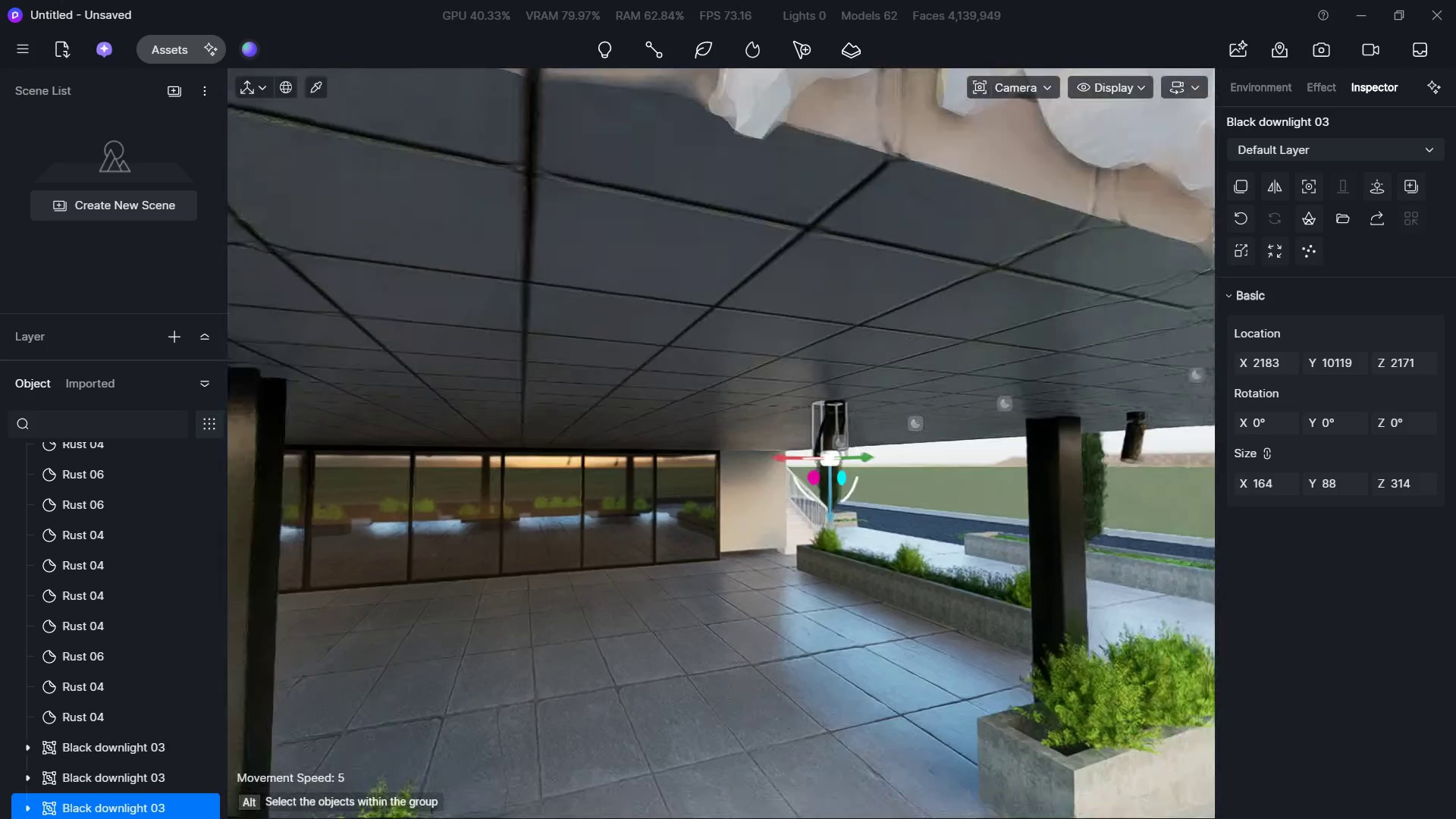 
hold_key(key=A, duration=0.47)
 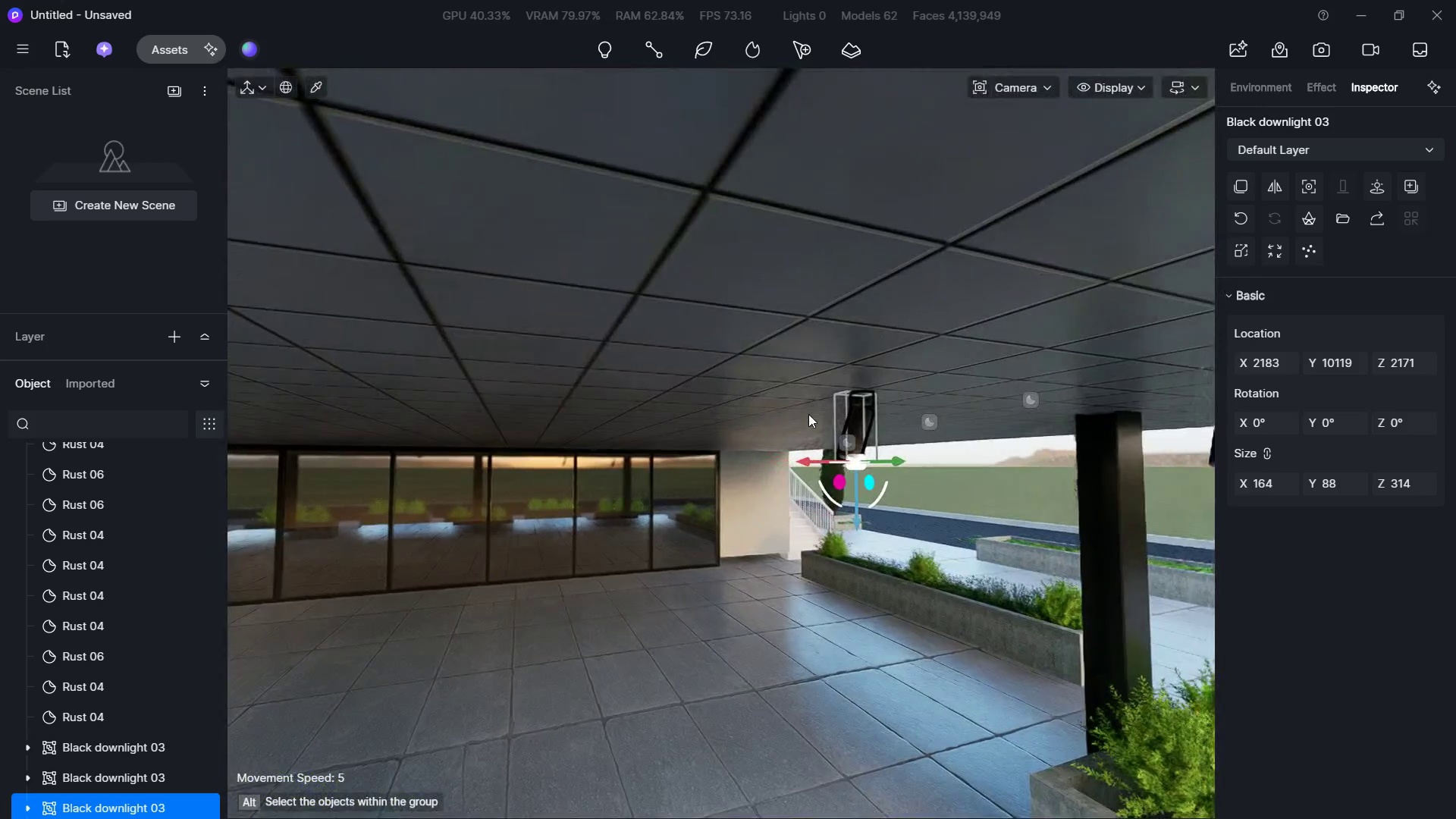 
hold_key(key=S, duration=0.44)
 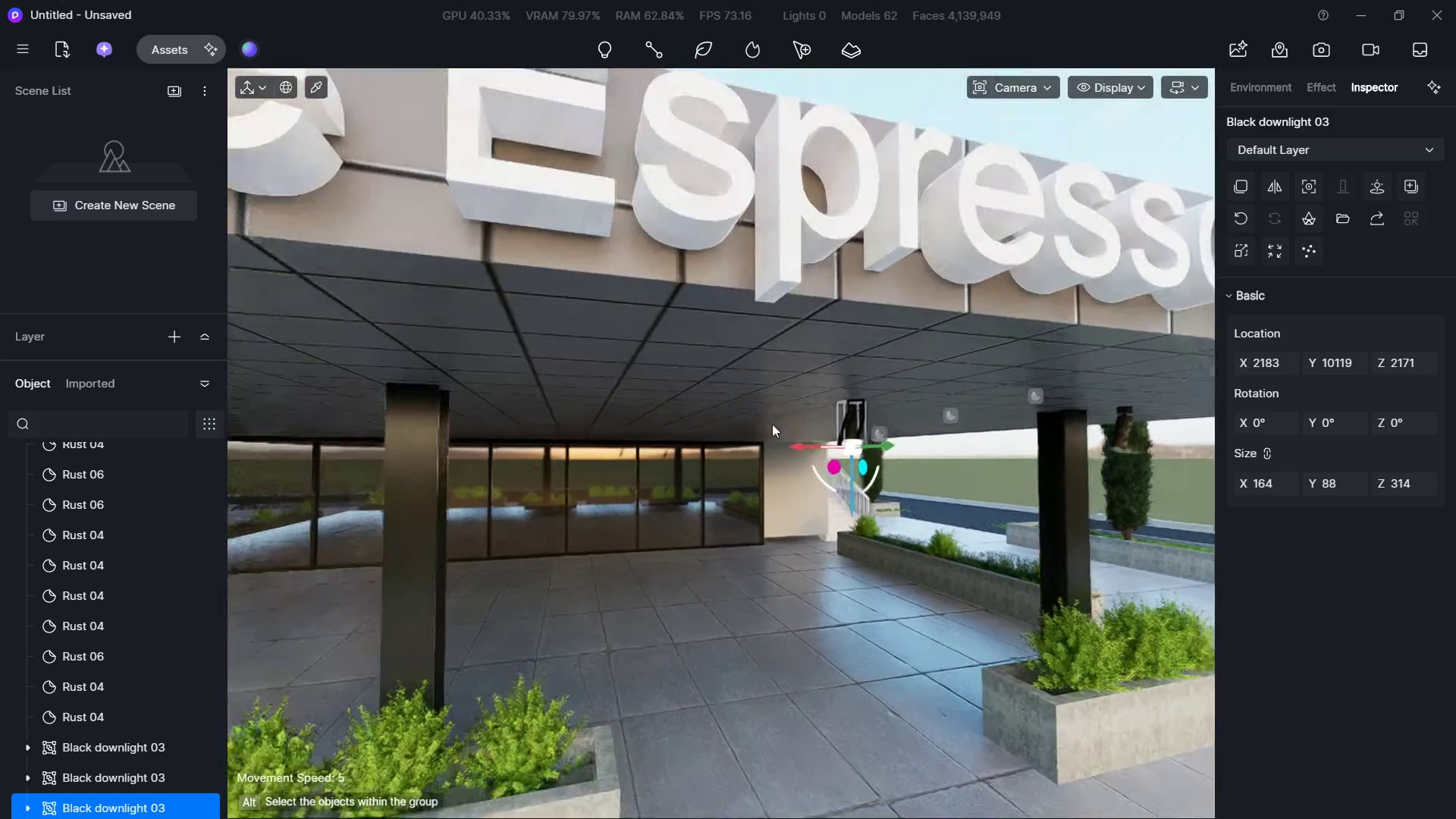 
type(dd)
 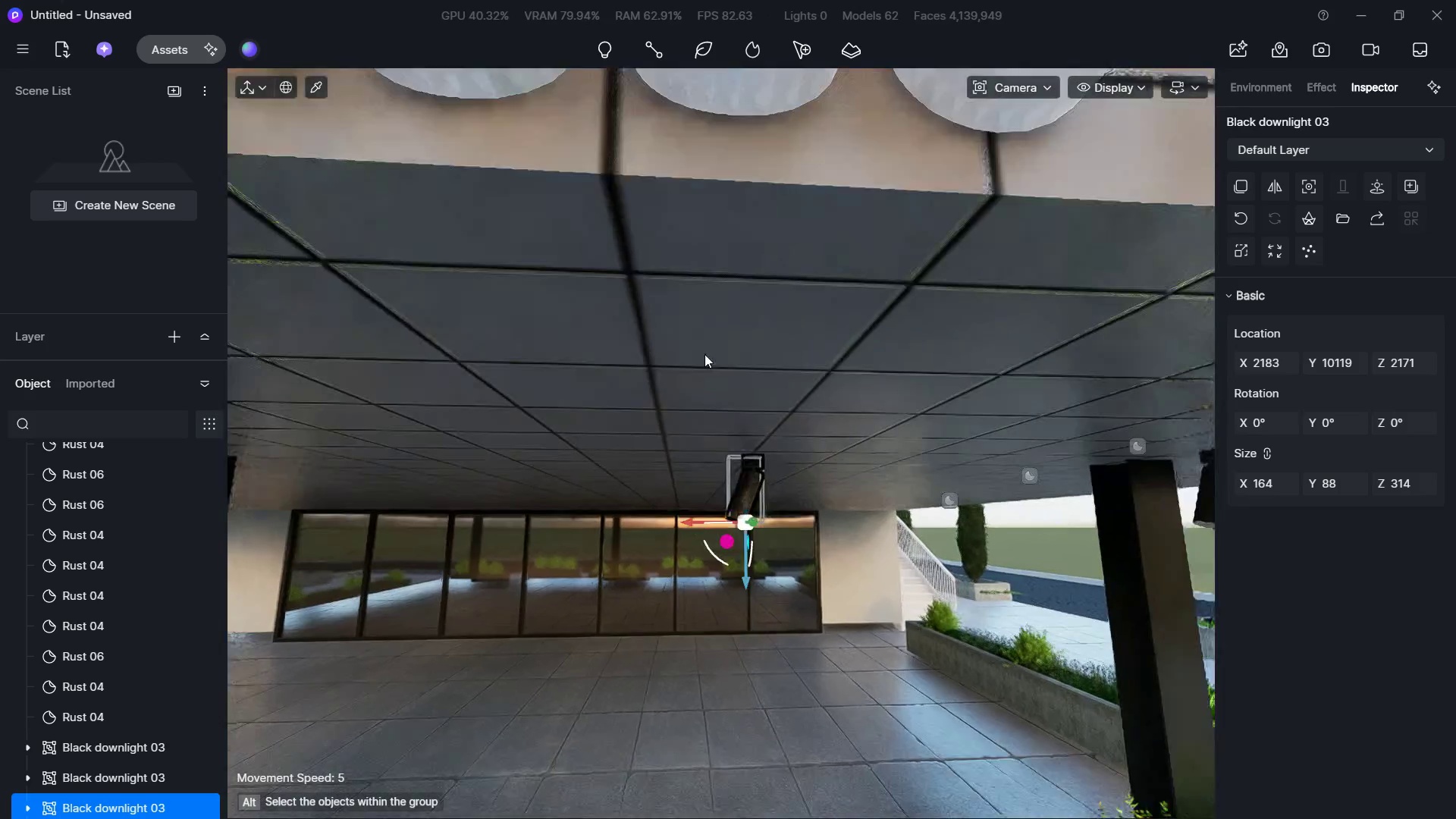 
hold_key(key=W, duration=0.58)
 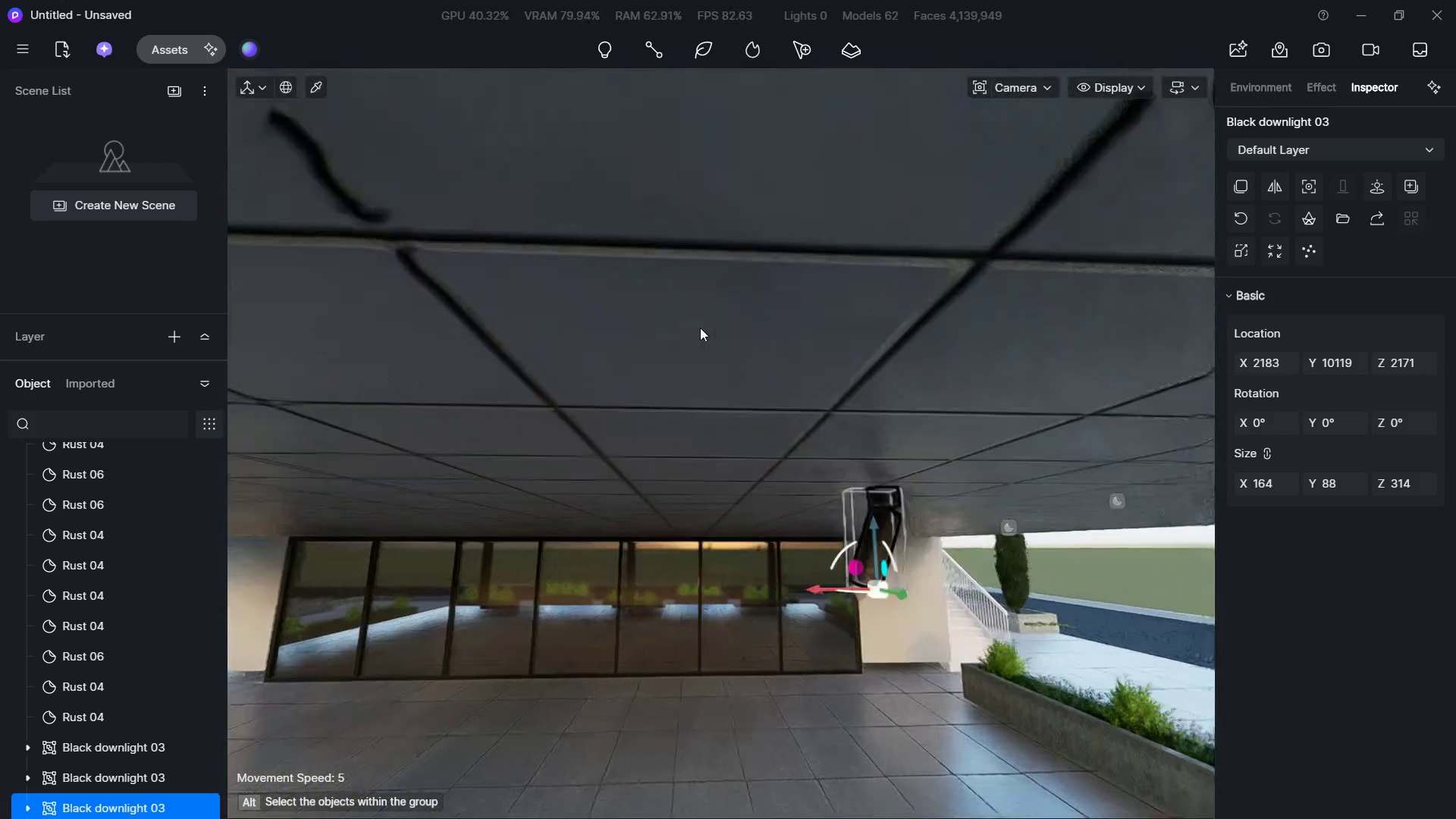 
hold_key(key=S, duration=0.53)
 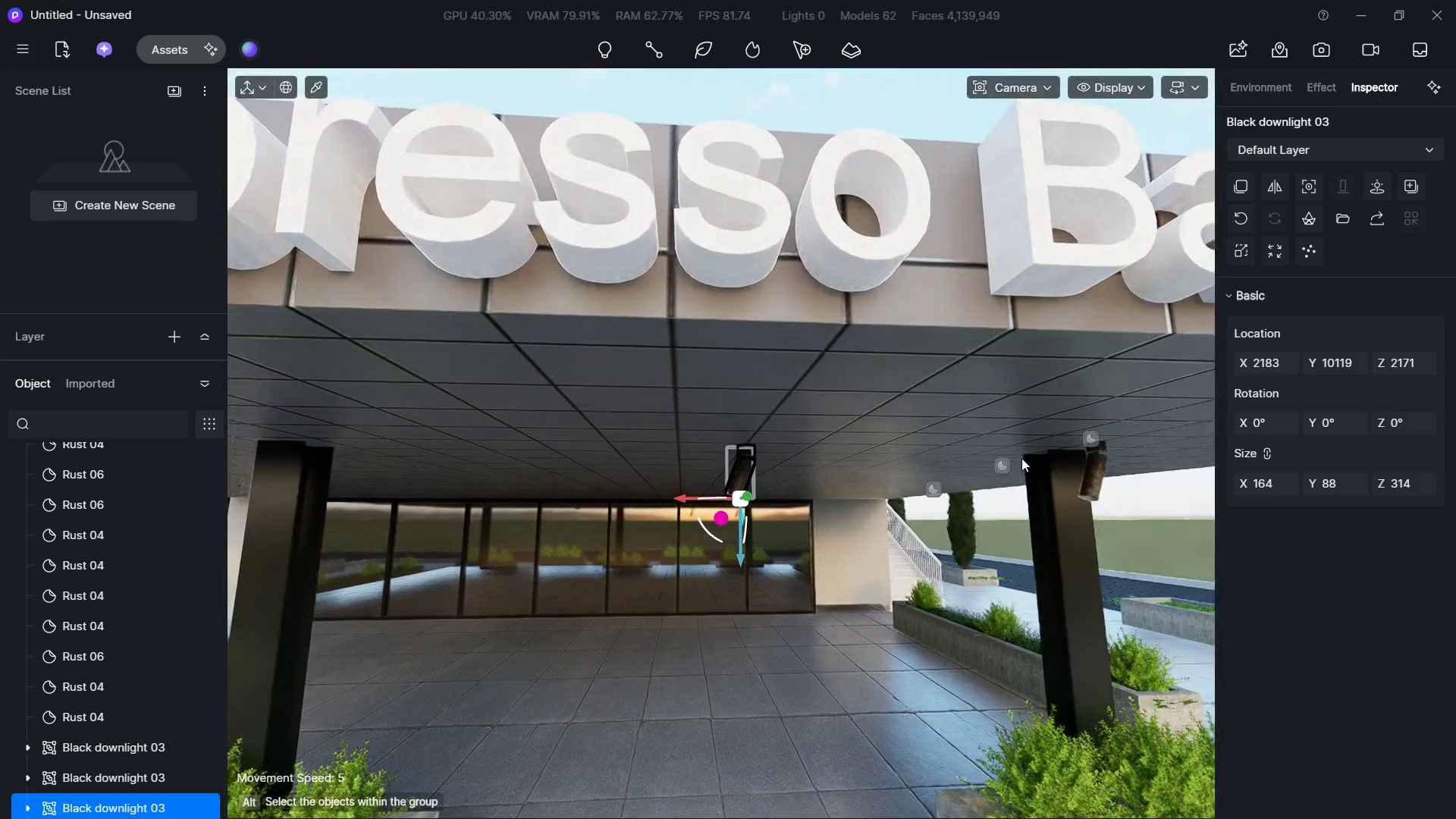 
hold_key(key=S, duration=0.55)
 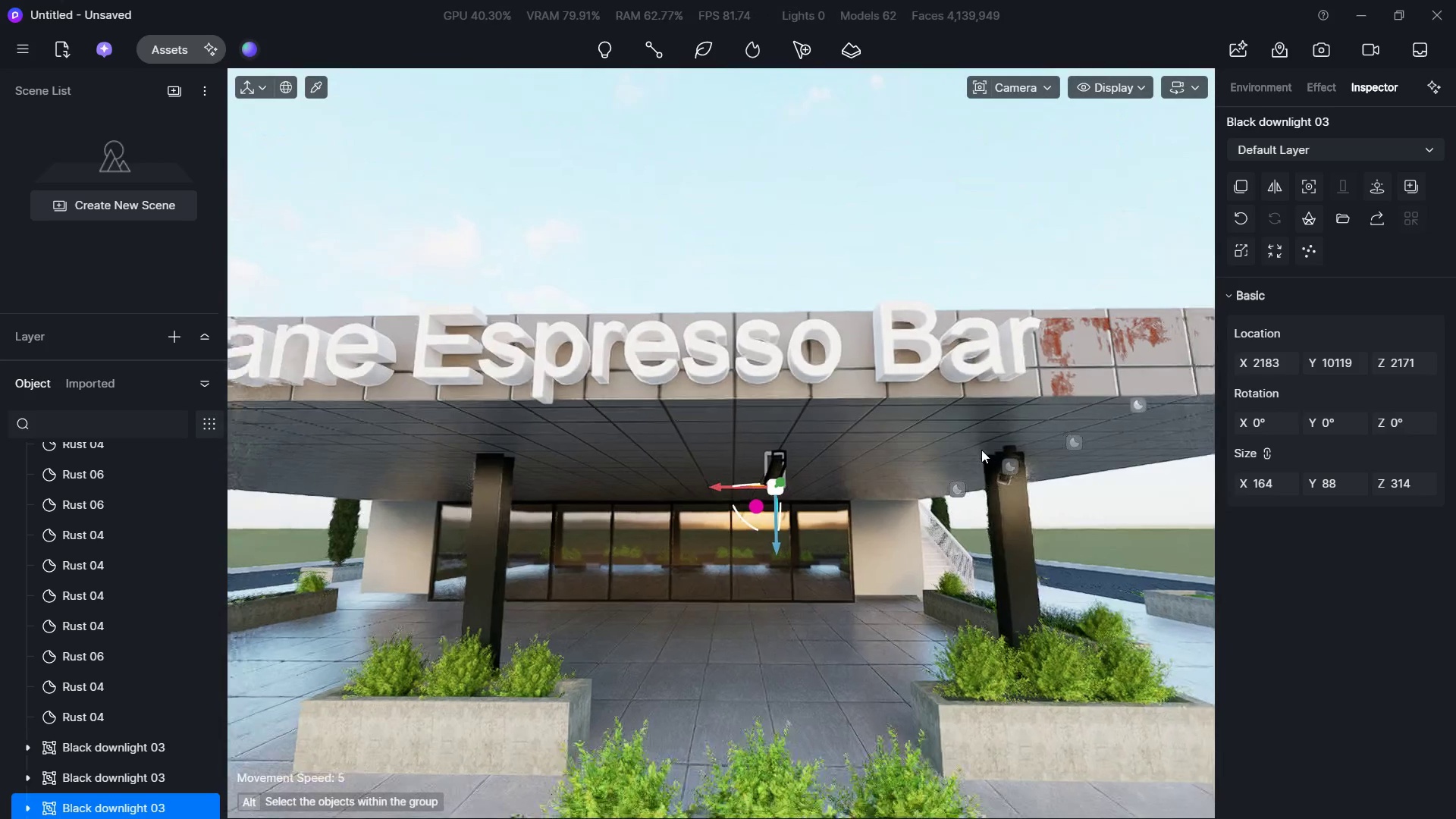 
hold_key(key=W, duration=0.33)
 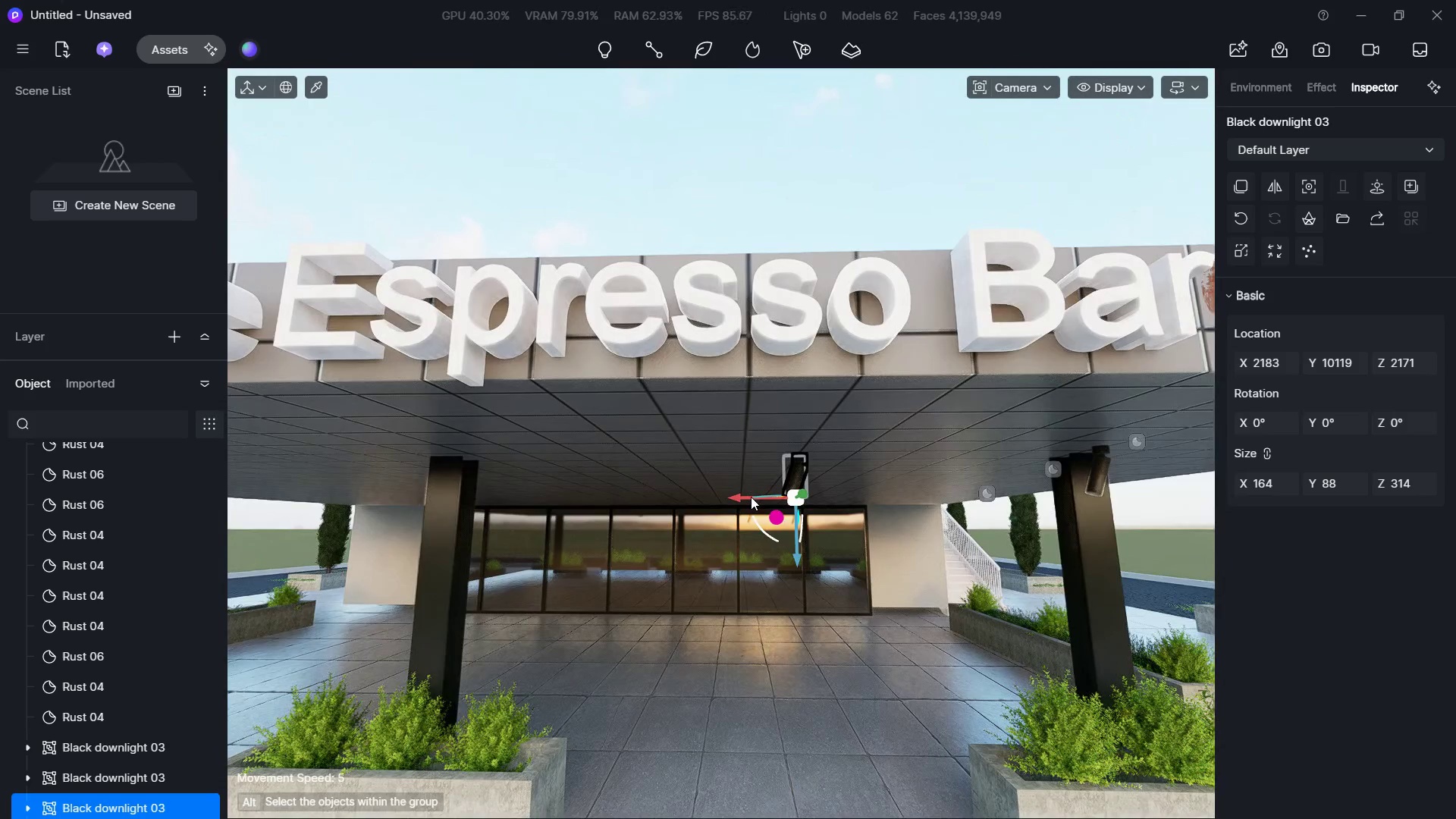 
left_click_drag(start_coordinate=[751, 497], to_coordinate=[642, 487])
 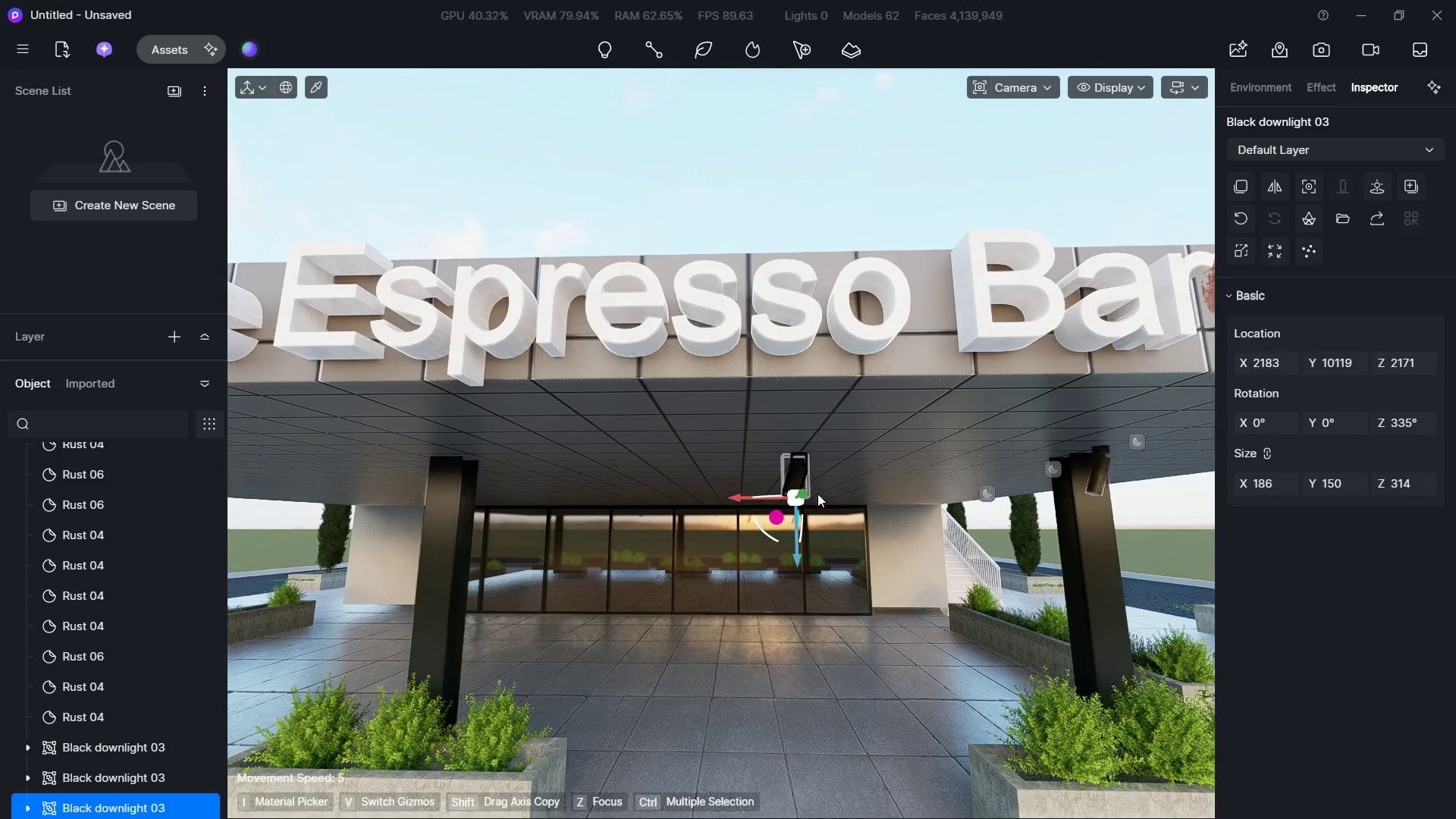 
key(Control+Z)
 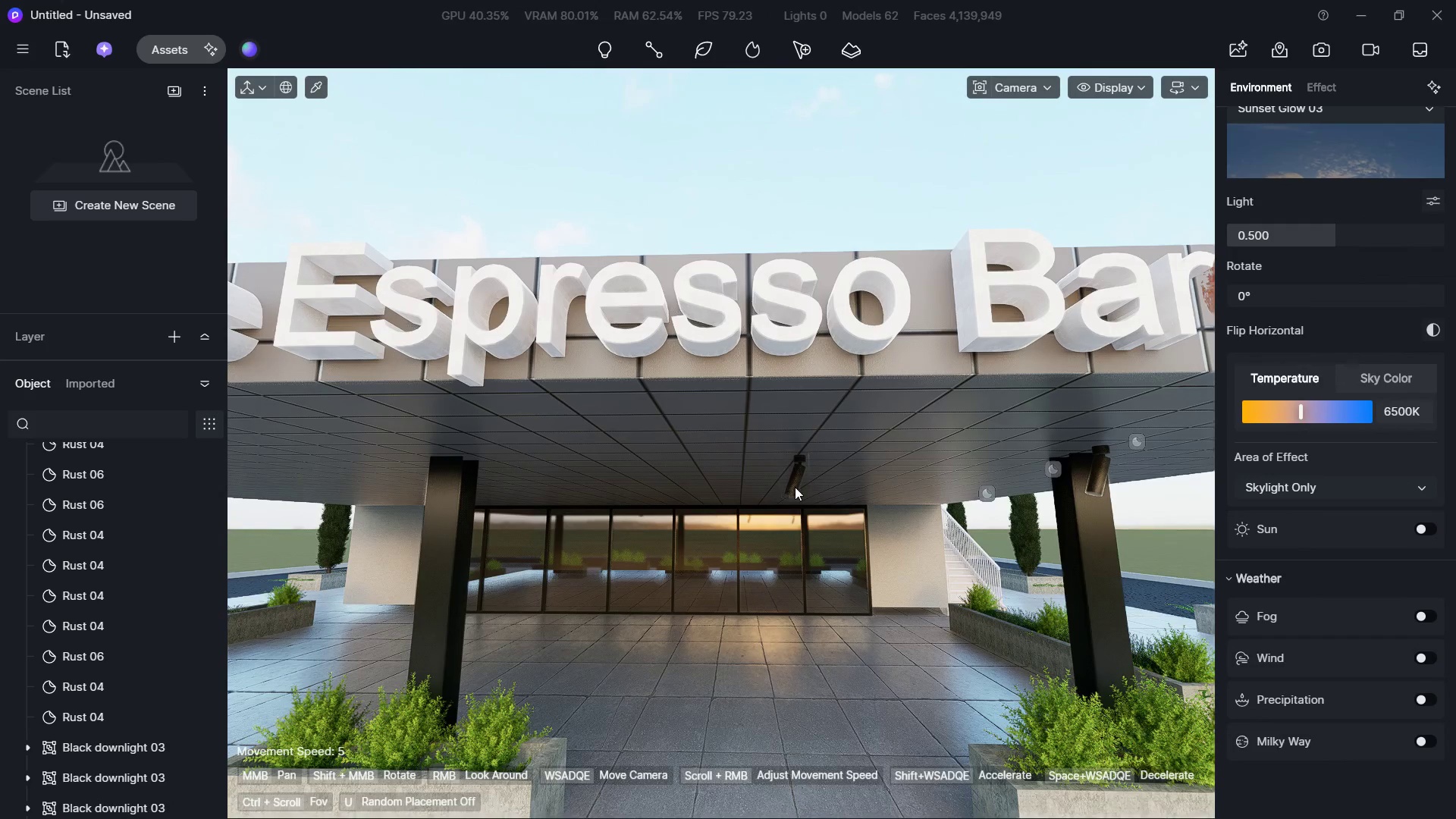 
left_click([795, 487])
 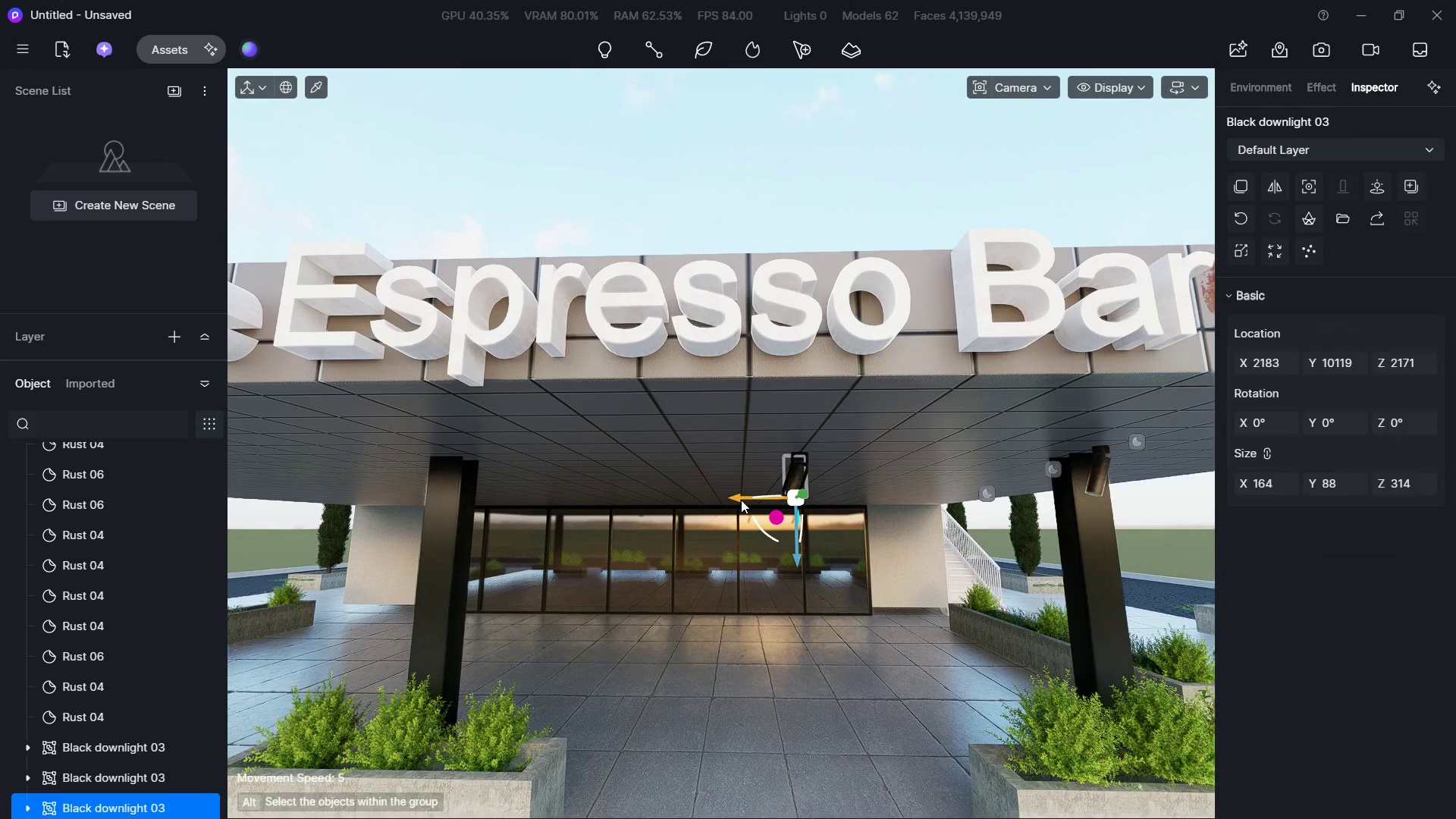 
left_click_drag(start_coordinate=[737, 500], to_coordinate=[390, 475])
 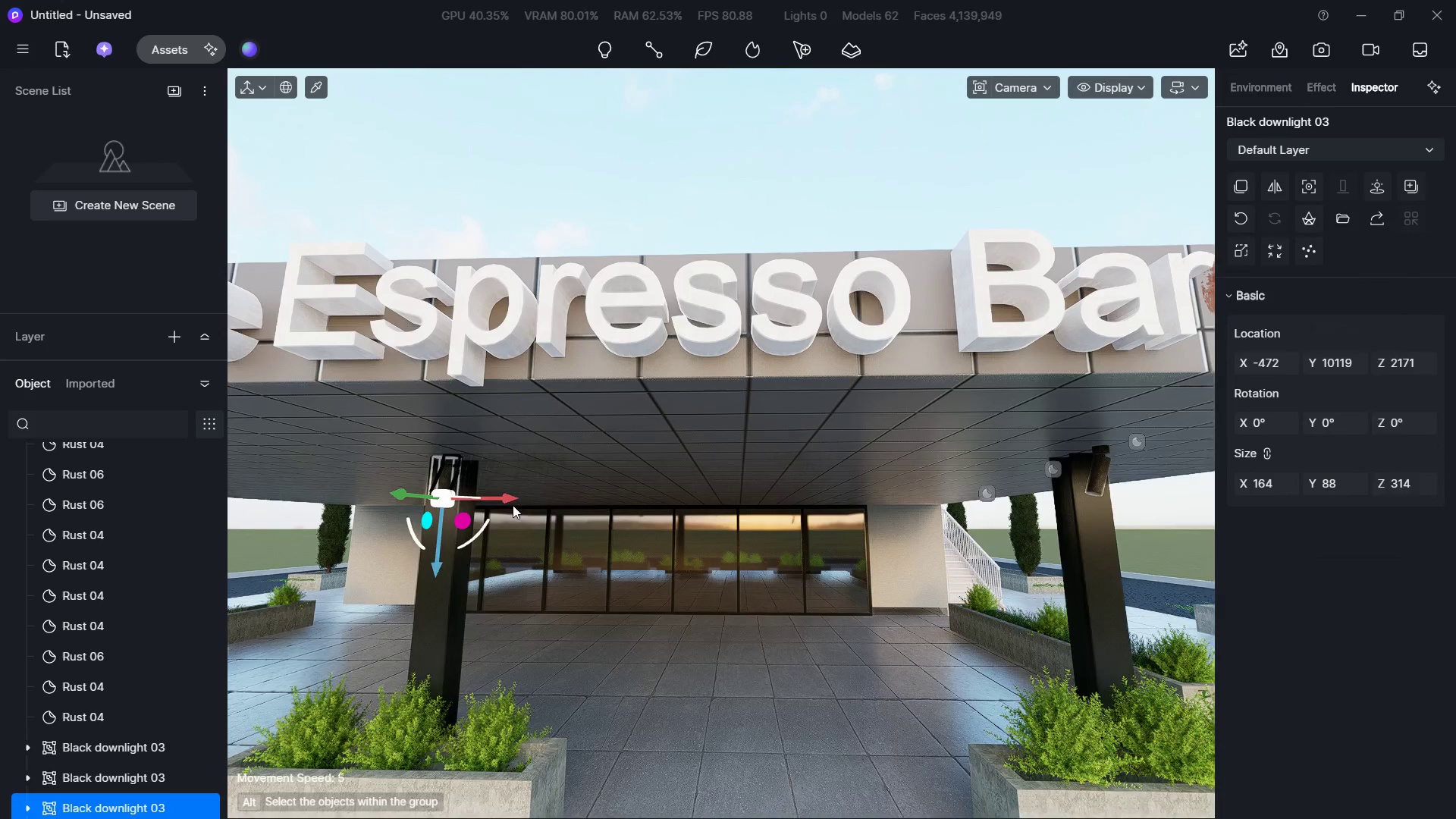 
type(sd)
key(Escape)
 